 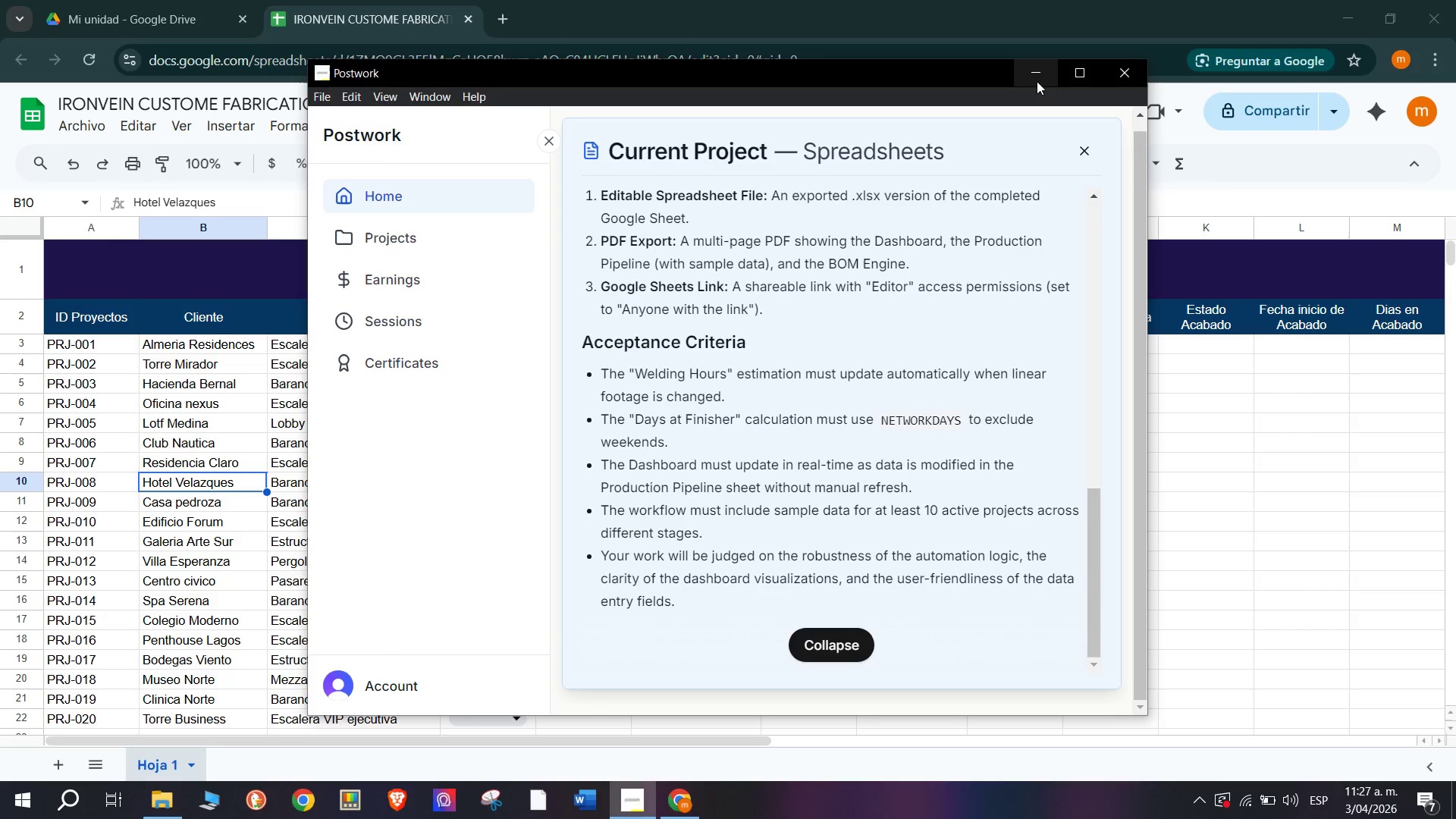 
scroll: coordinate [579, 380], scroll_direction: up, amount: 3.0
 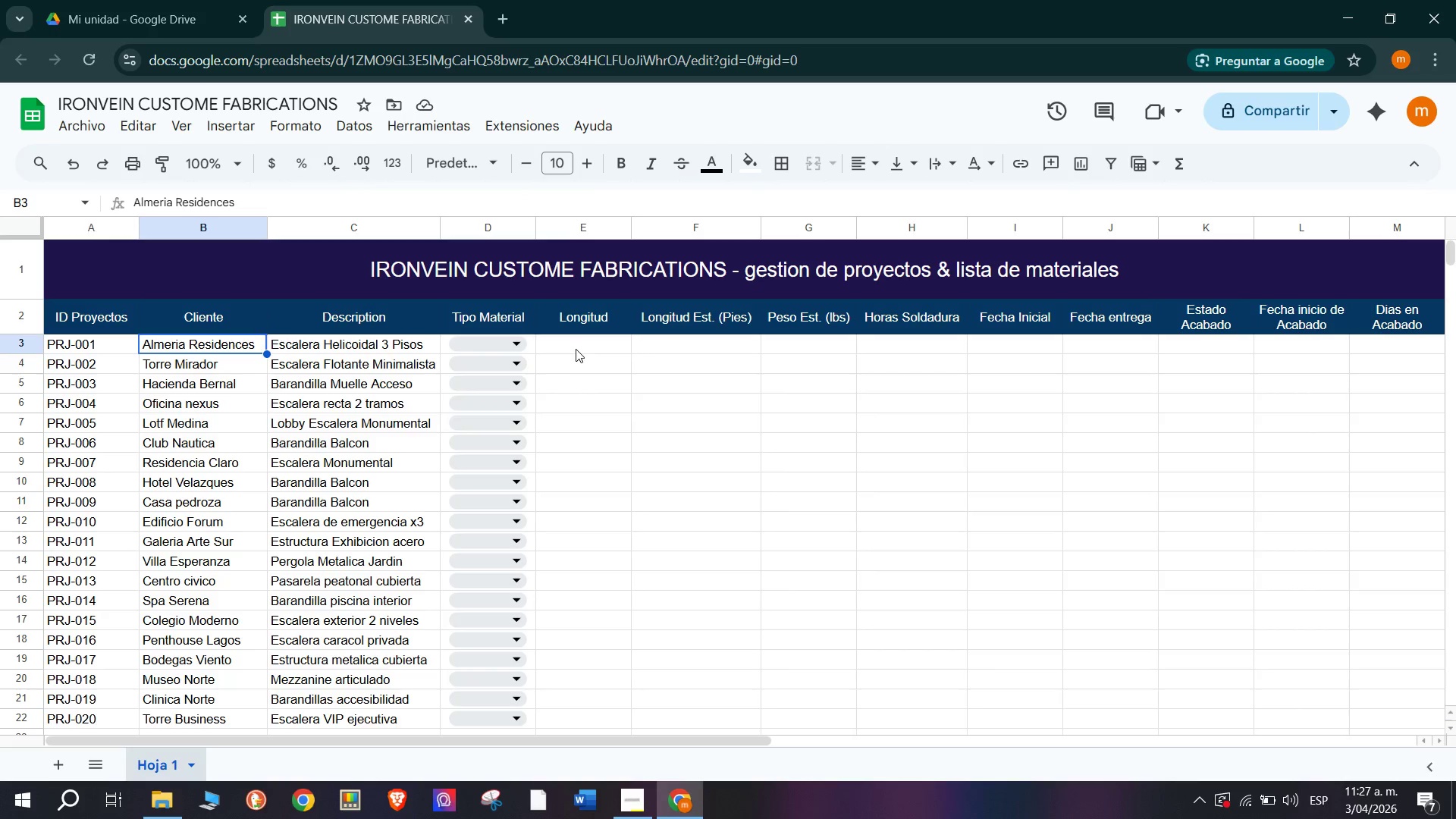 
type(432)
key(Backspace)
key(Backspace)
type(3)
key(Backspace)
type(2)
 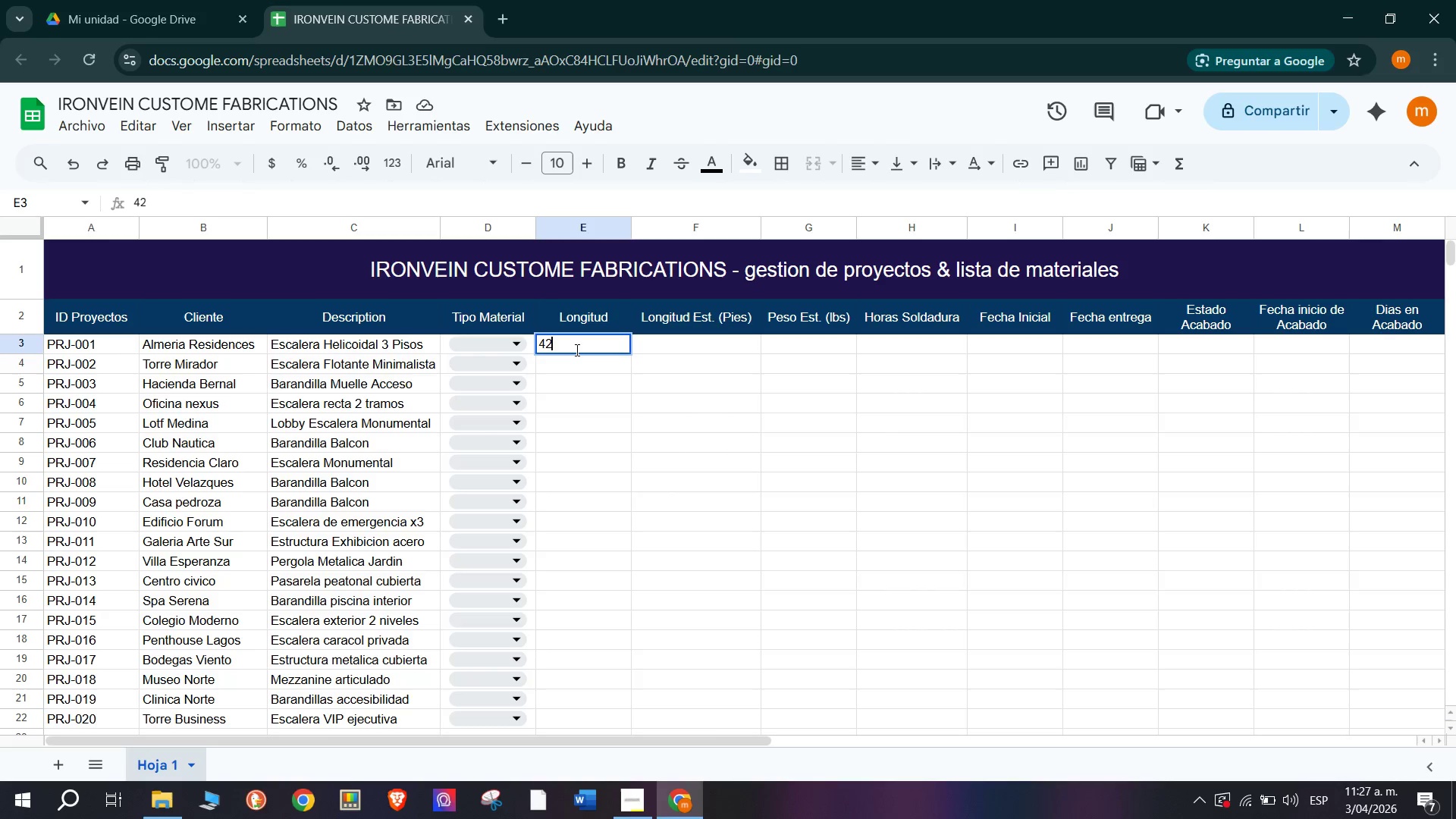 
key(Enter)
 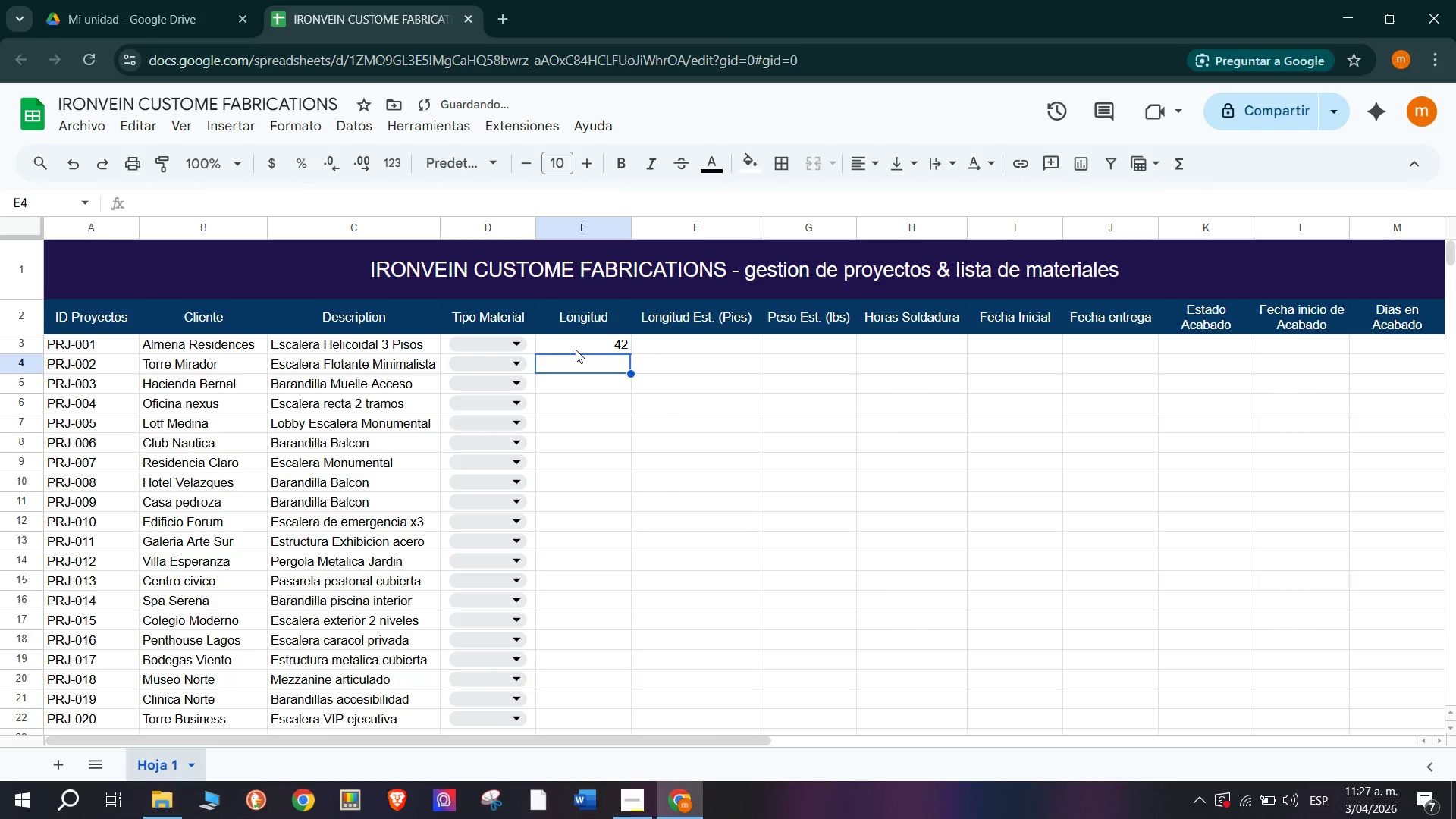 
type(28)
 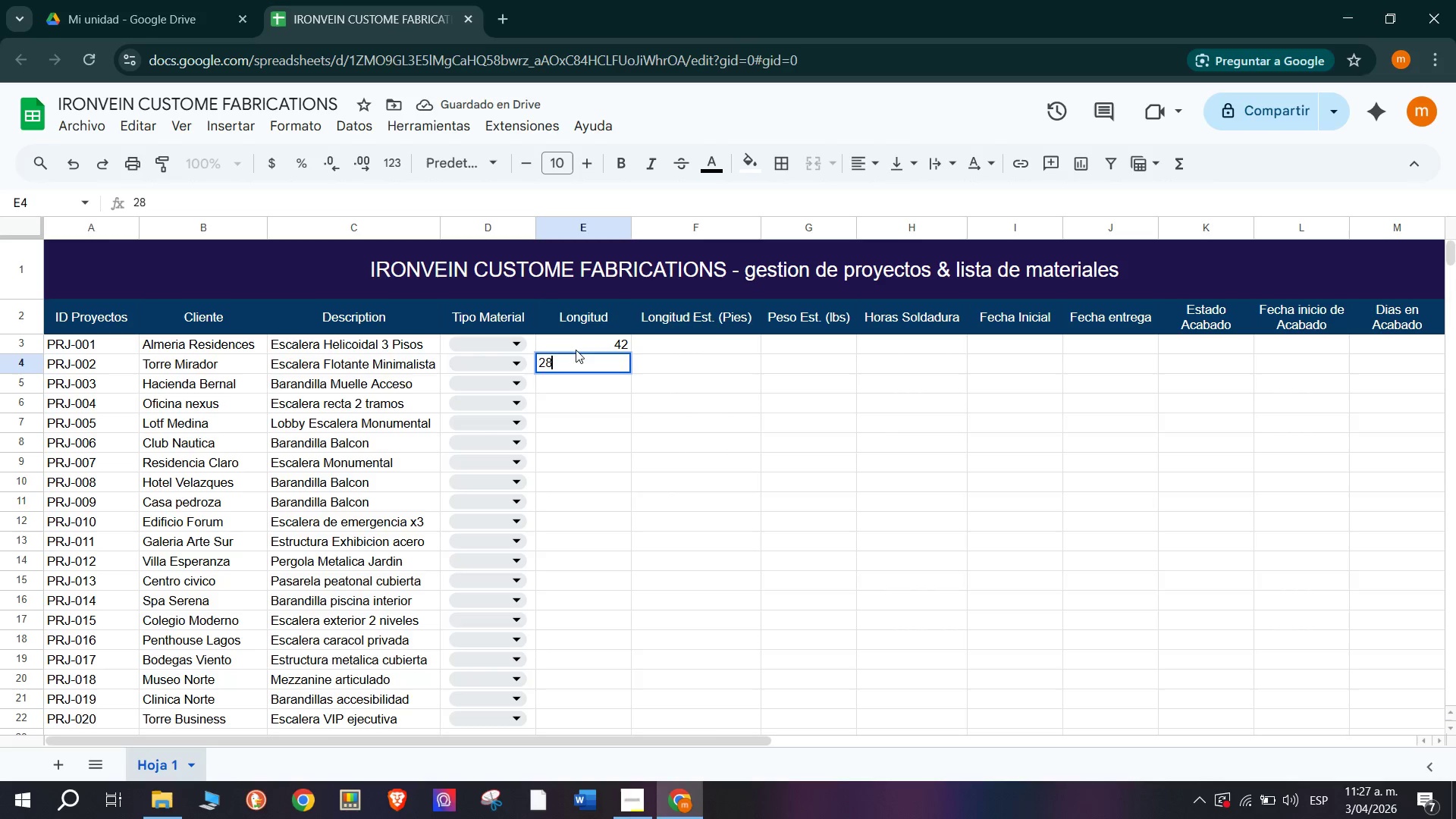 
key(Enter)
 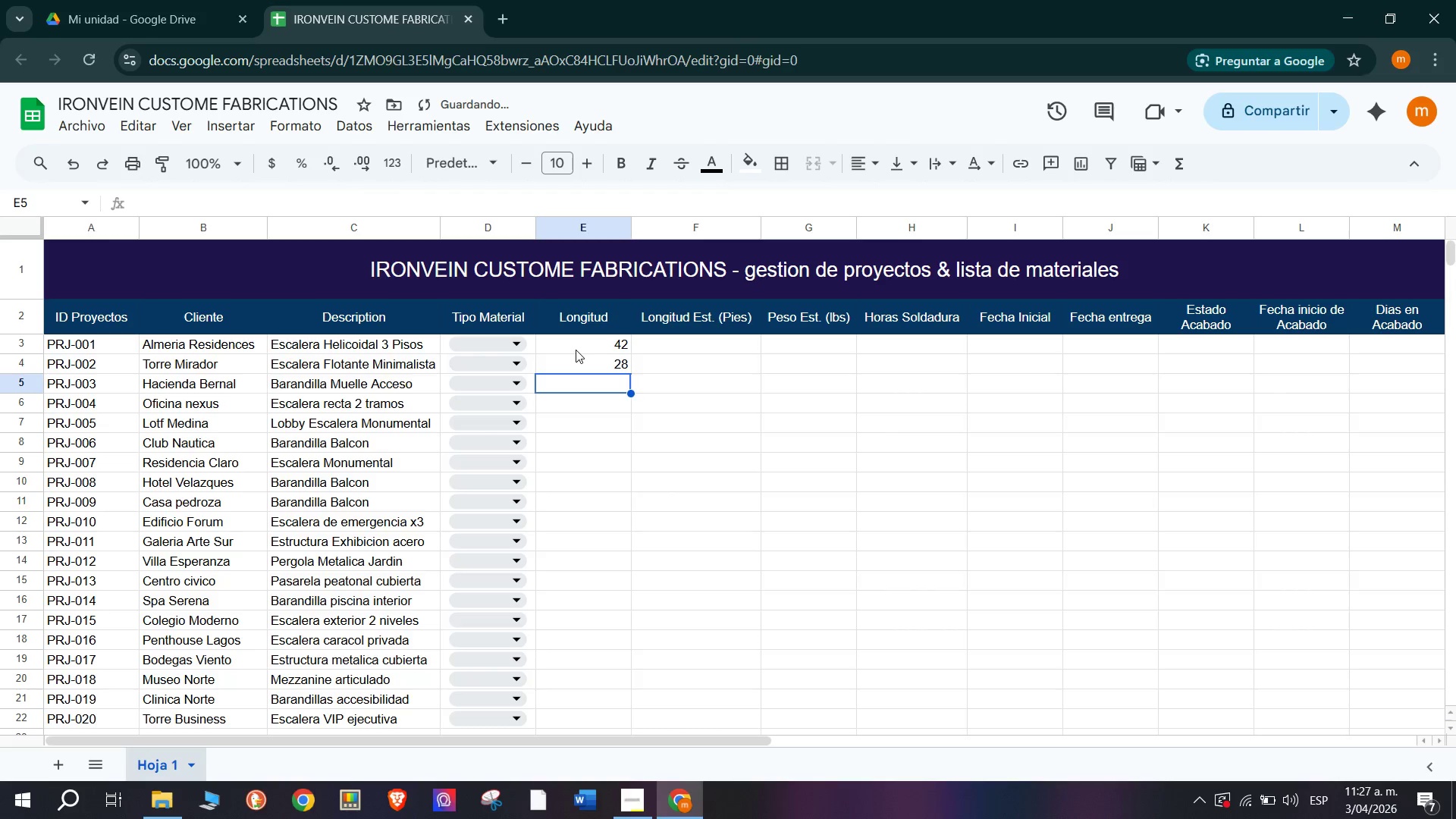 
type(35)
 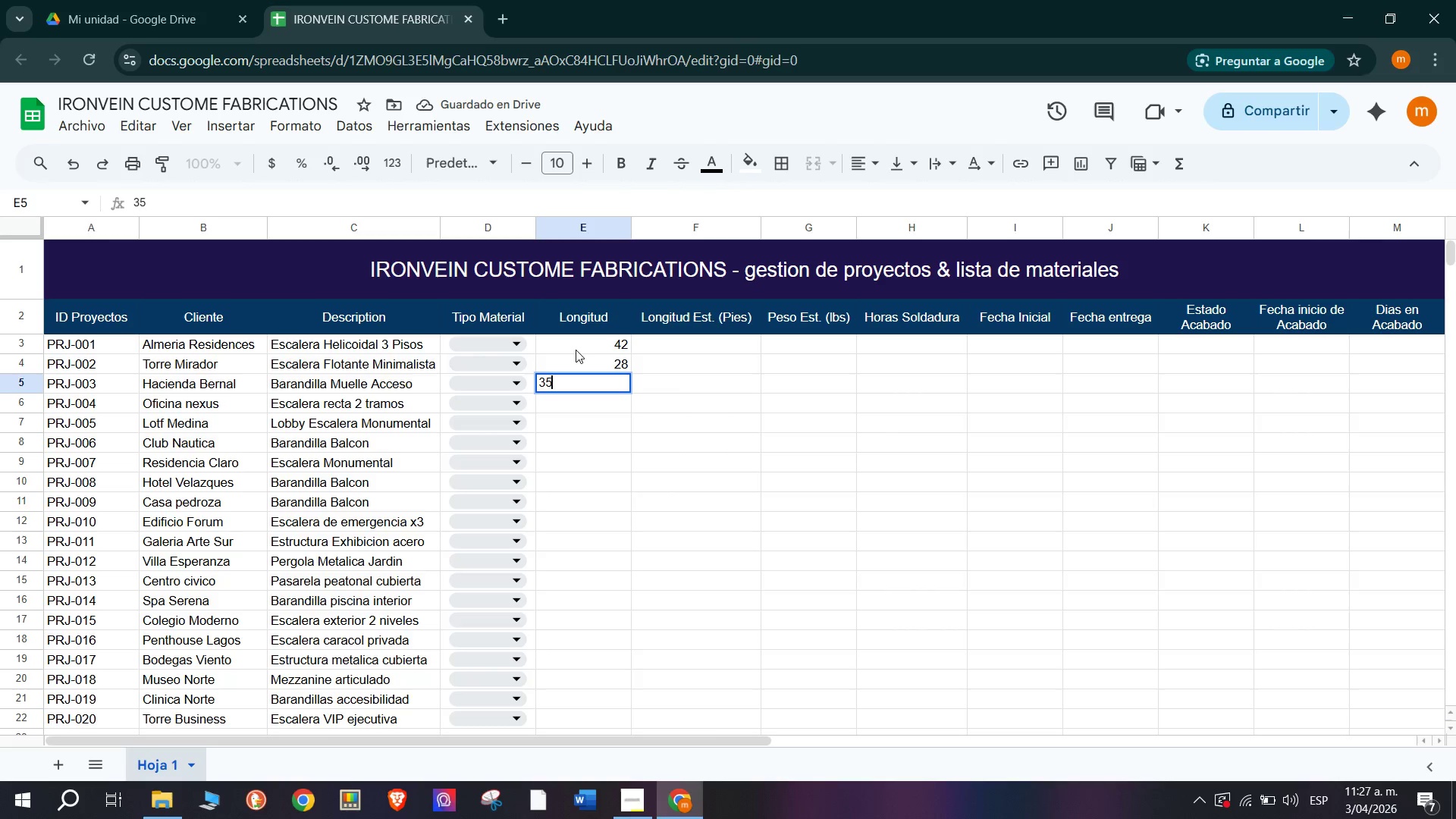 
key(Enter)
 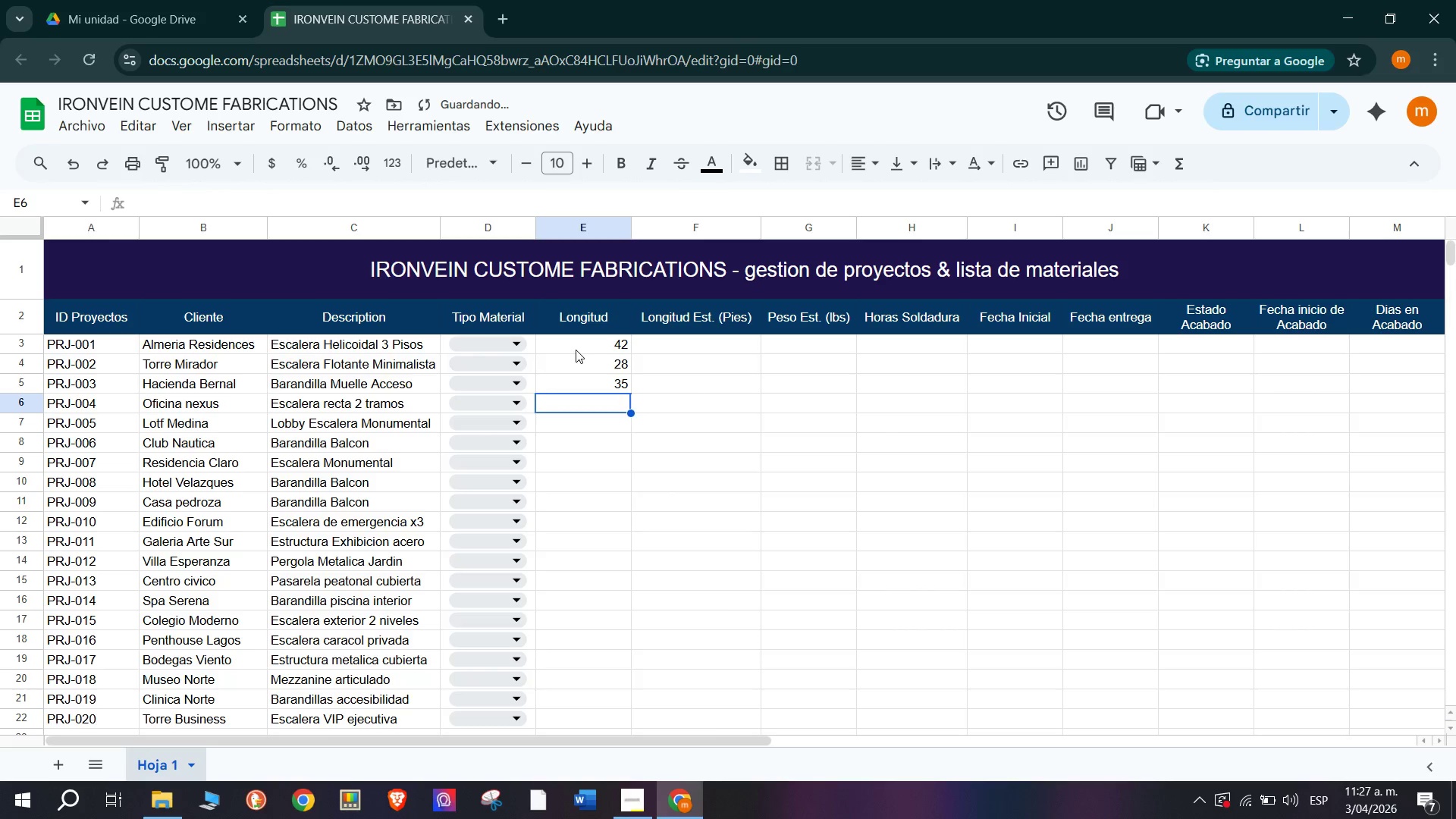 
type(50)
 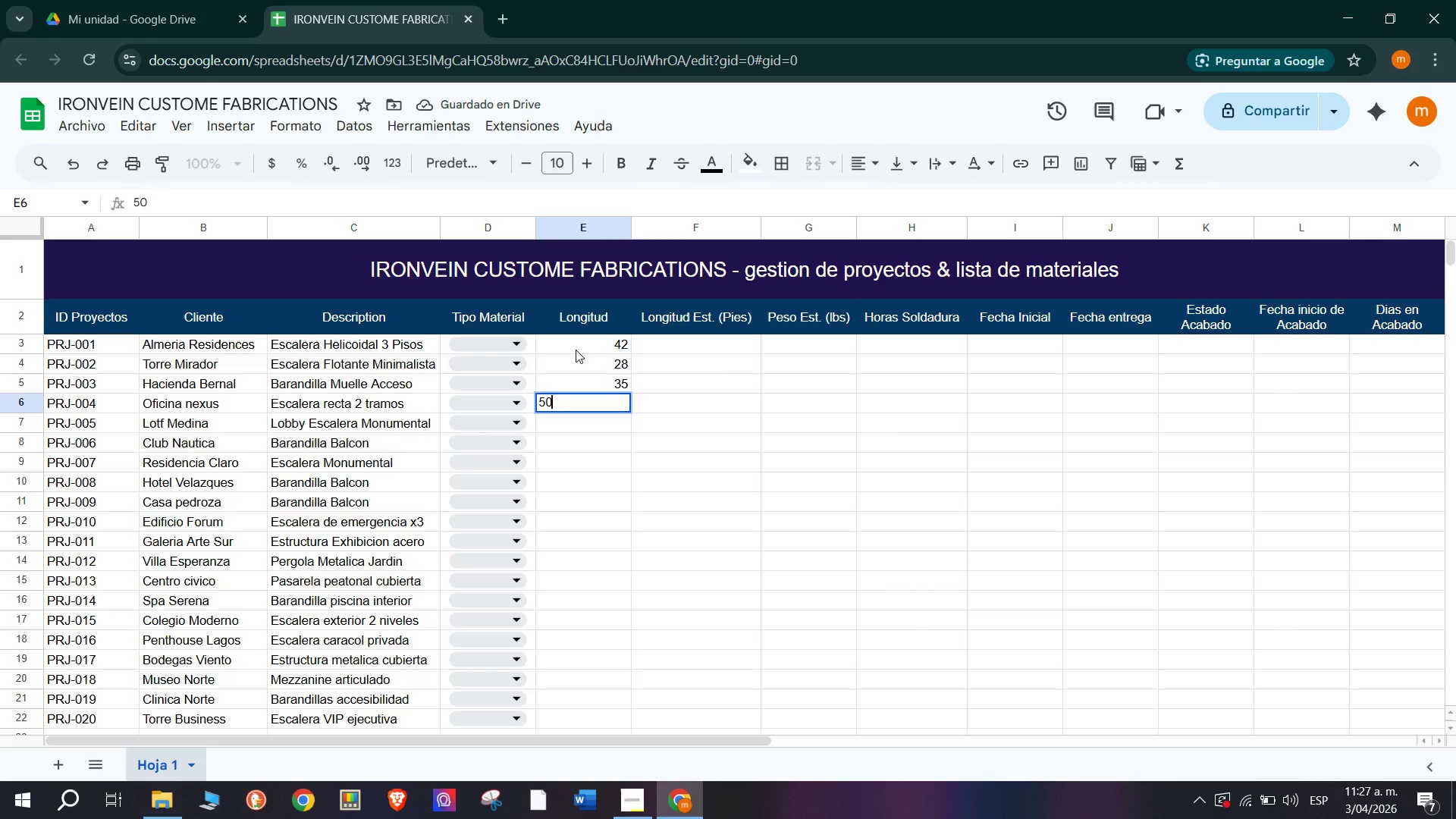 
key(Enter)
 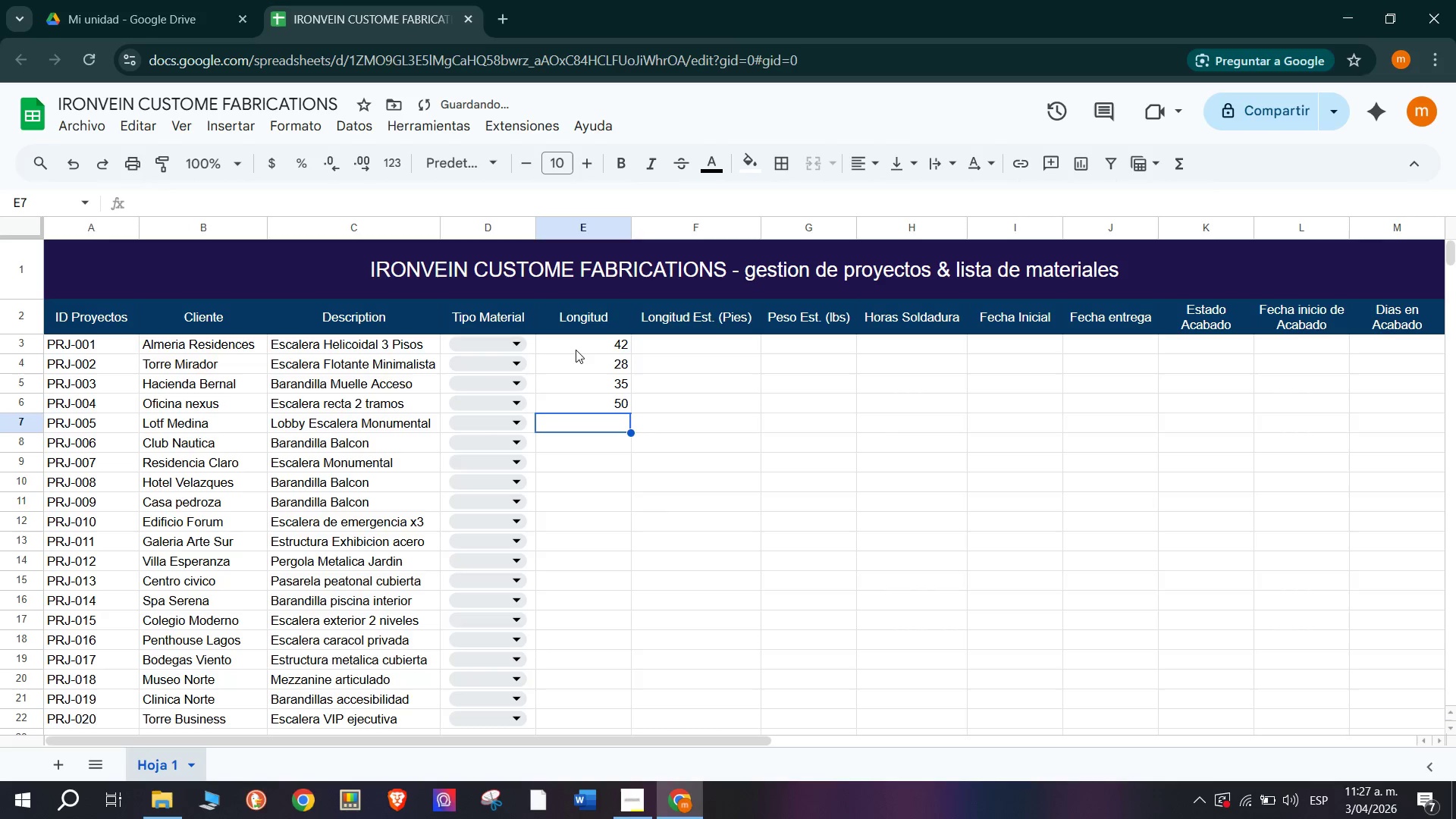 
type(22)
 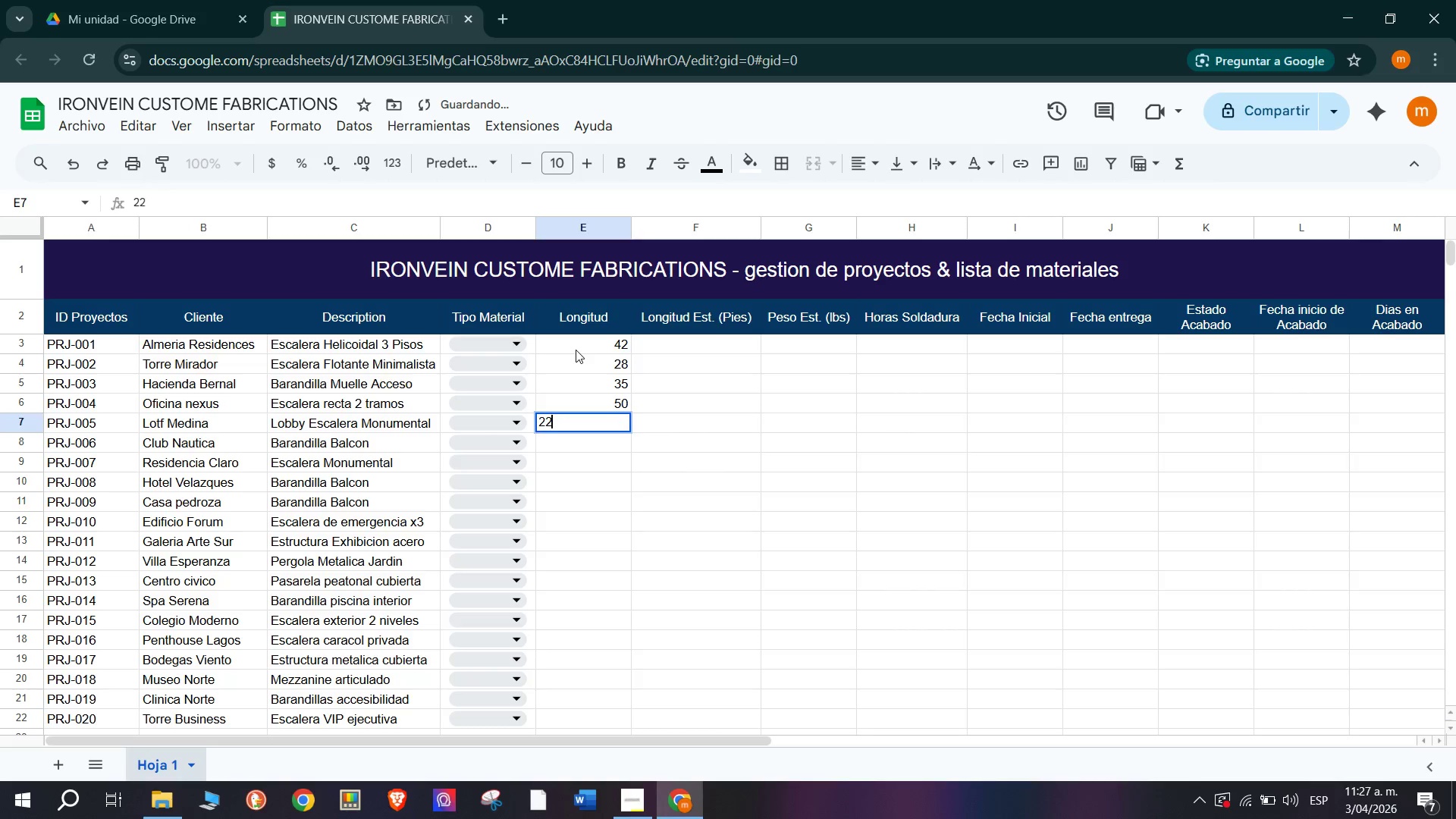 
key(Enter)
 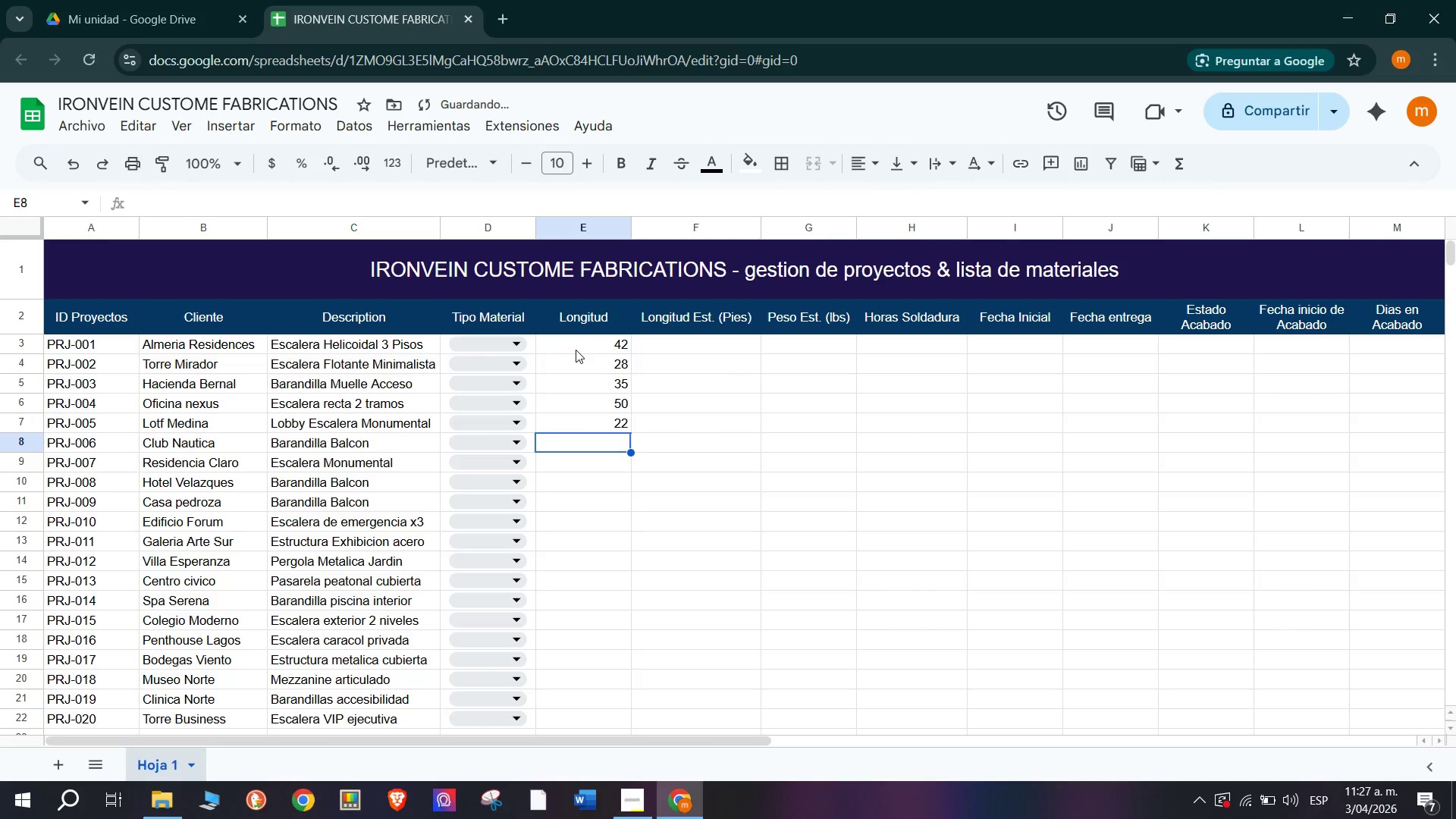 
type(60)
 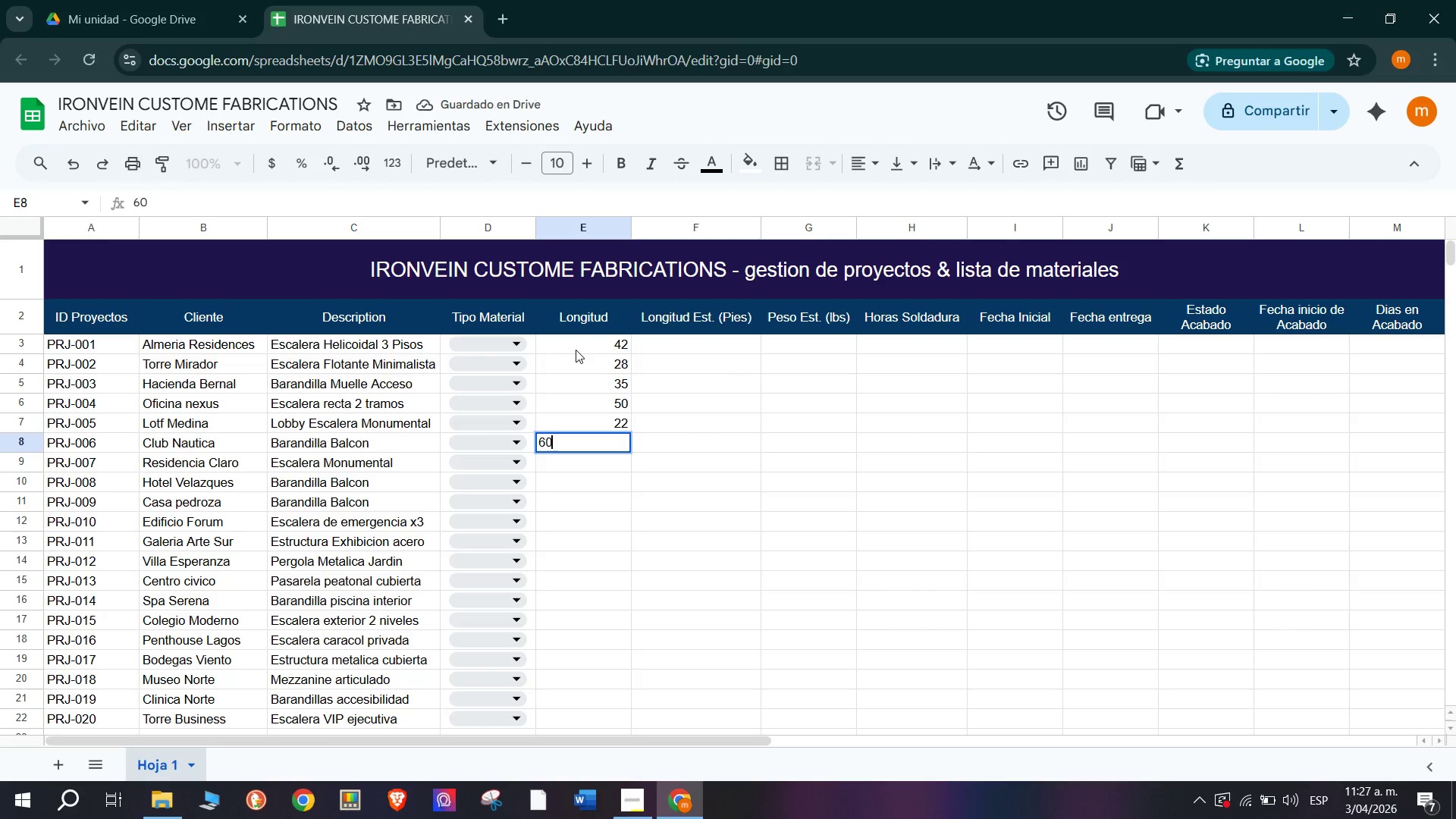 
key(Enter)
 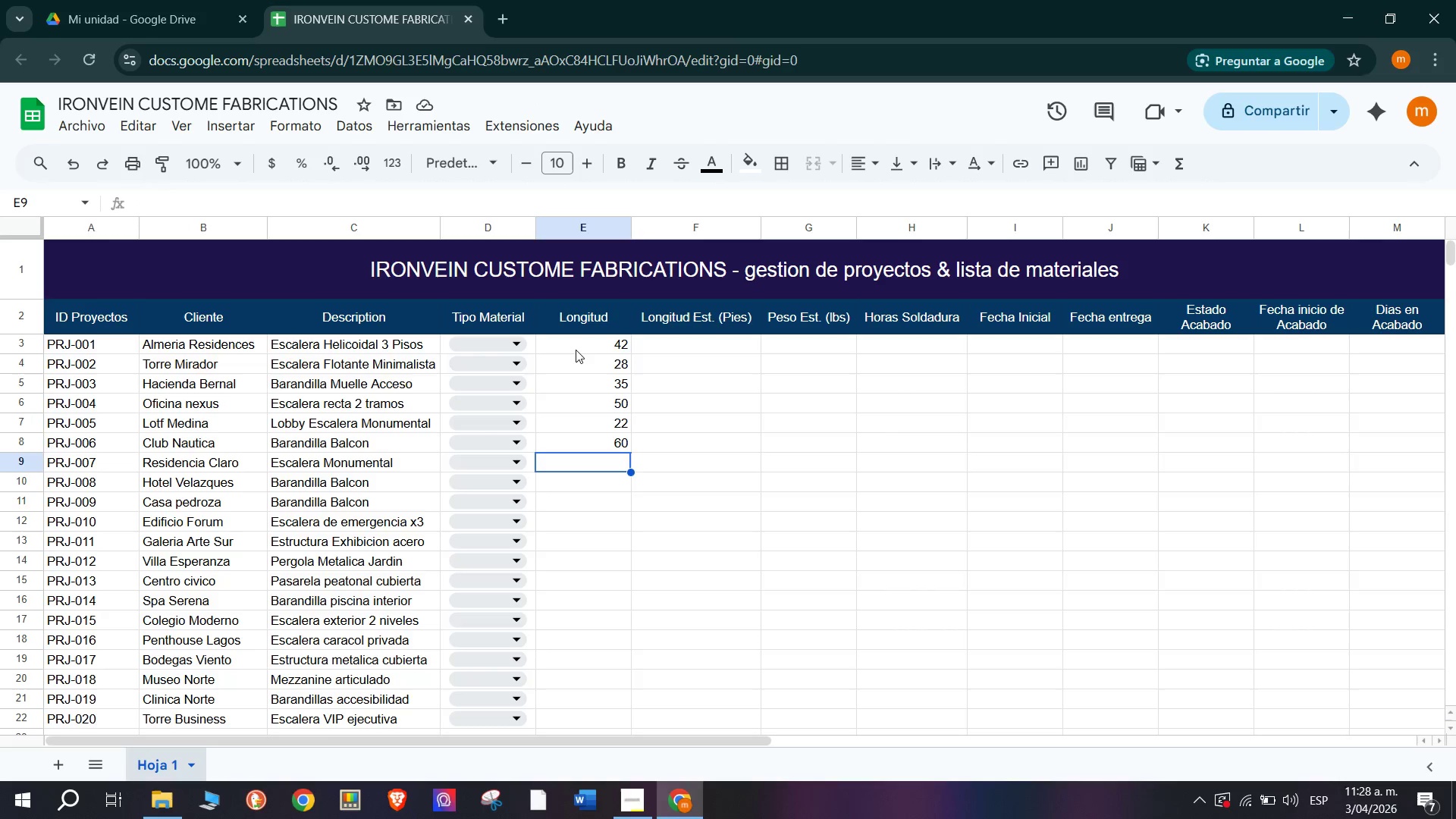 
wait(7.53)
 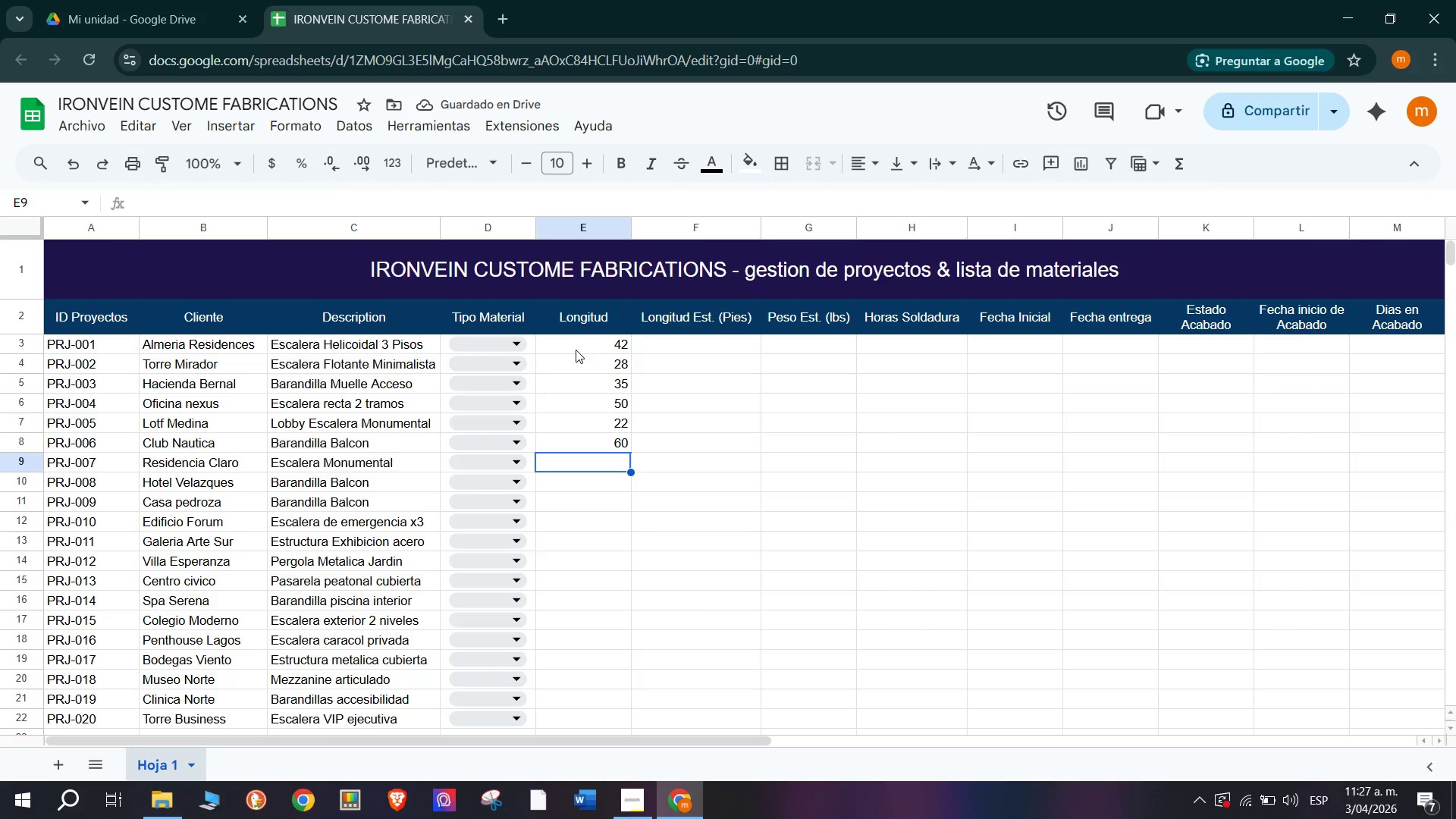 
type(38)
 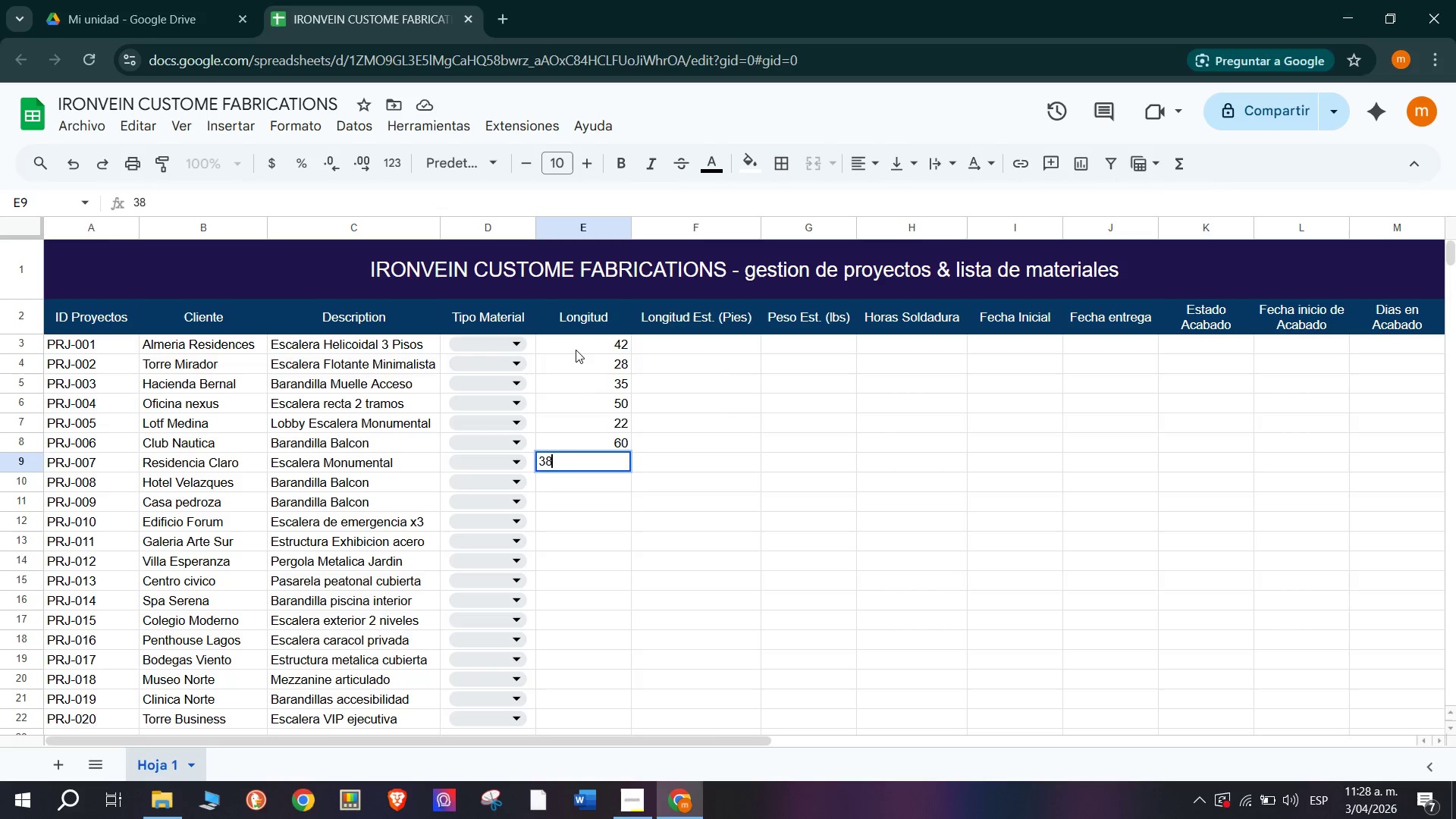 
key(Enter)
 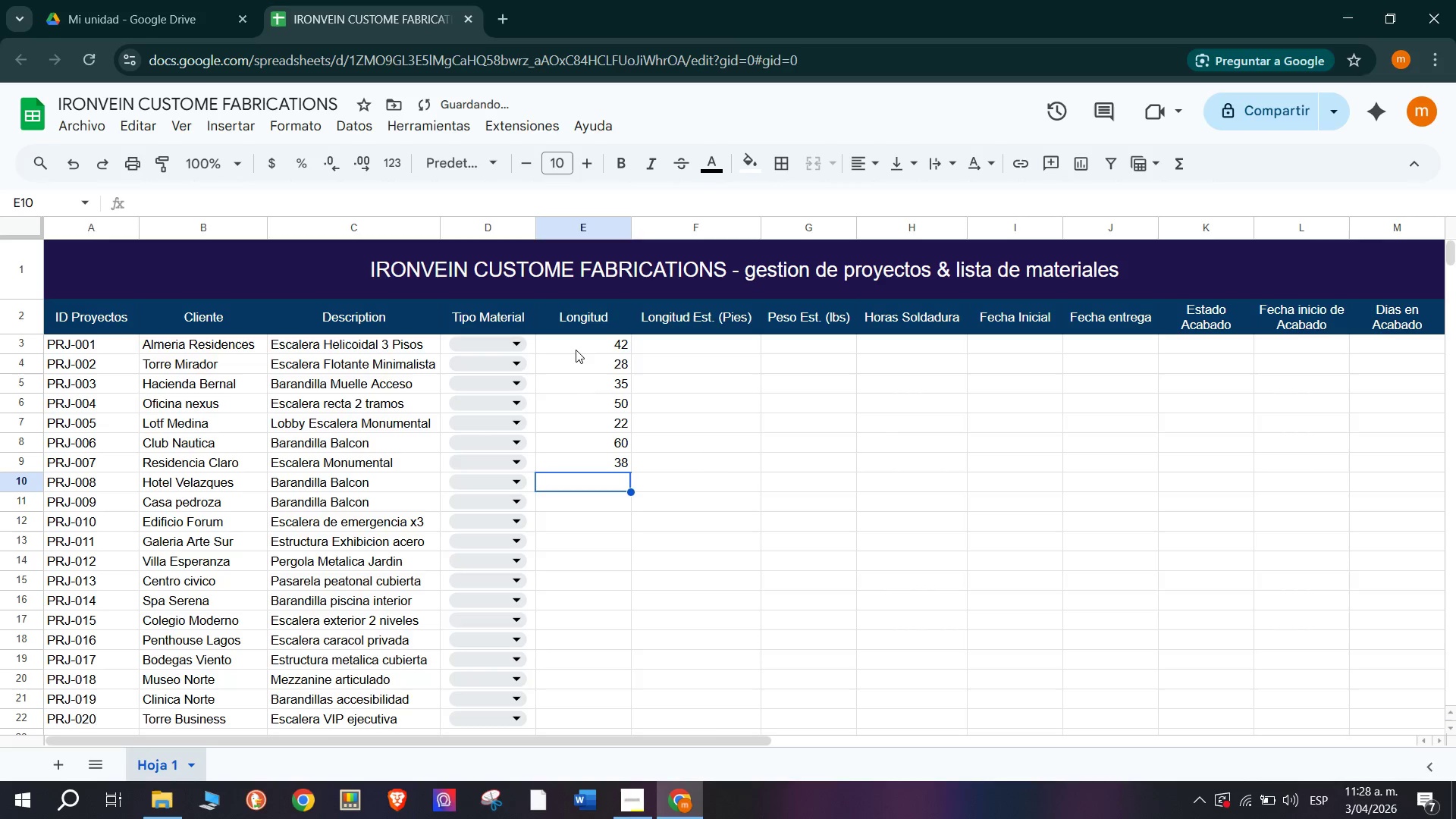 
type(75)
 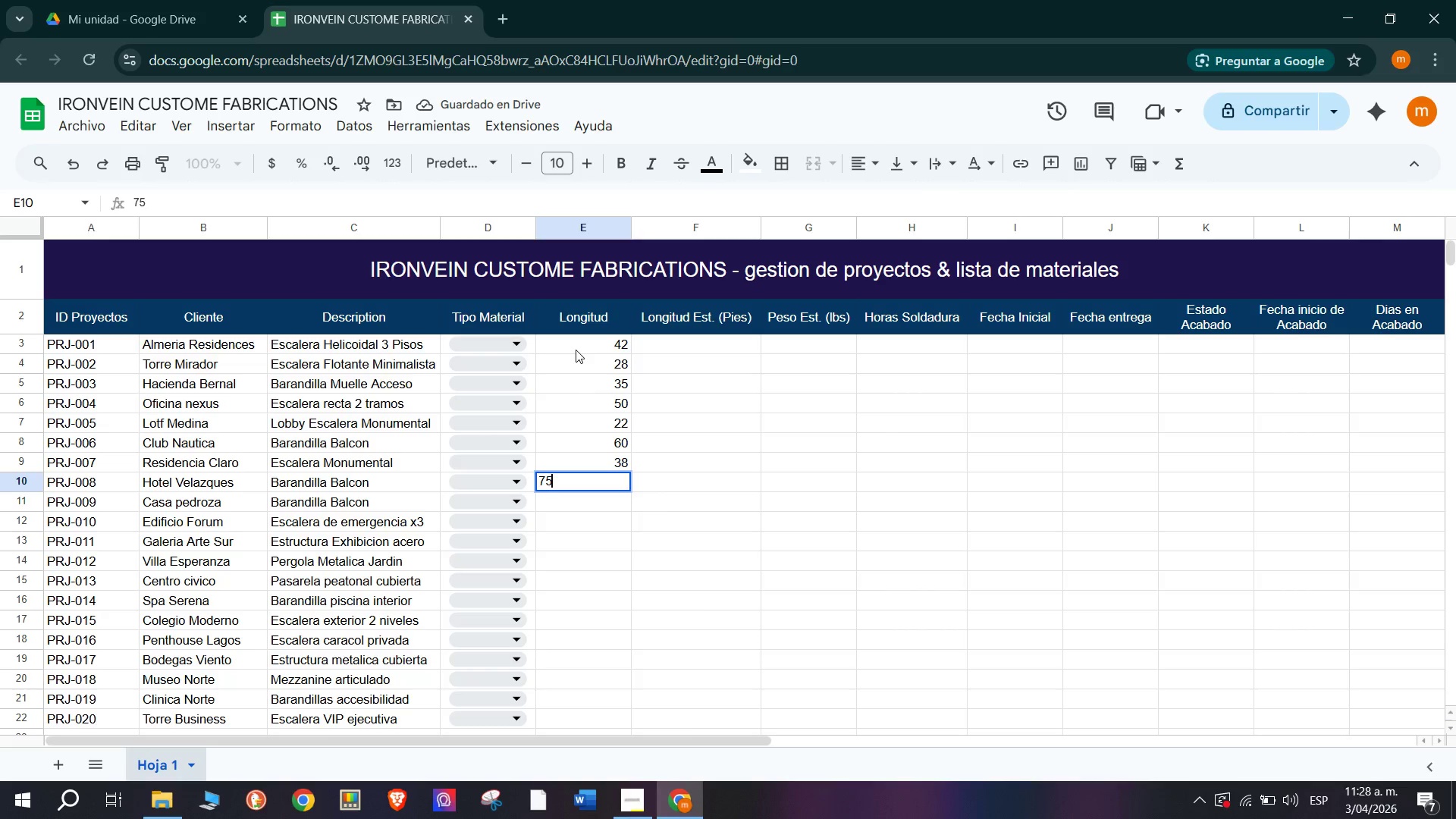 
key(Enter)
 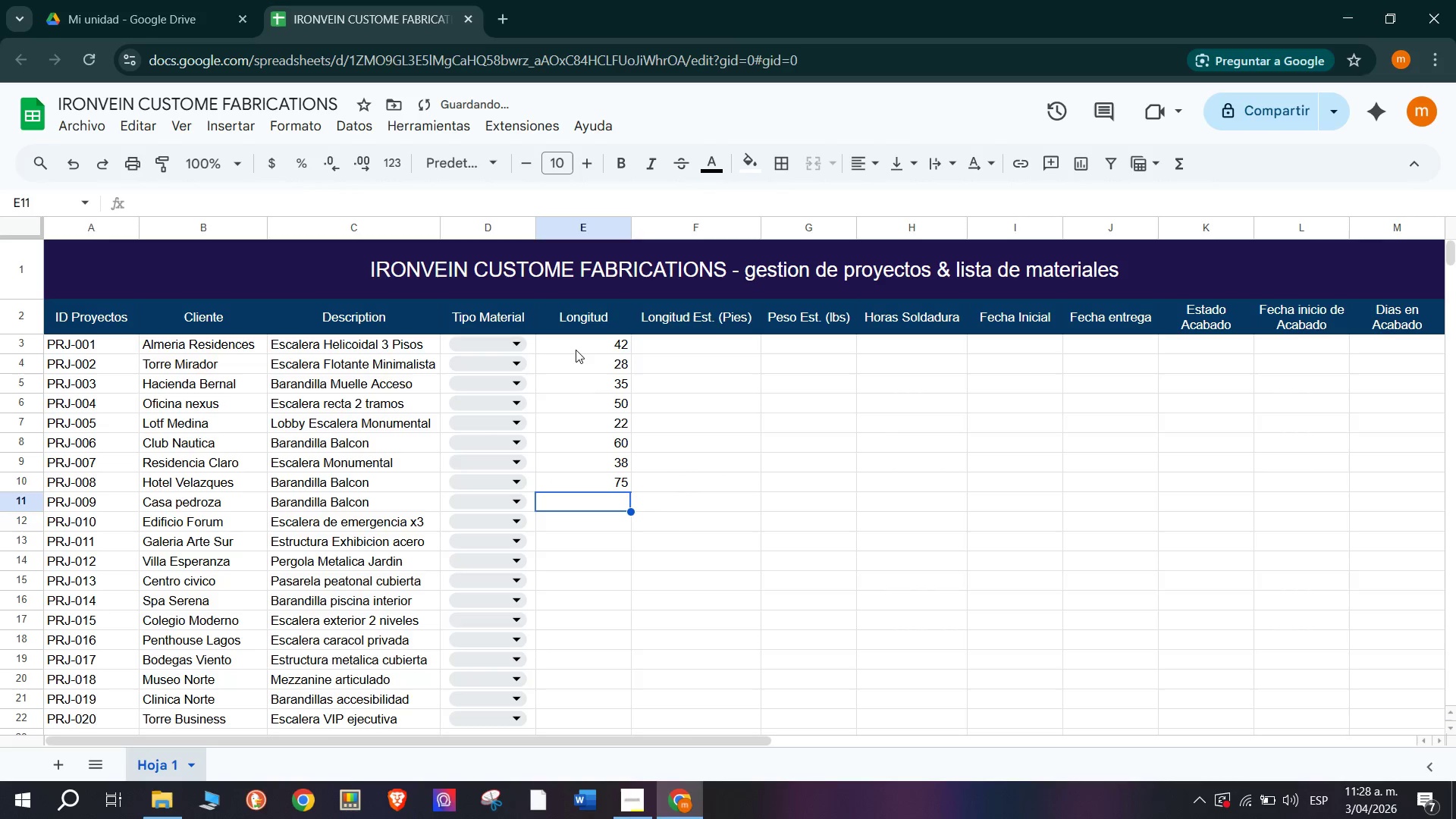 
type(18)
 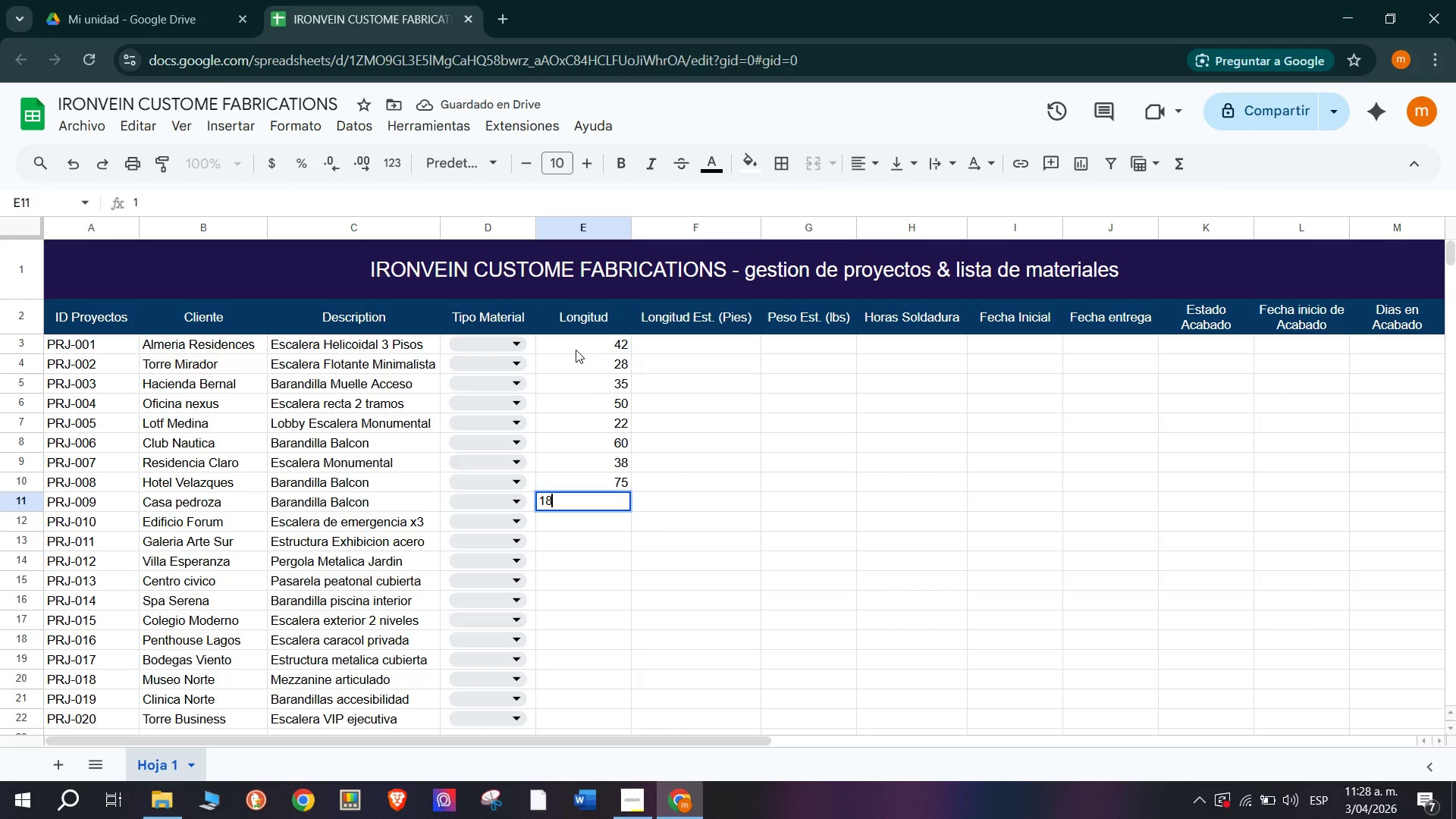 
key(Enter)
 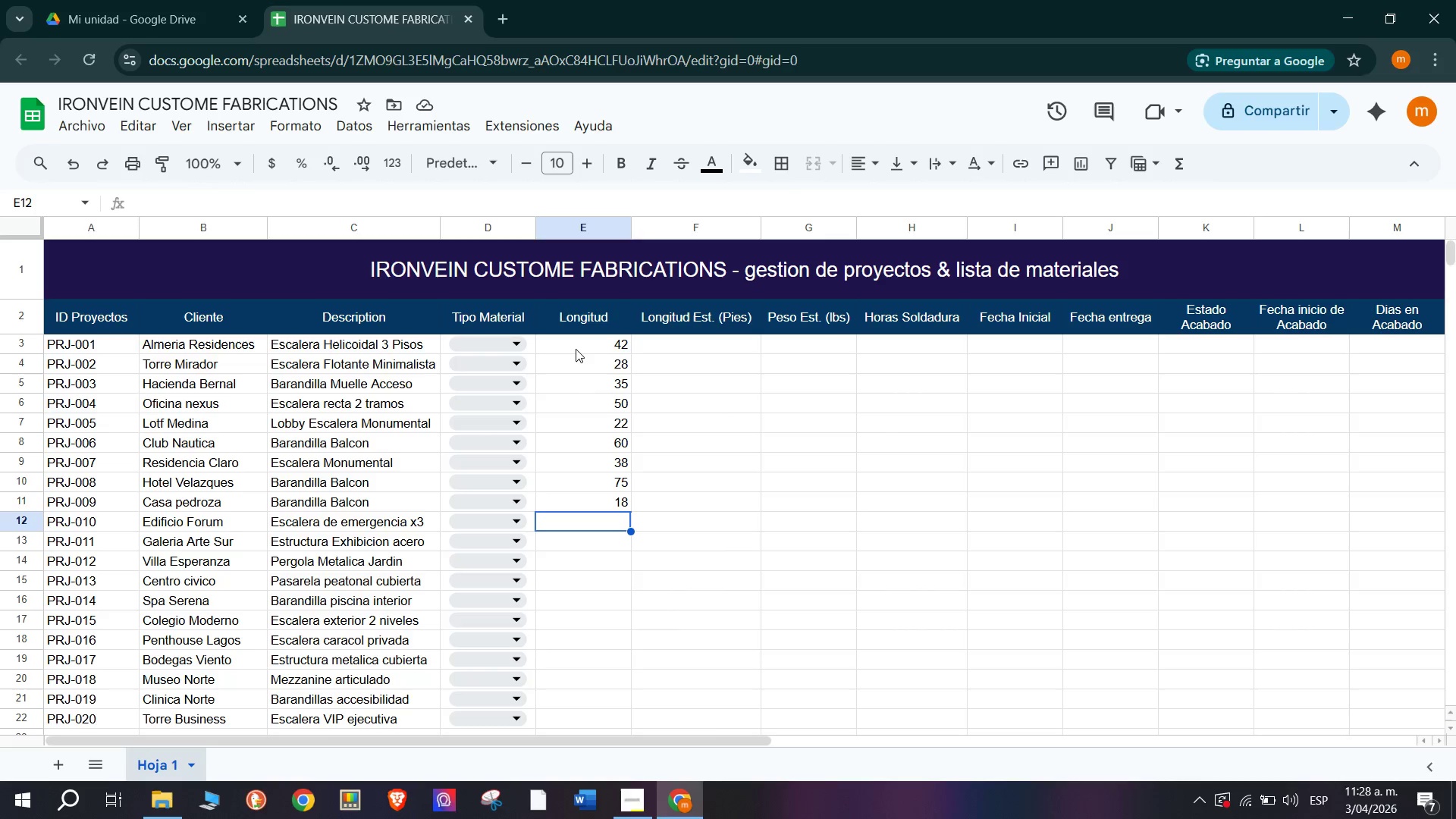 
wait(12.97)
 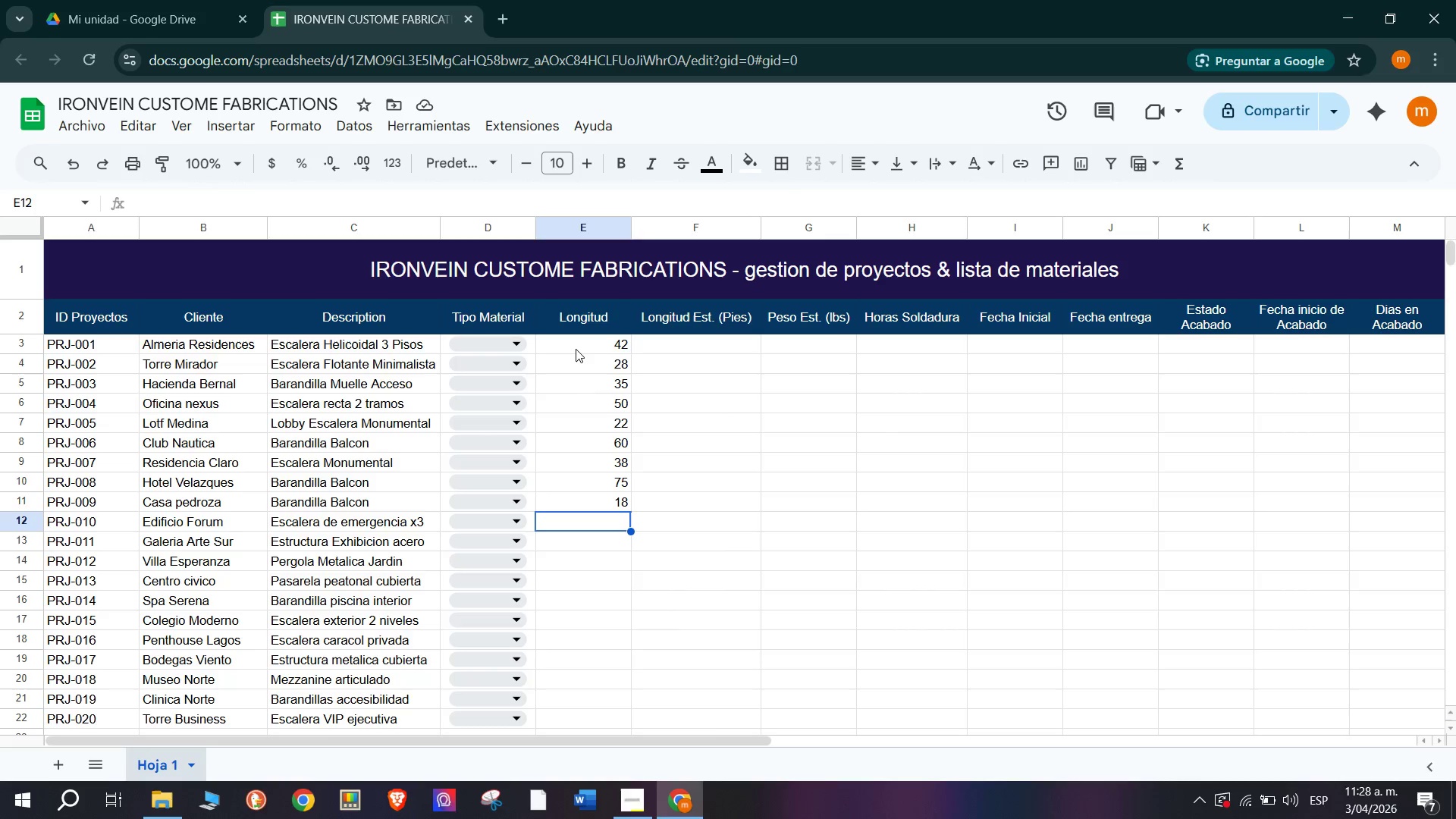 
type(1209)
key(Backspace)
 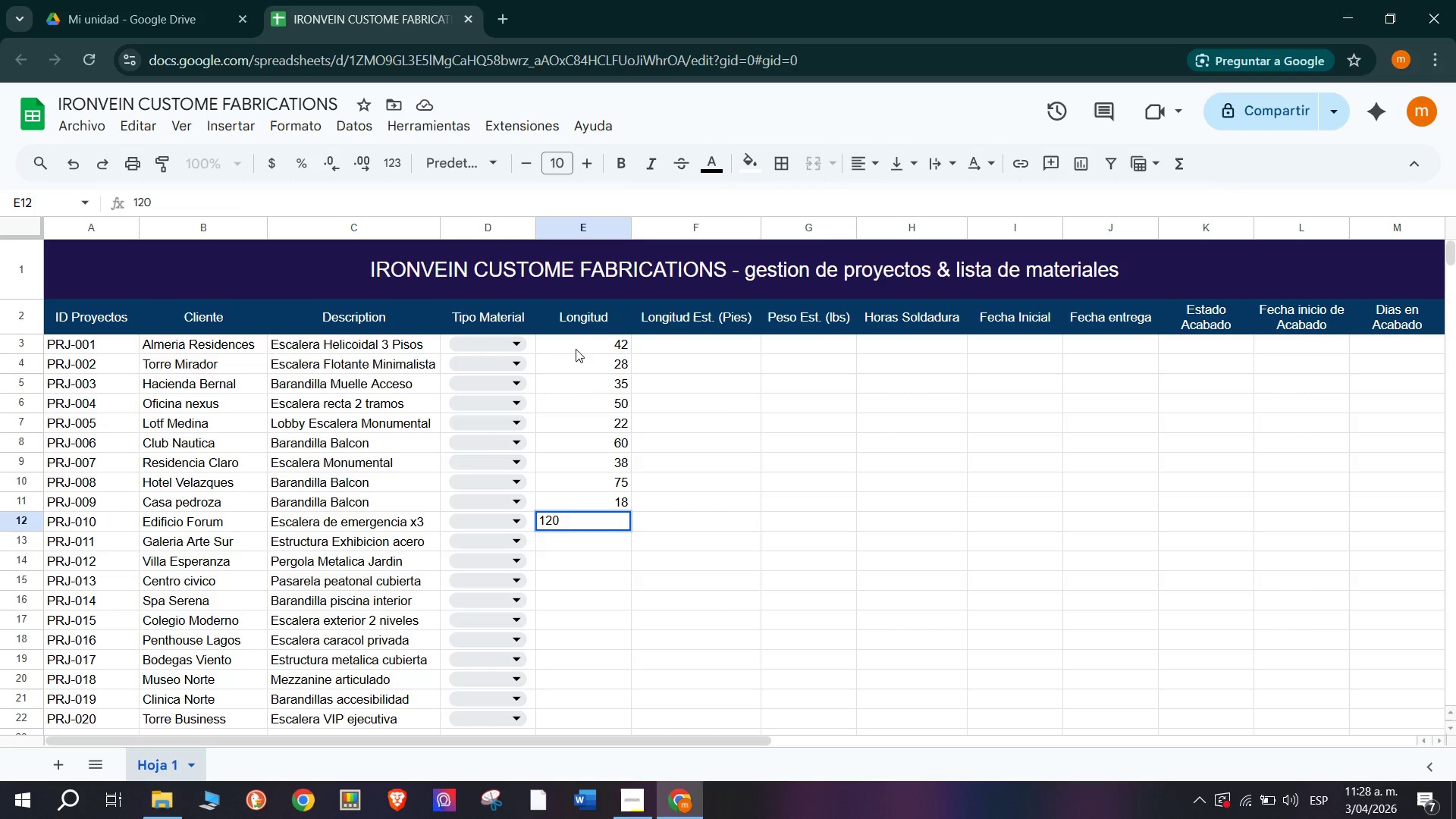 
key(Enter)
 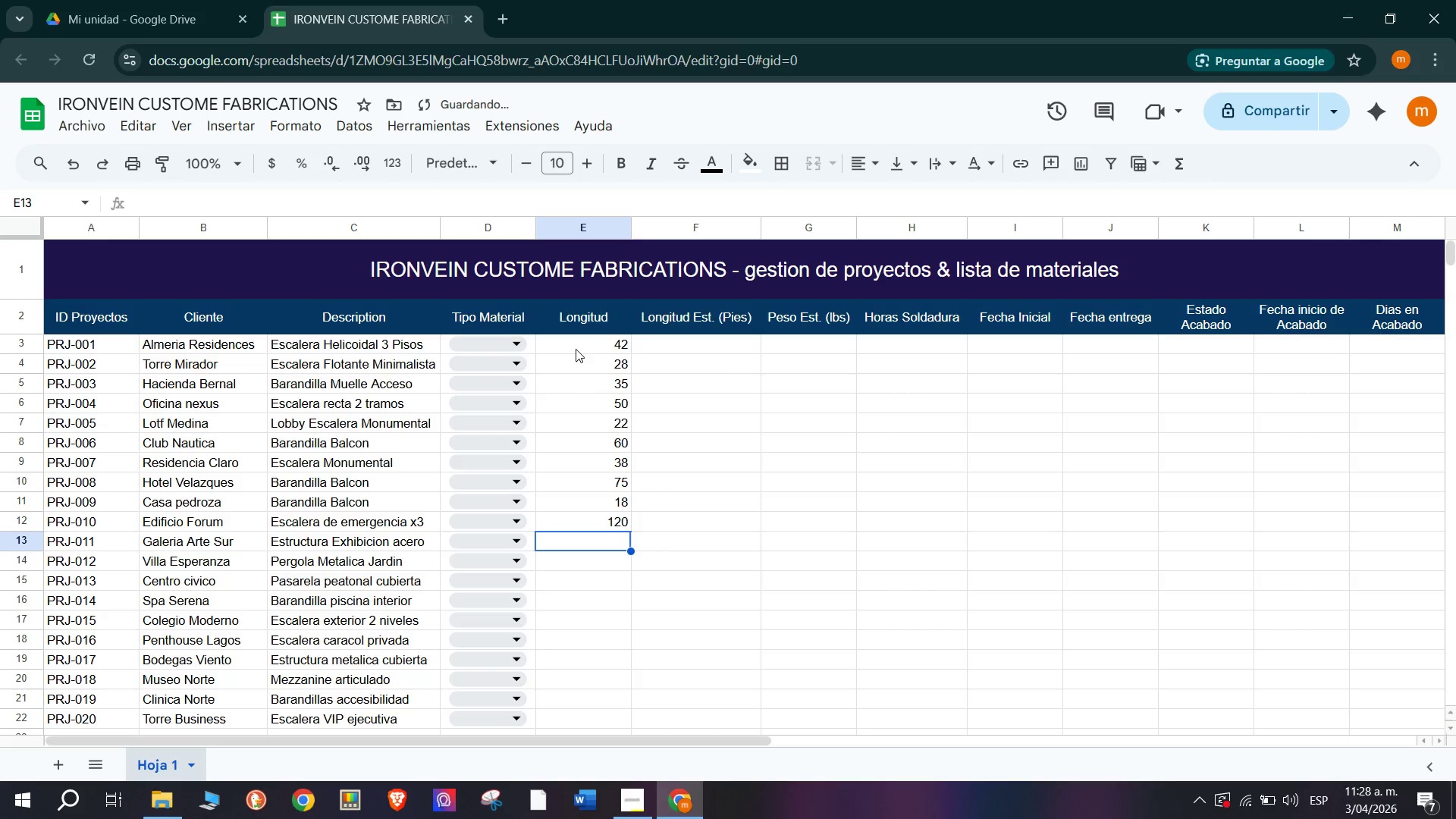 
type(45)
 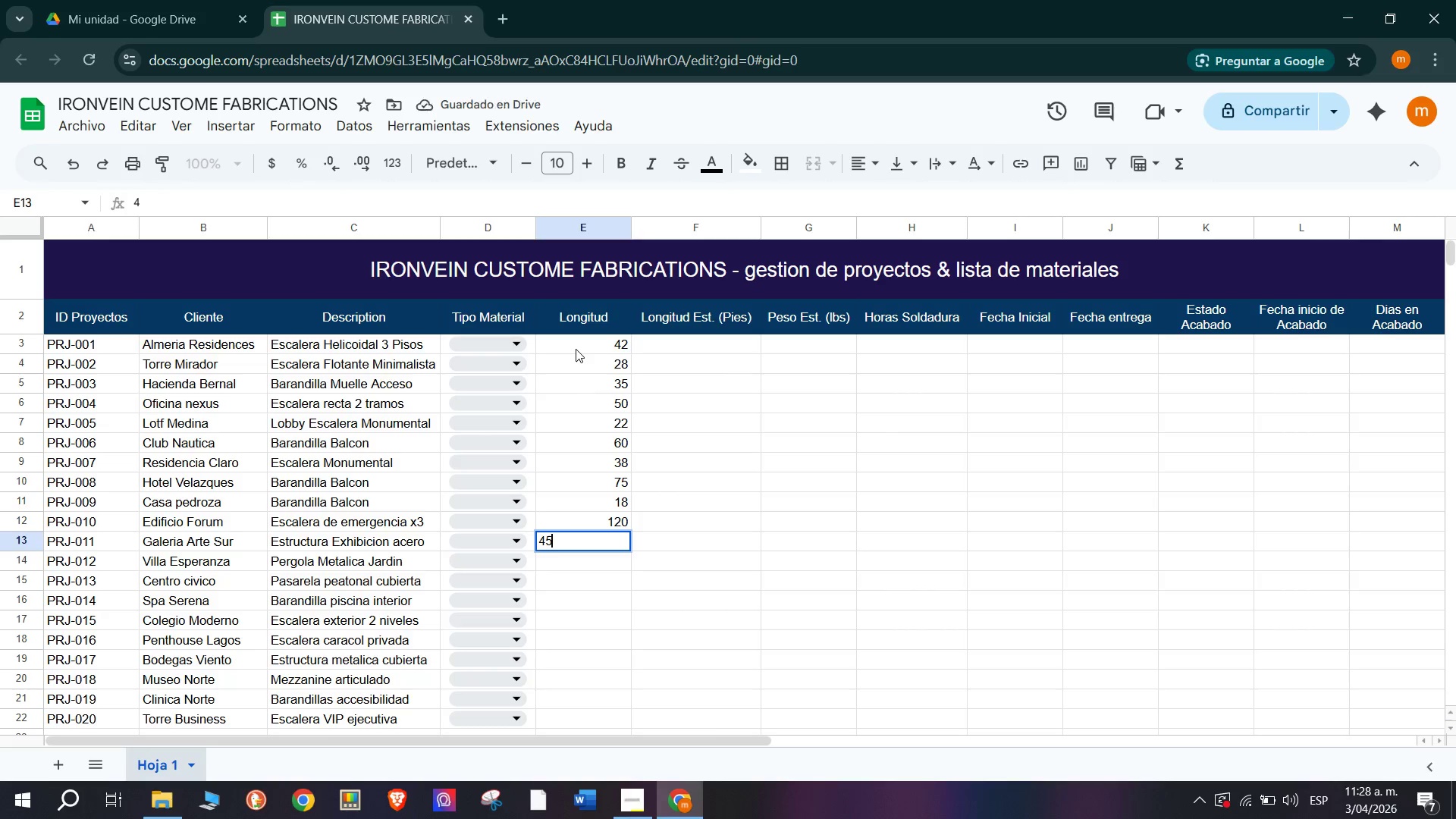 
key(Enter)
 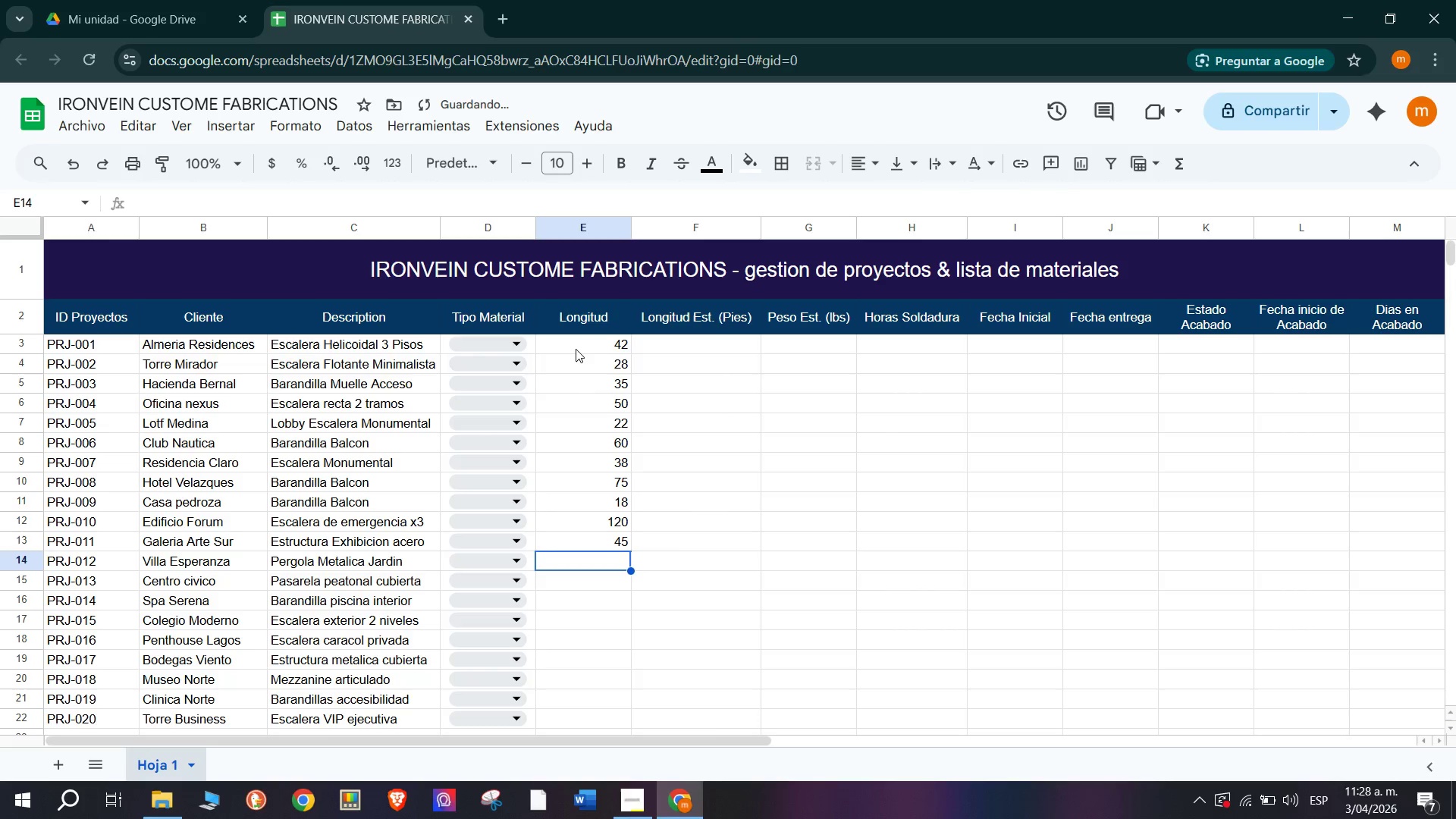 
type(30)
 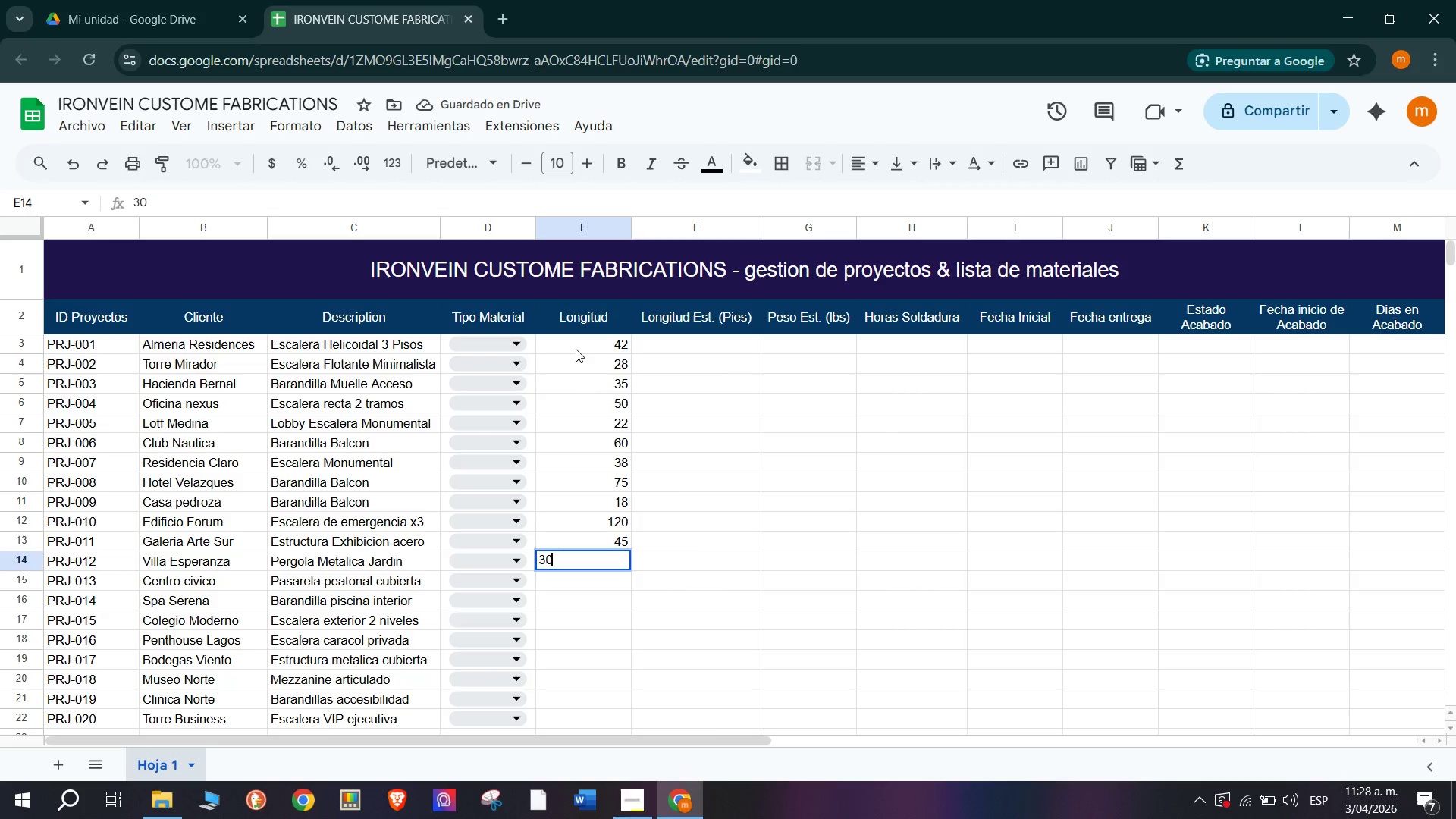 
key(Enter)
 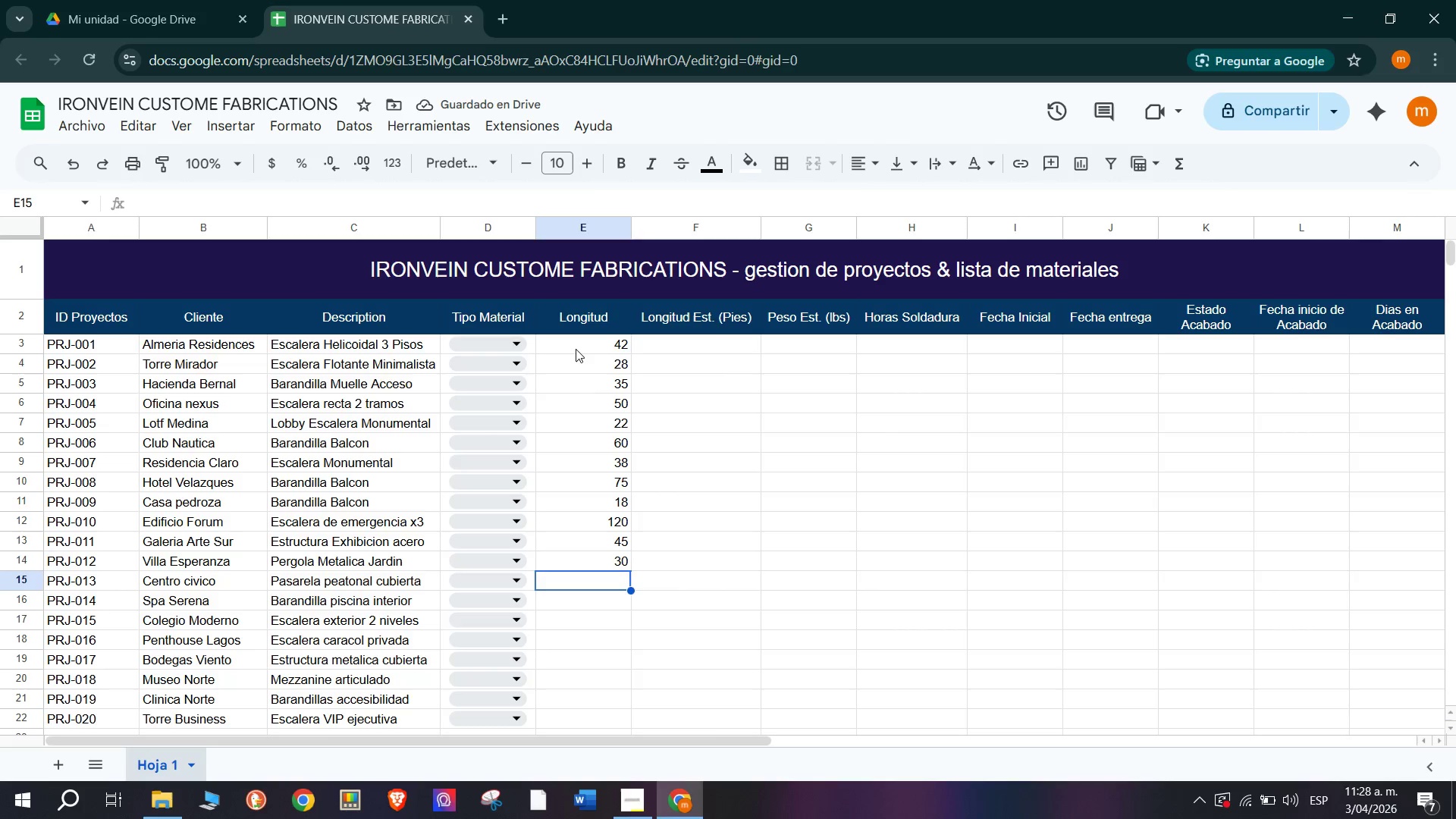 
type(85)
 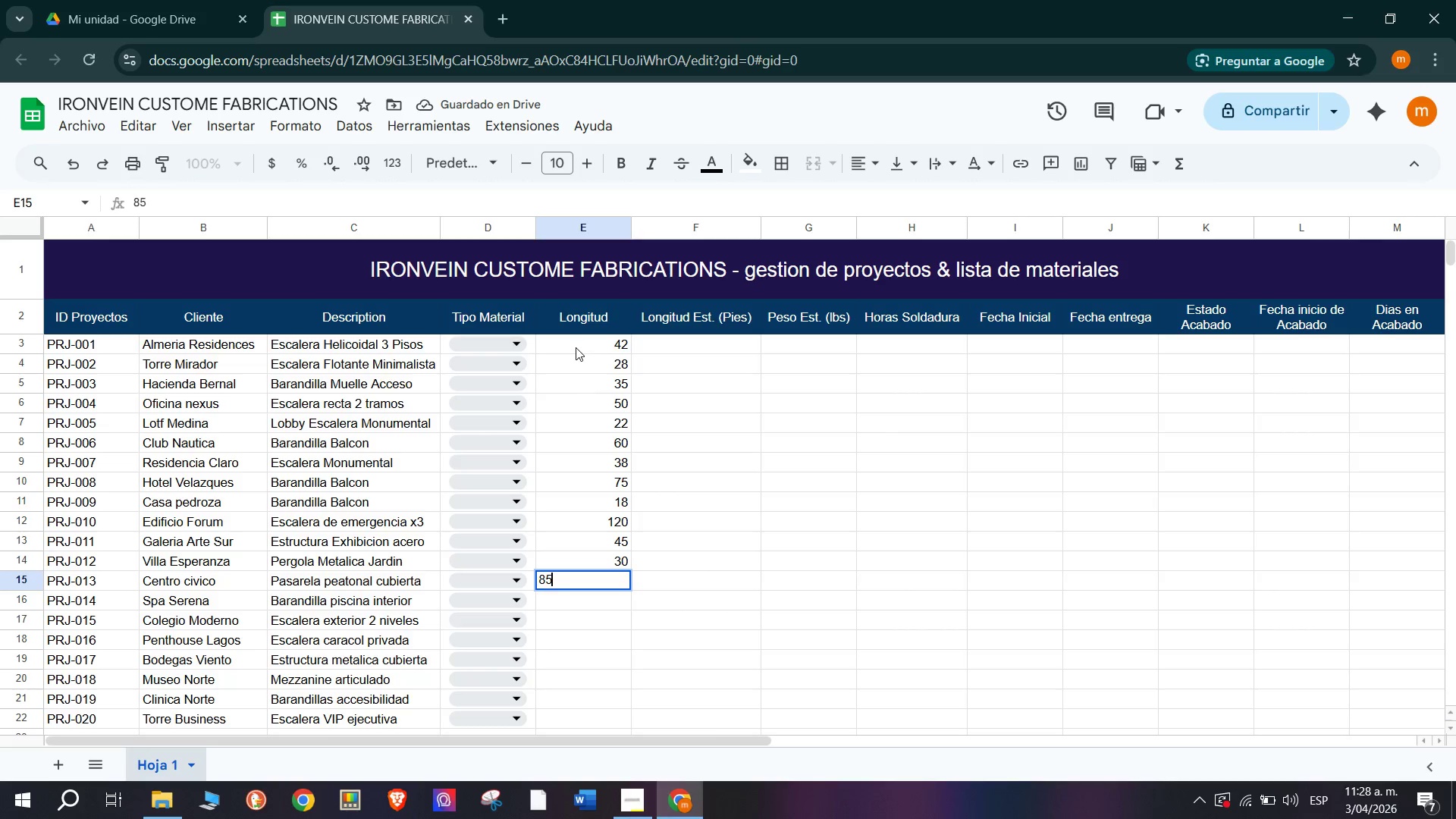 
key(Enter)
 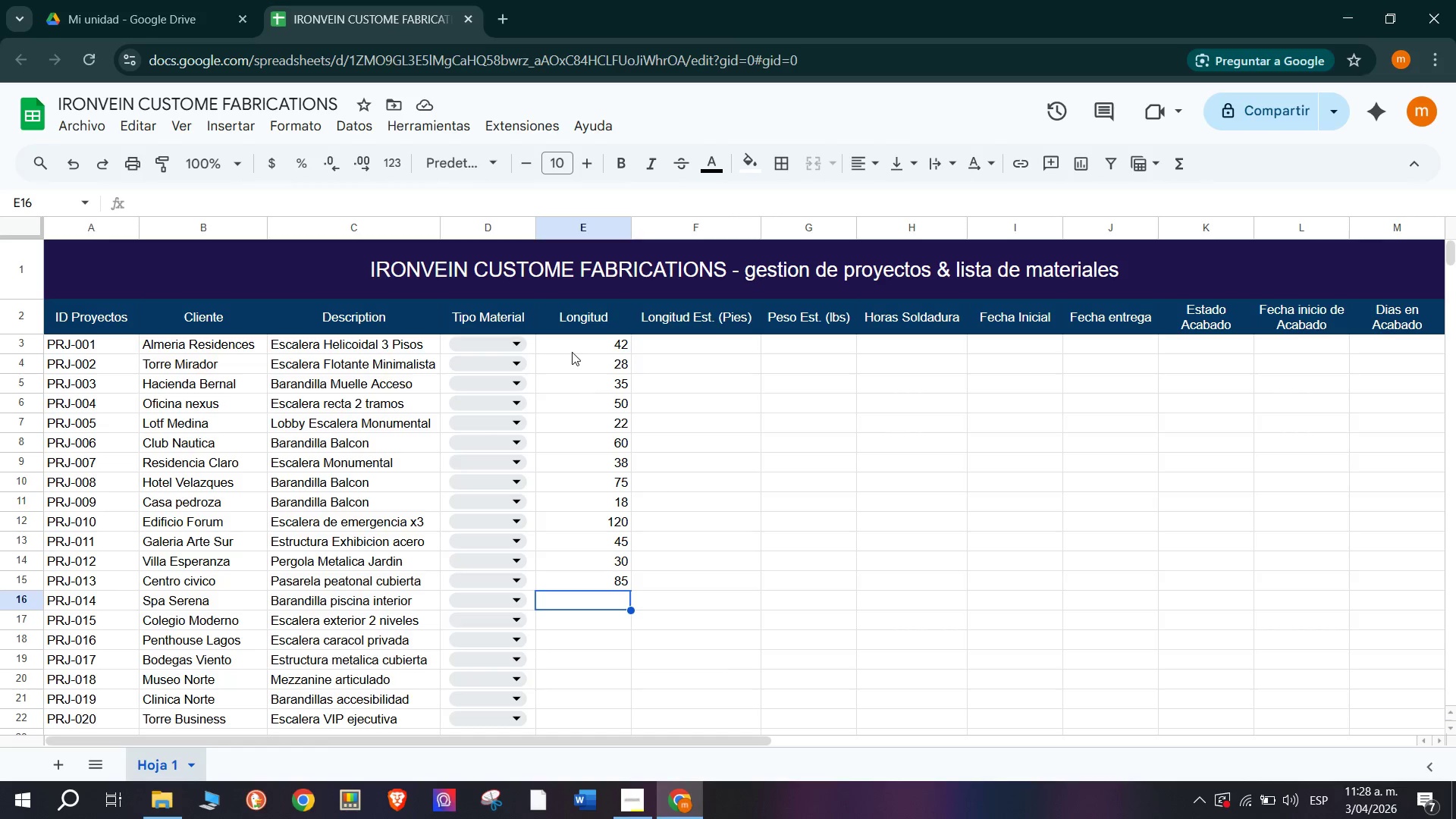 
wait(17.14)
 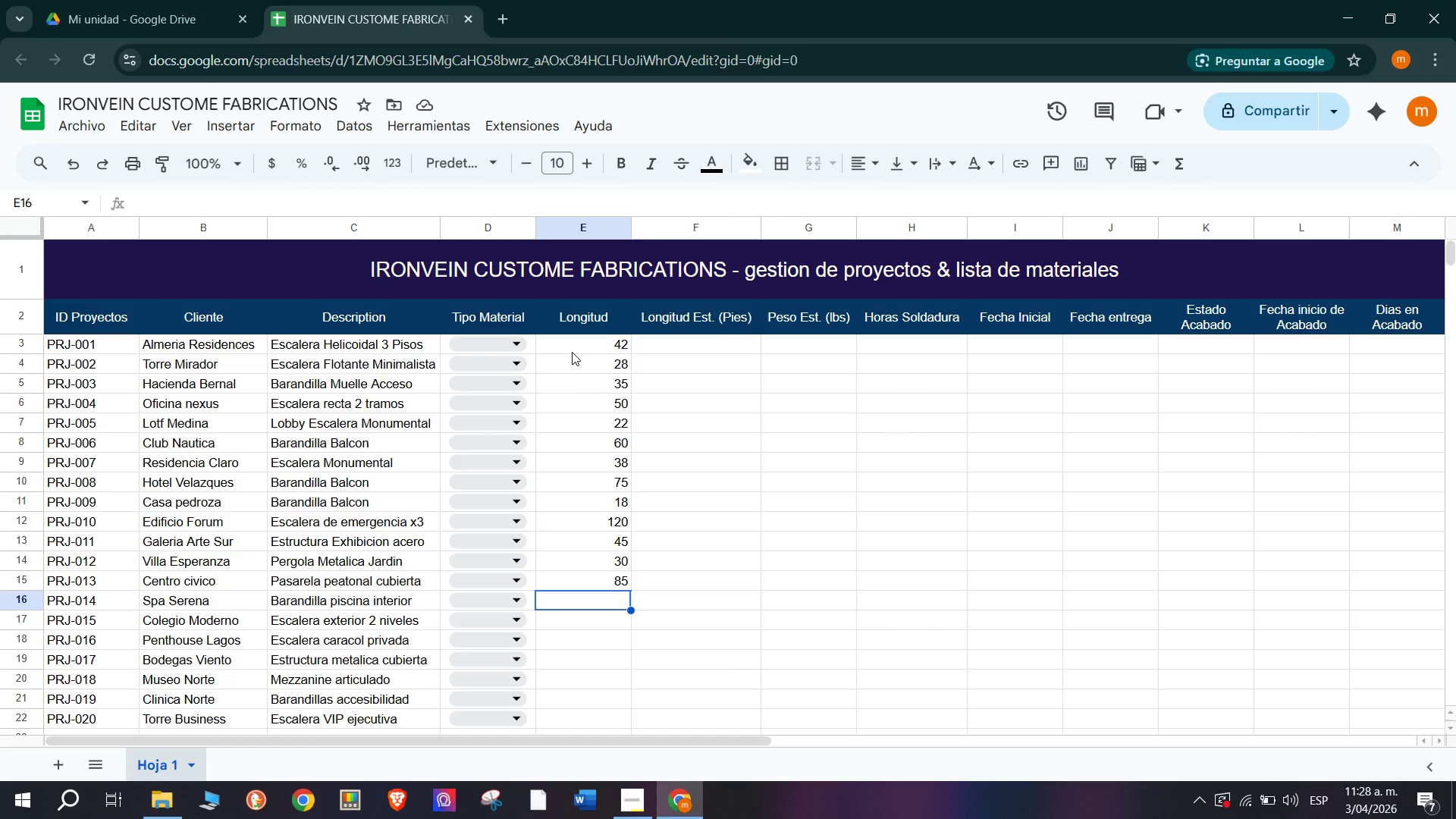 
type(32)
 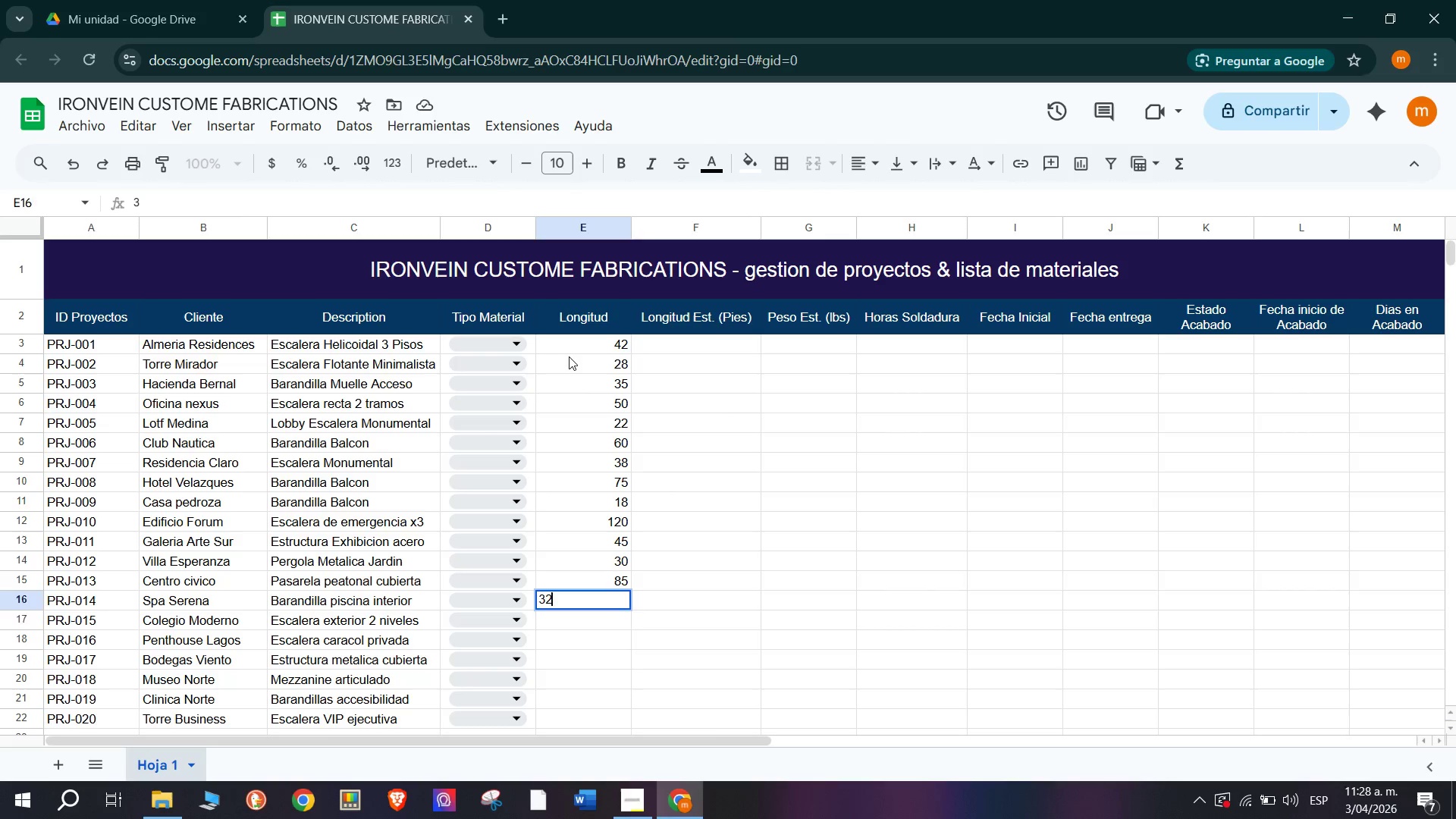 
key(Enter)
 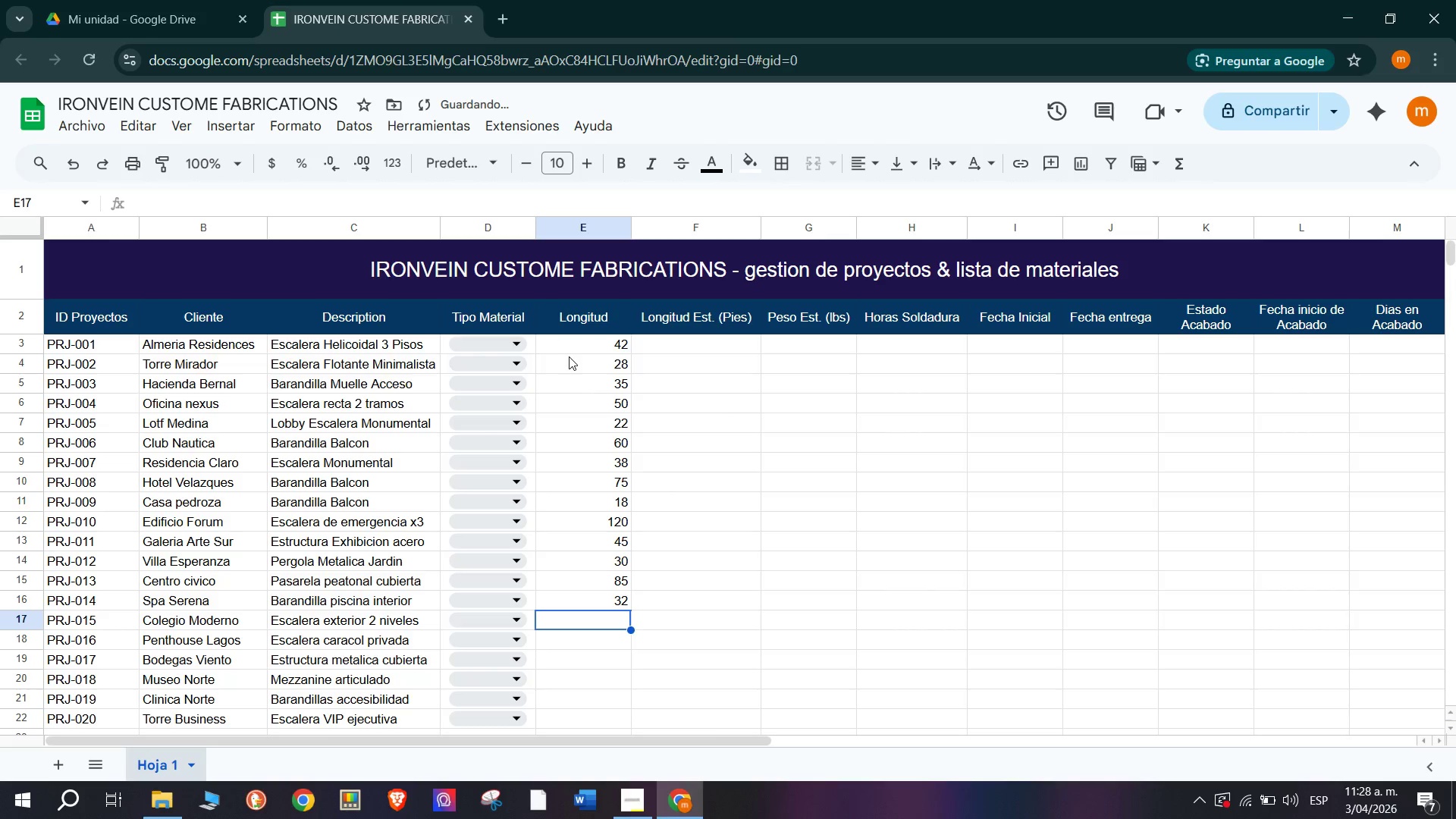 
type(55)
 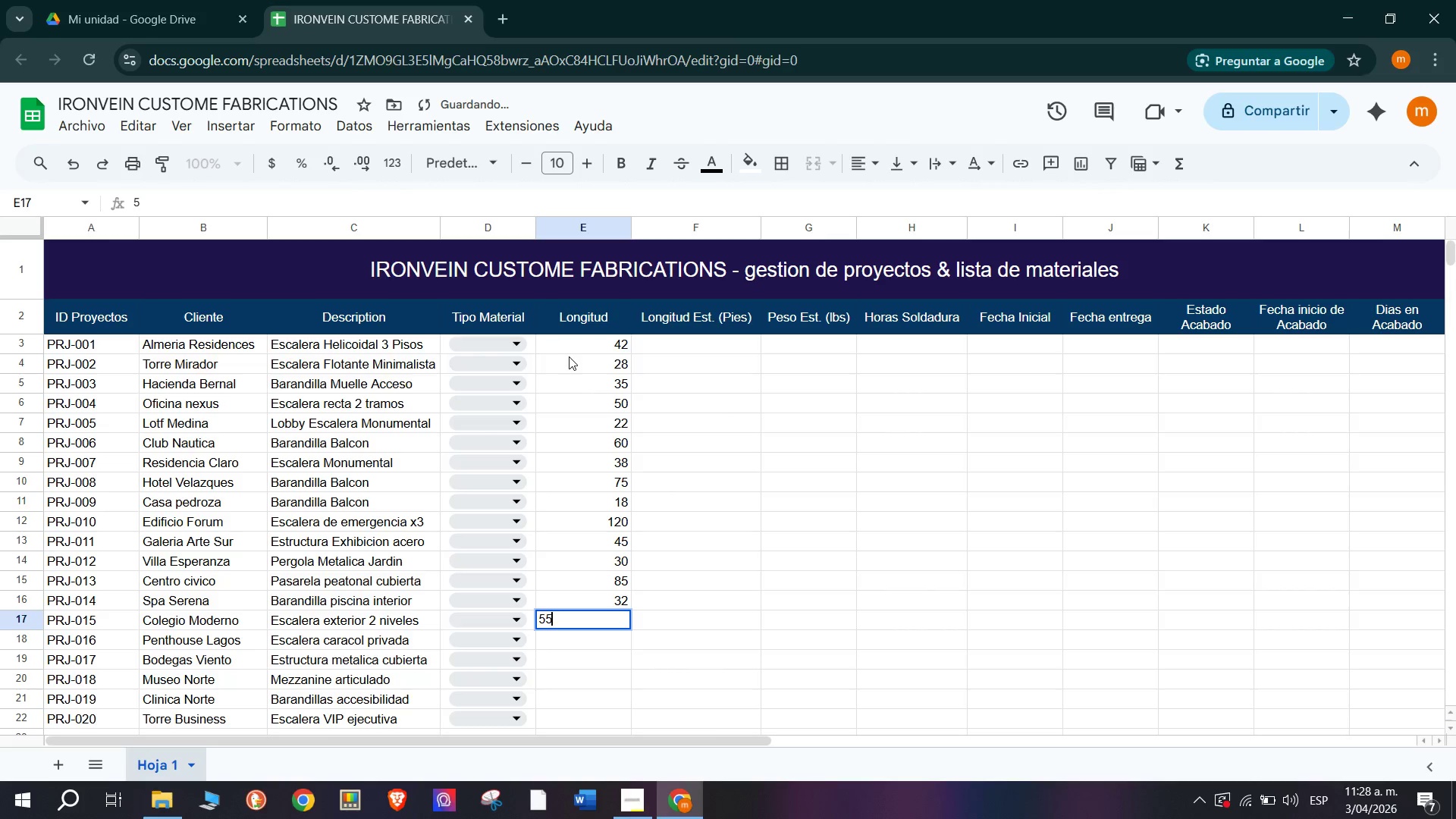 
key(Enter)
 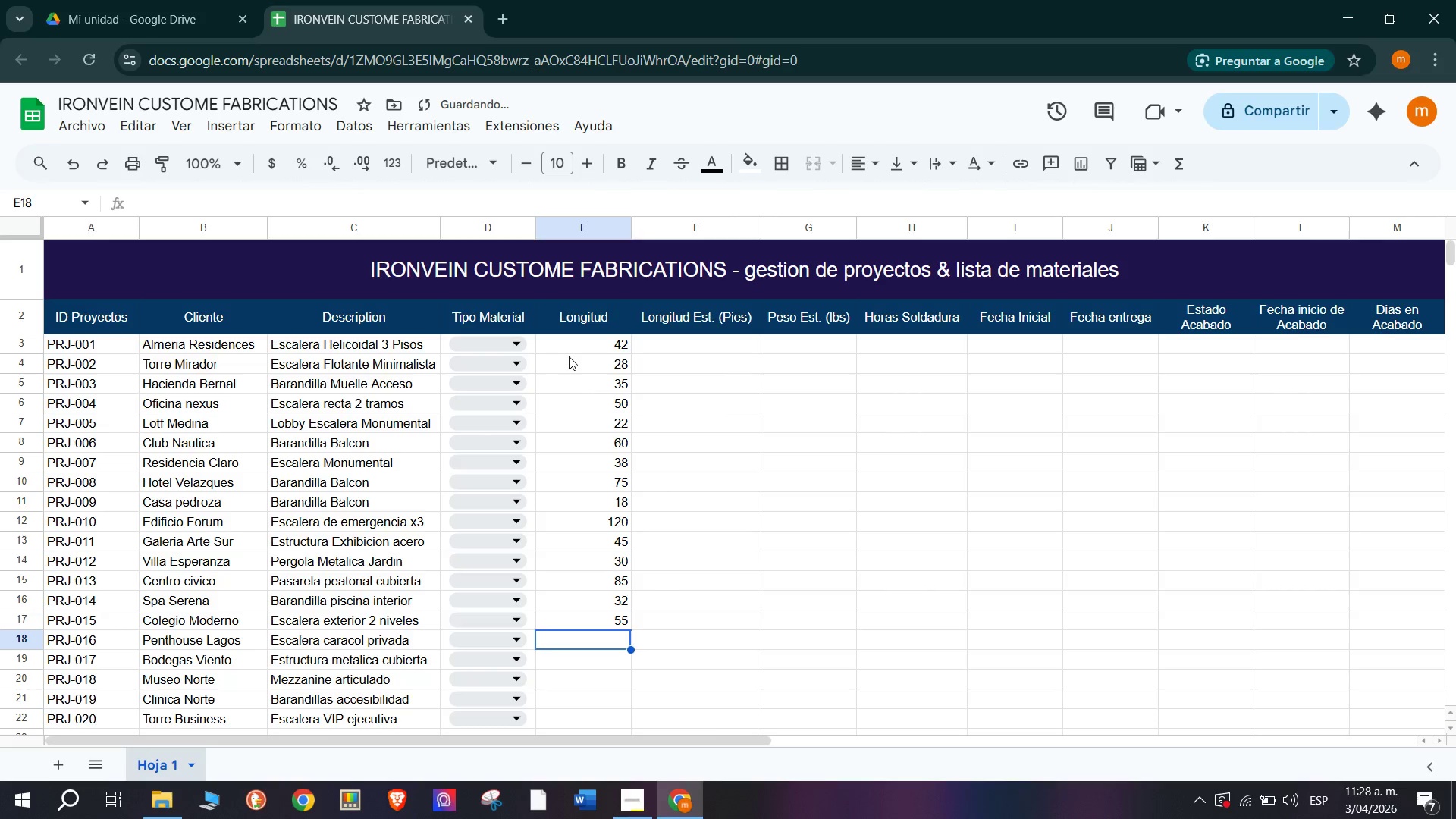 
type(25)
 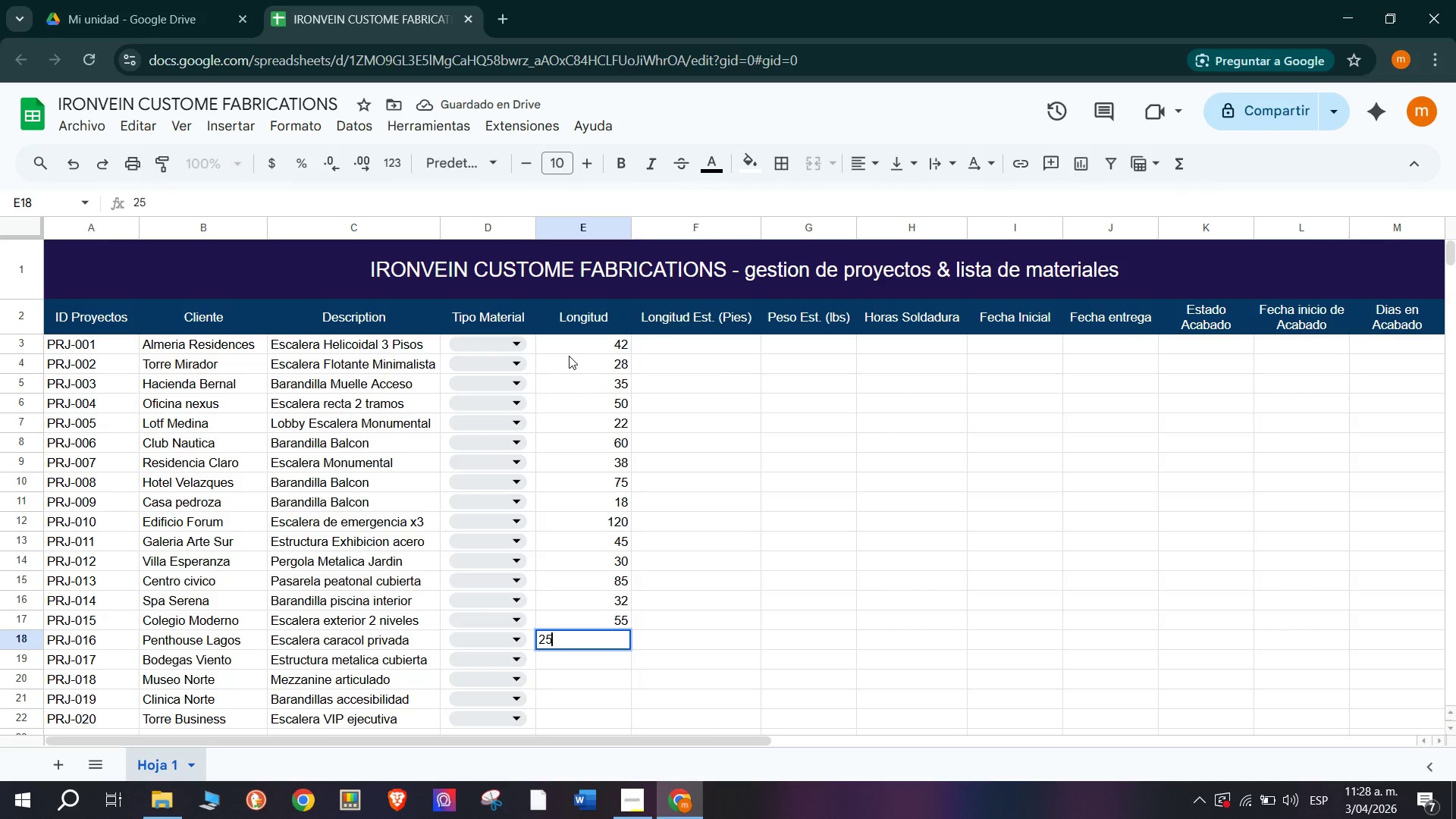 
key(Enter)
 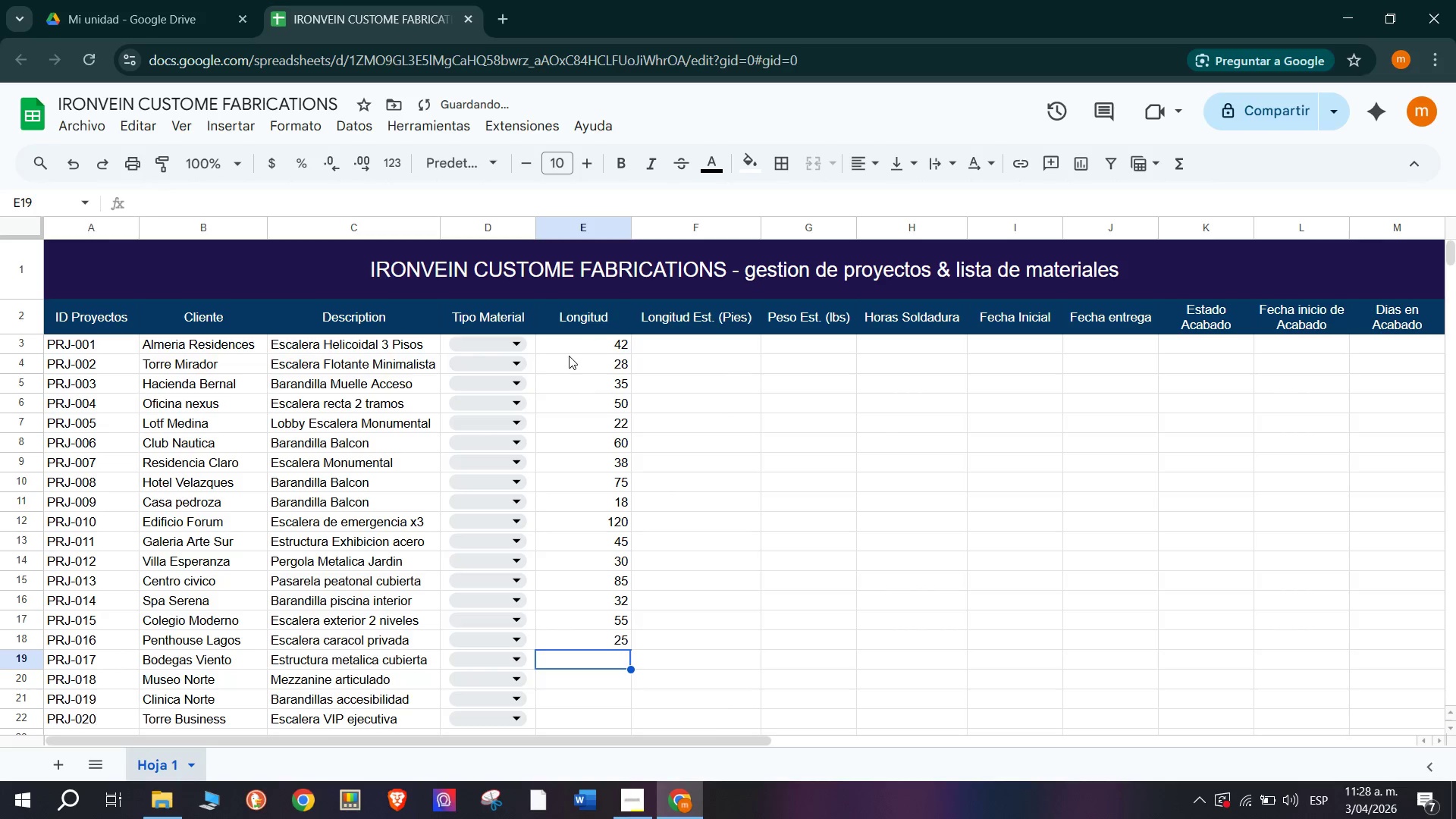 
type(95)
 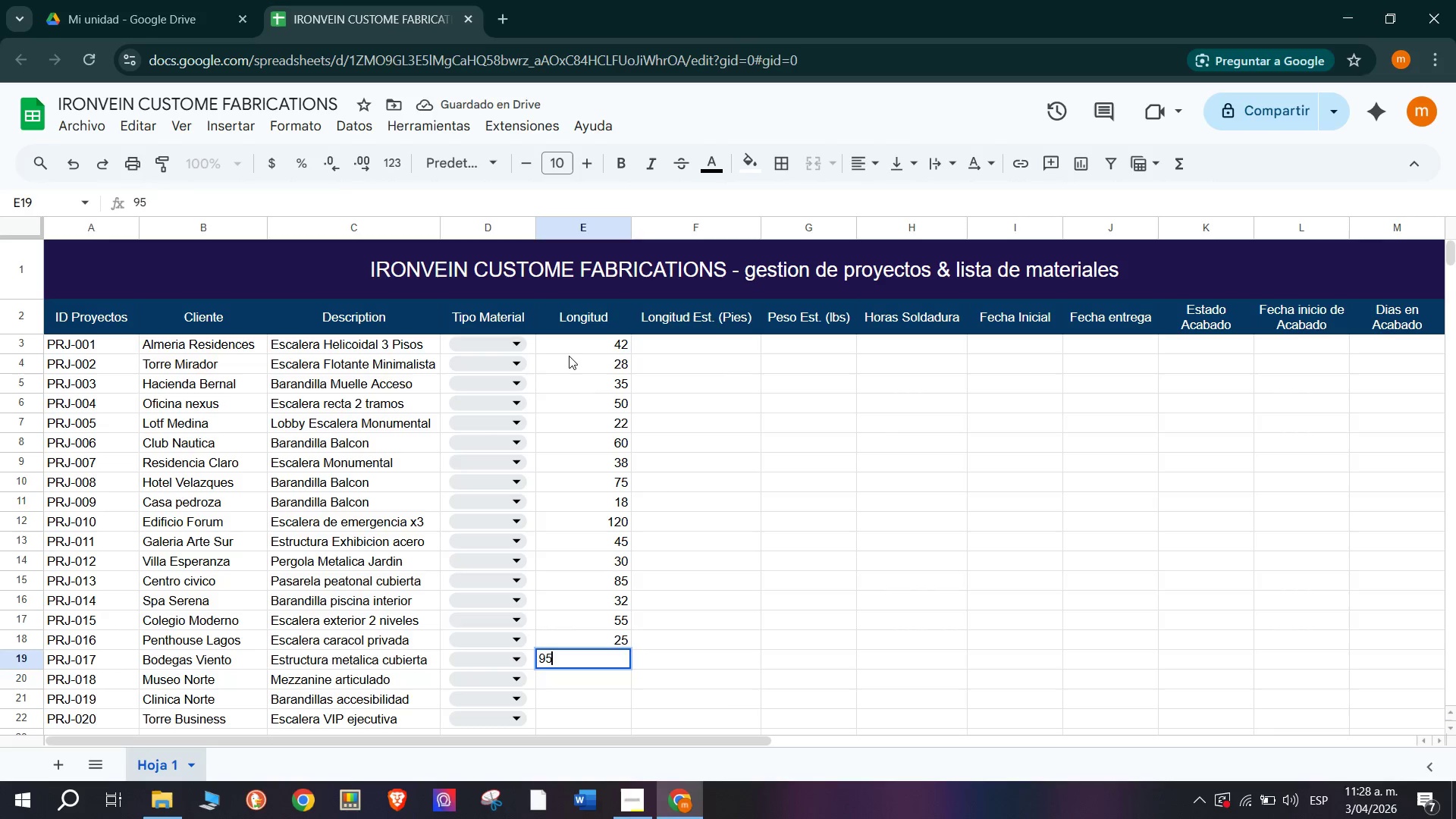 
key(Enter)
 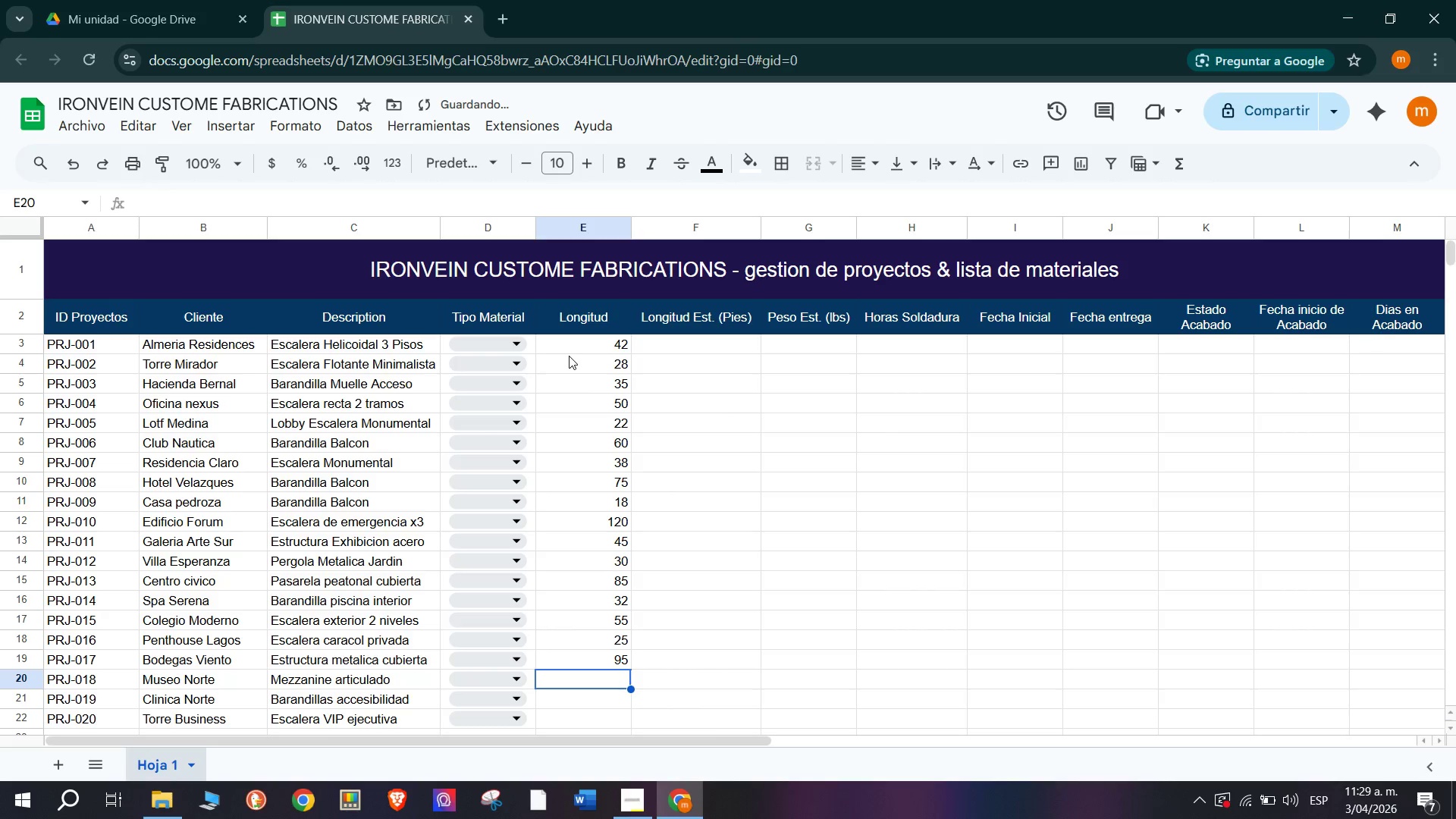 
type(40)
 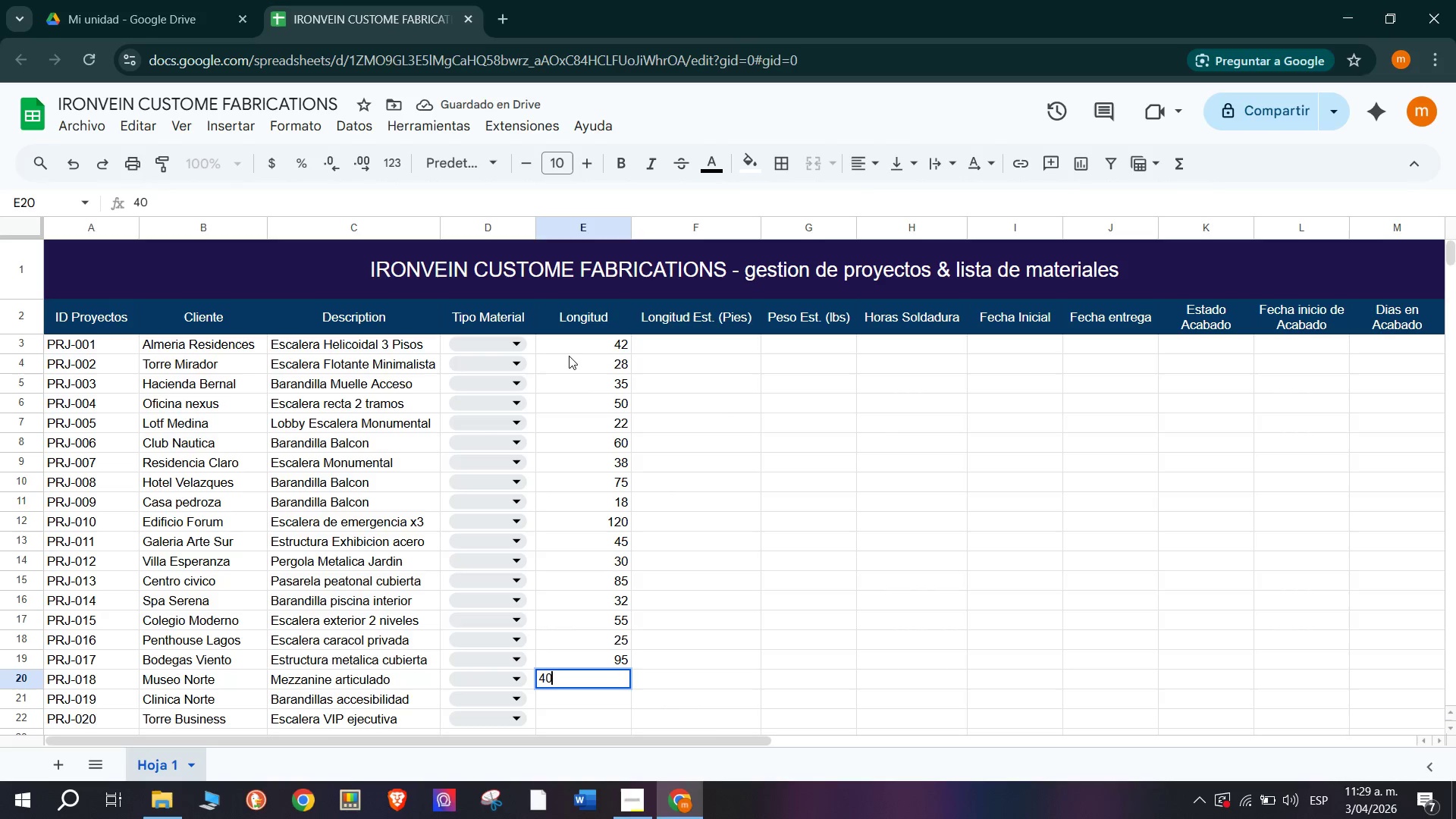 
key(Enter)
 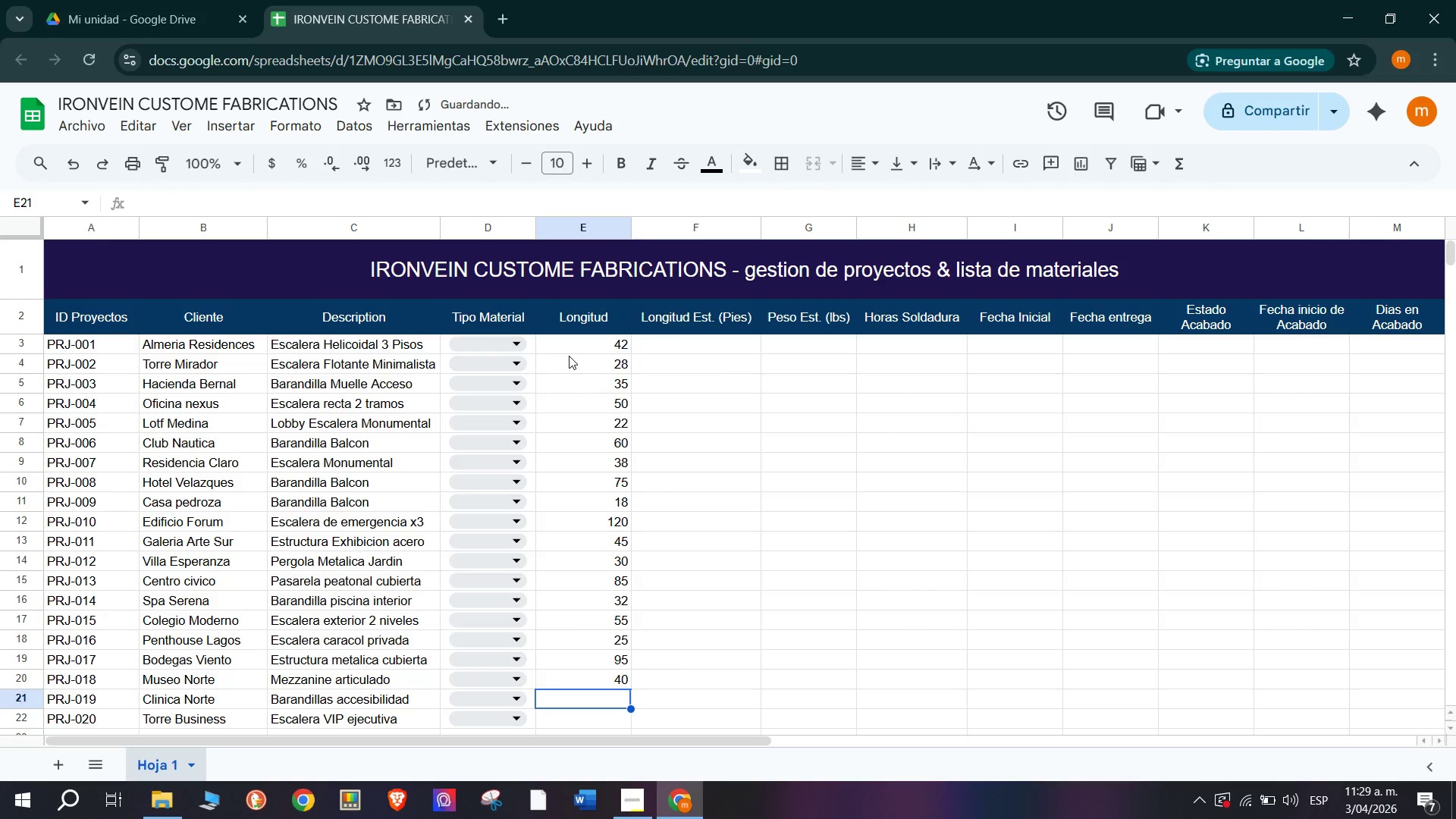 
type(28)
 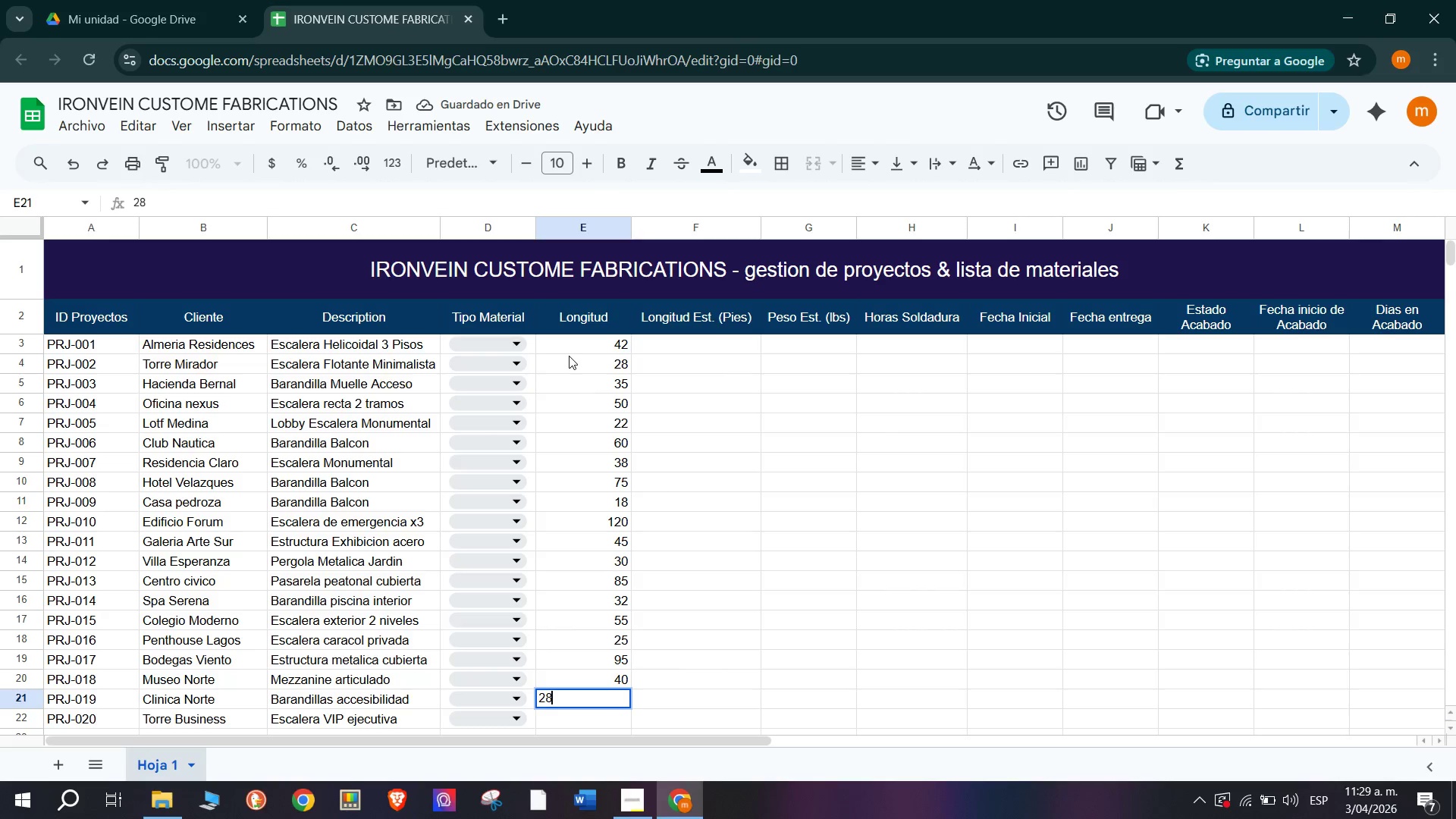 
key(Enter)
 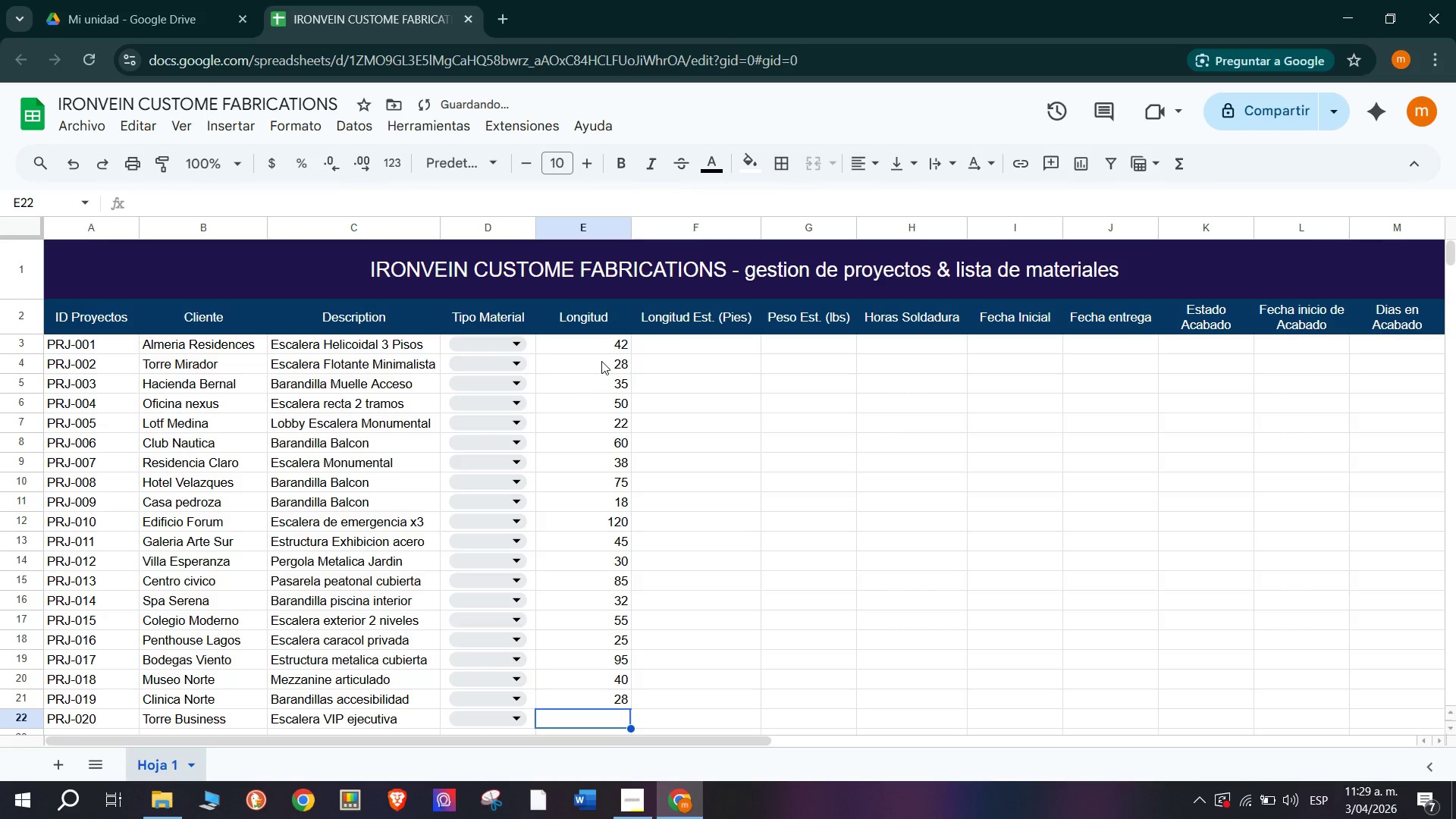 
scroll: coordinate [610, 359], scroll_direction: down, amount: 1.0
 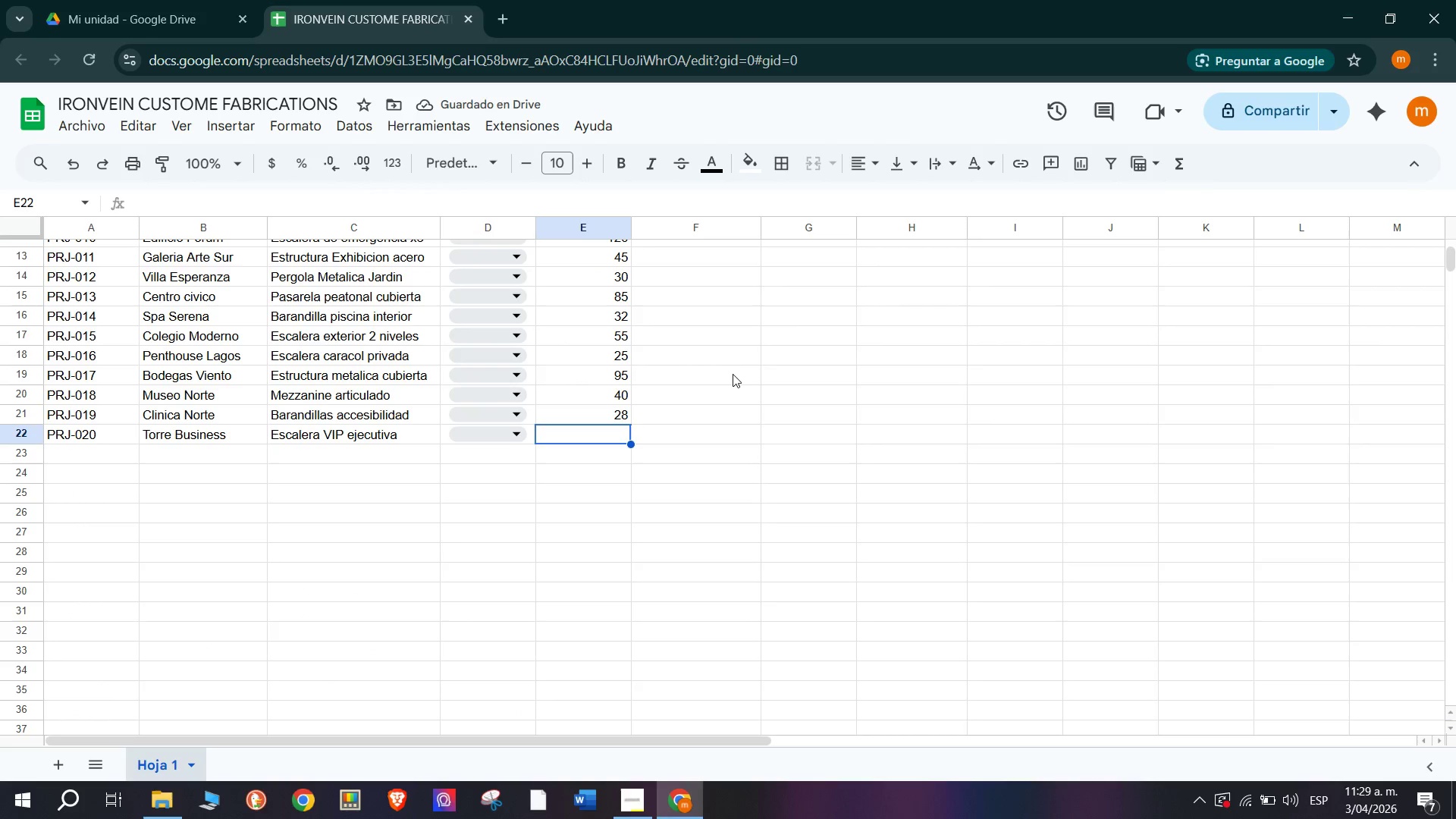 
type(48)
 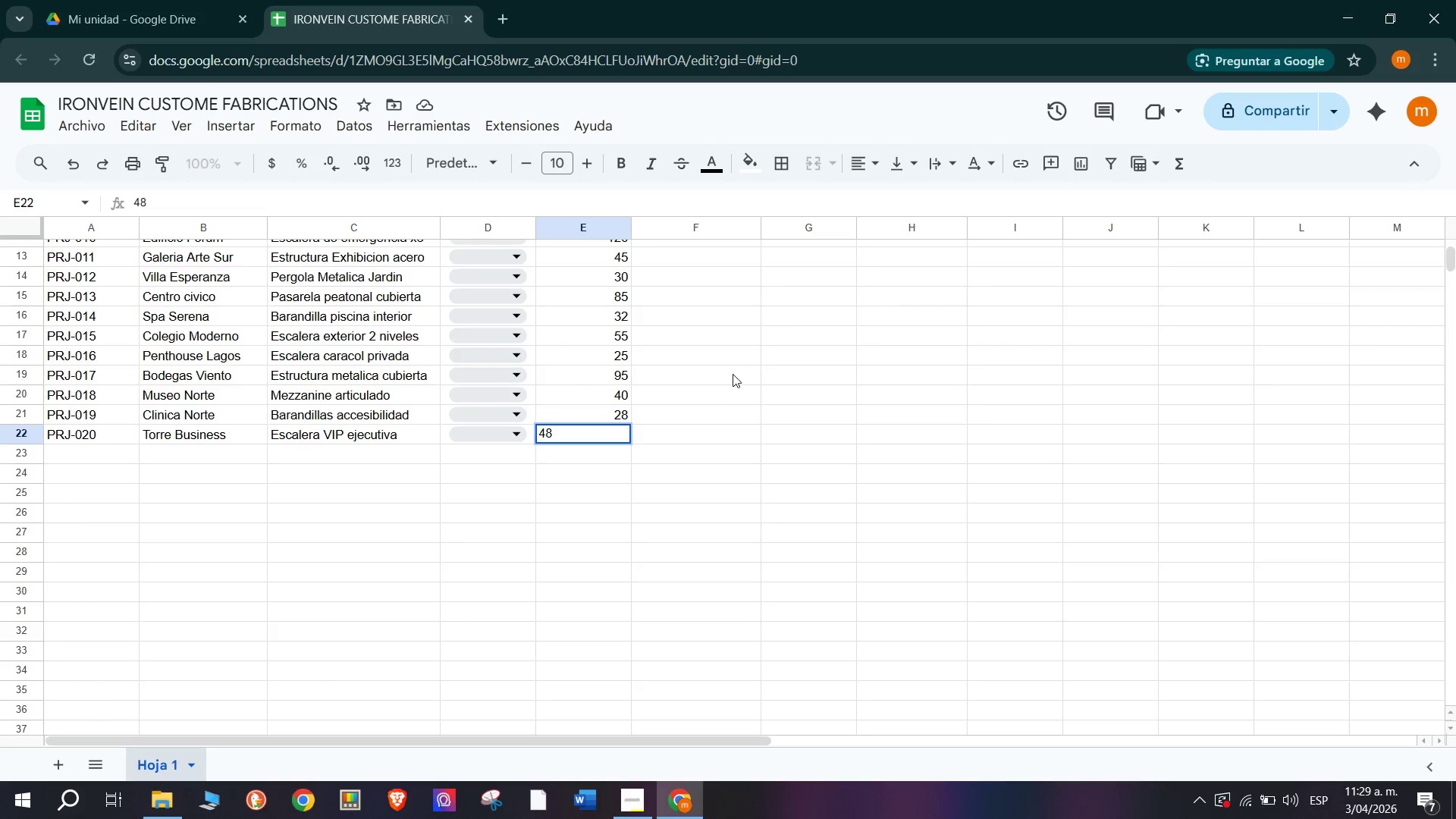 
key(Enter)
 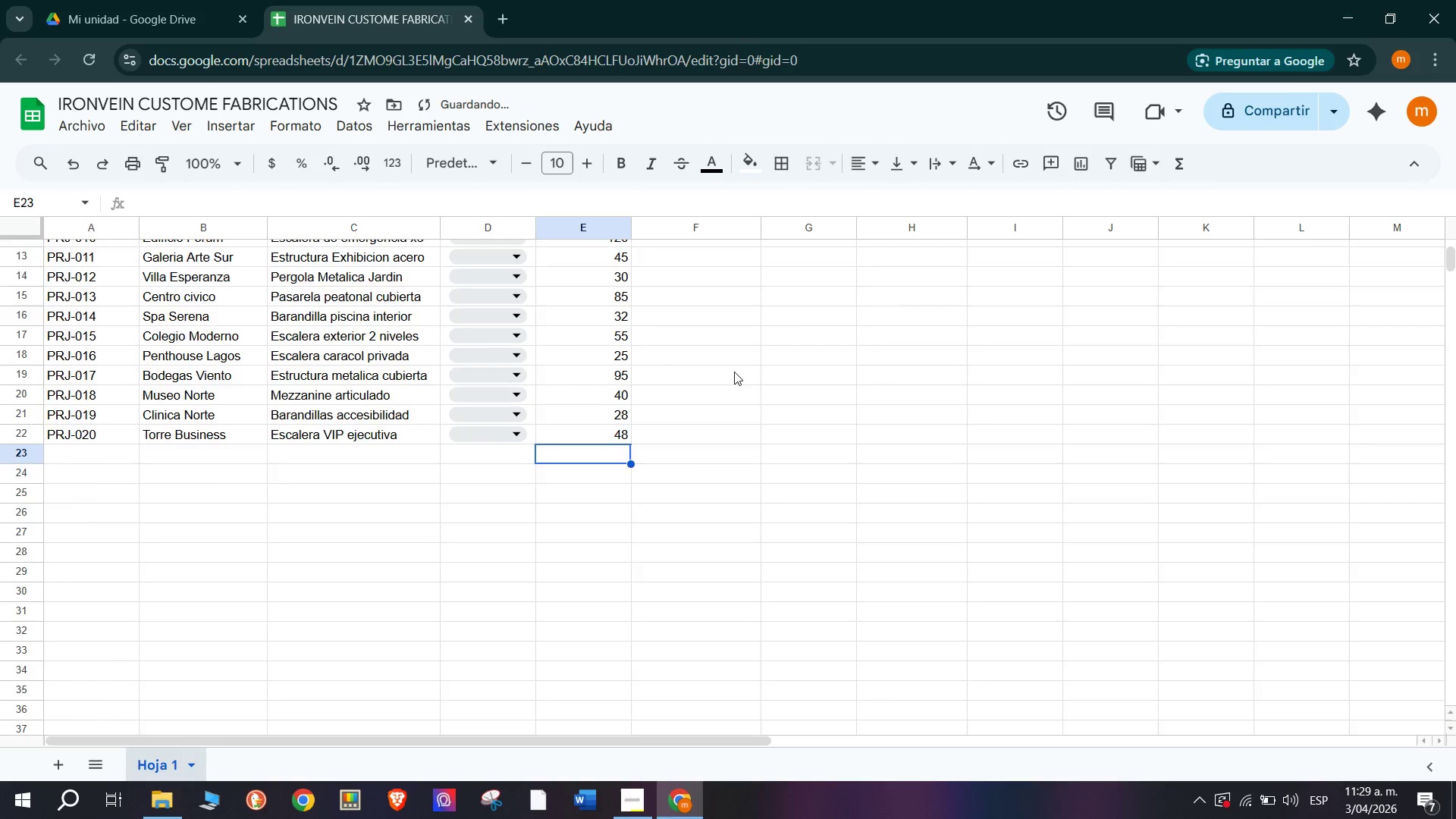 
scroll: coordinate [664, 375], scroll_direction: up, amount: 8.0
 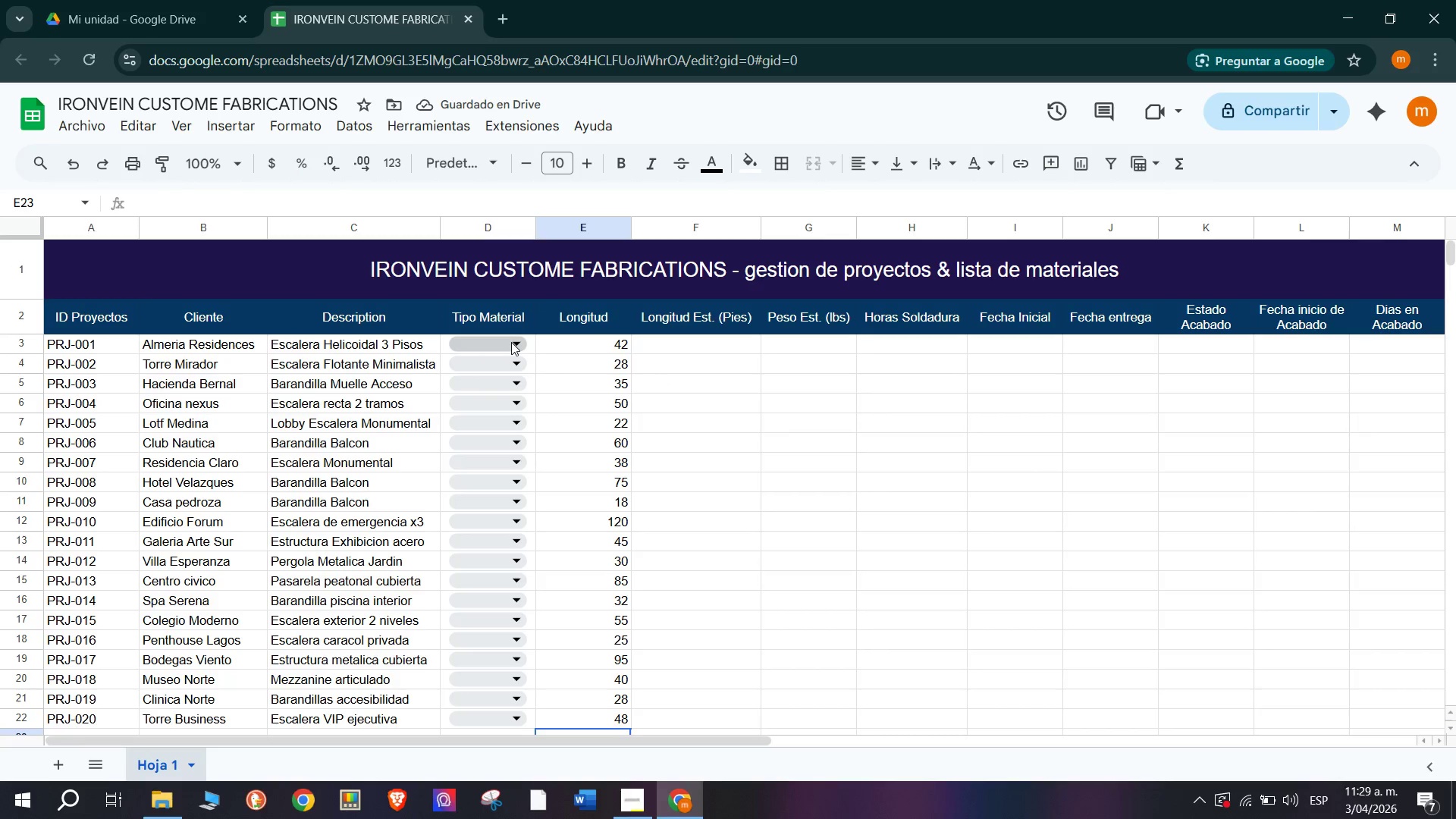 
left_click([511, 342])
 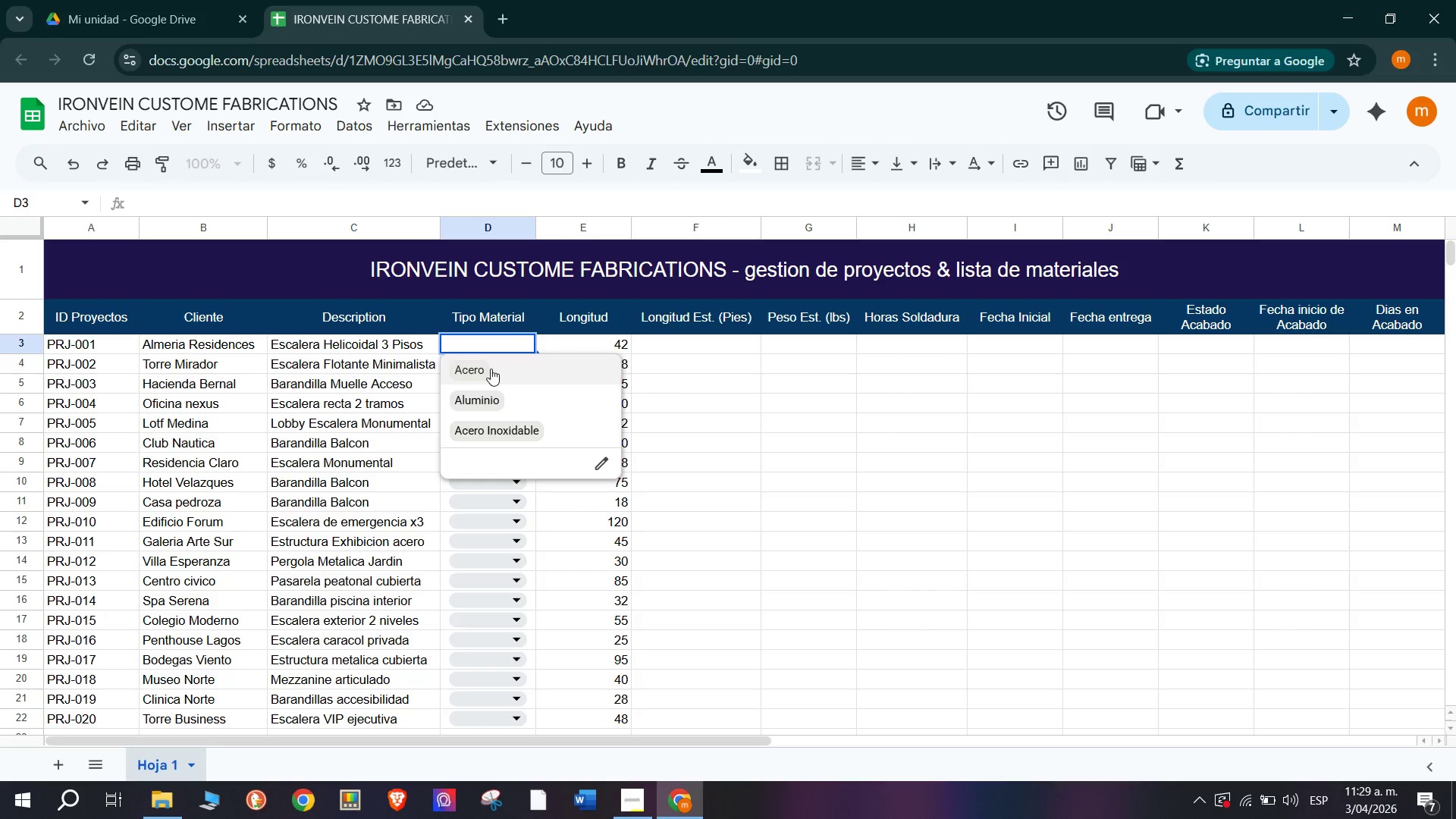 
wait(6.83)
 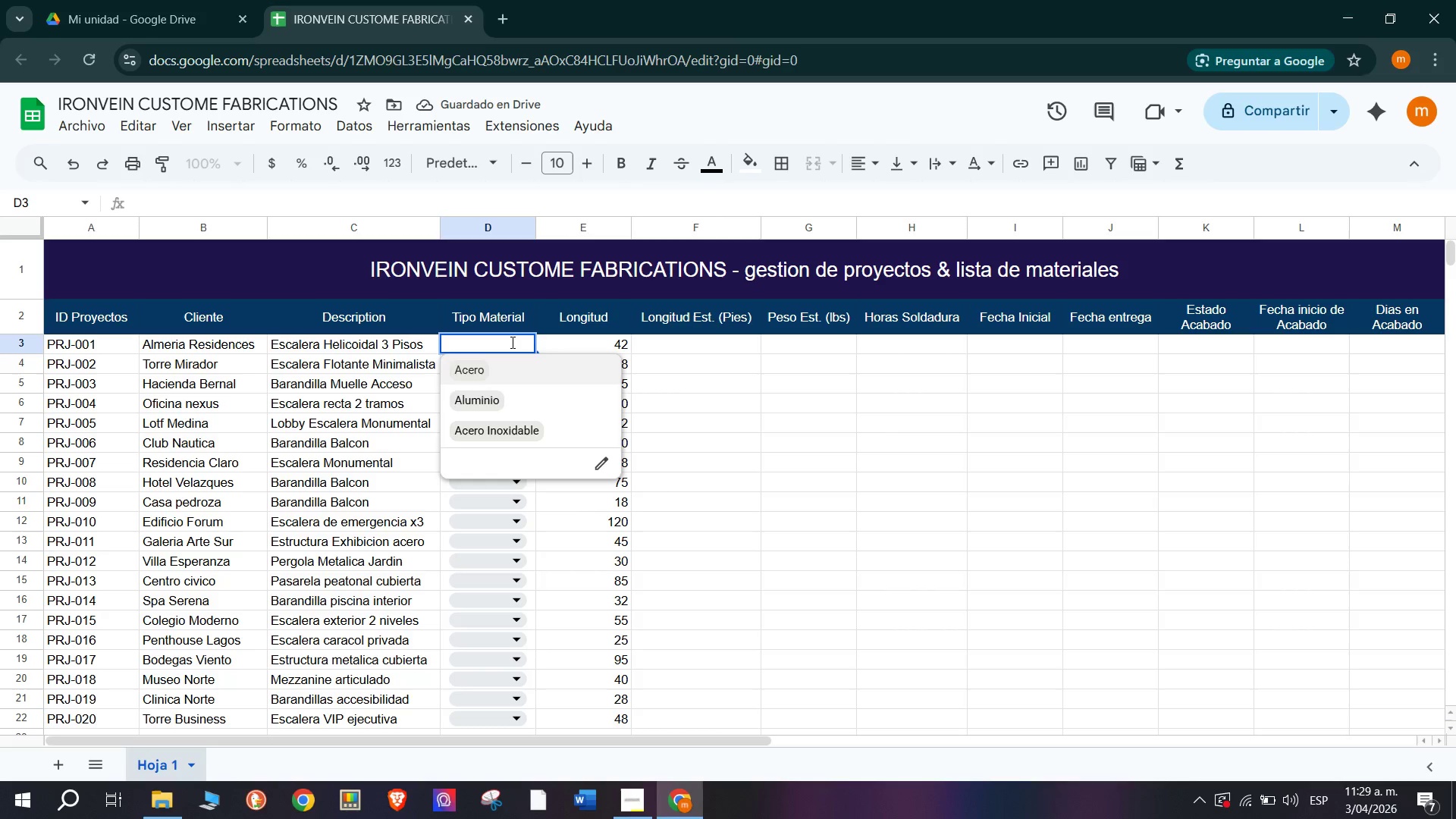 
left_click([491, 369])
 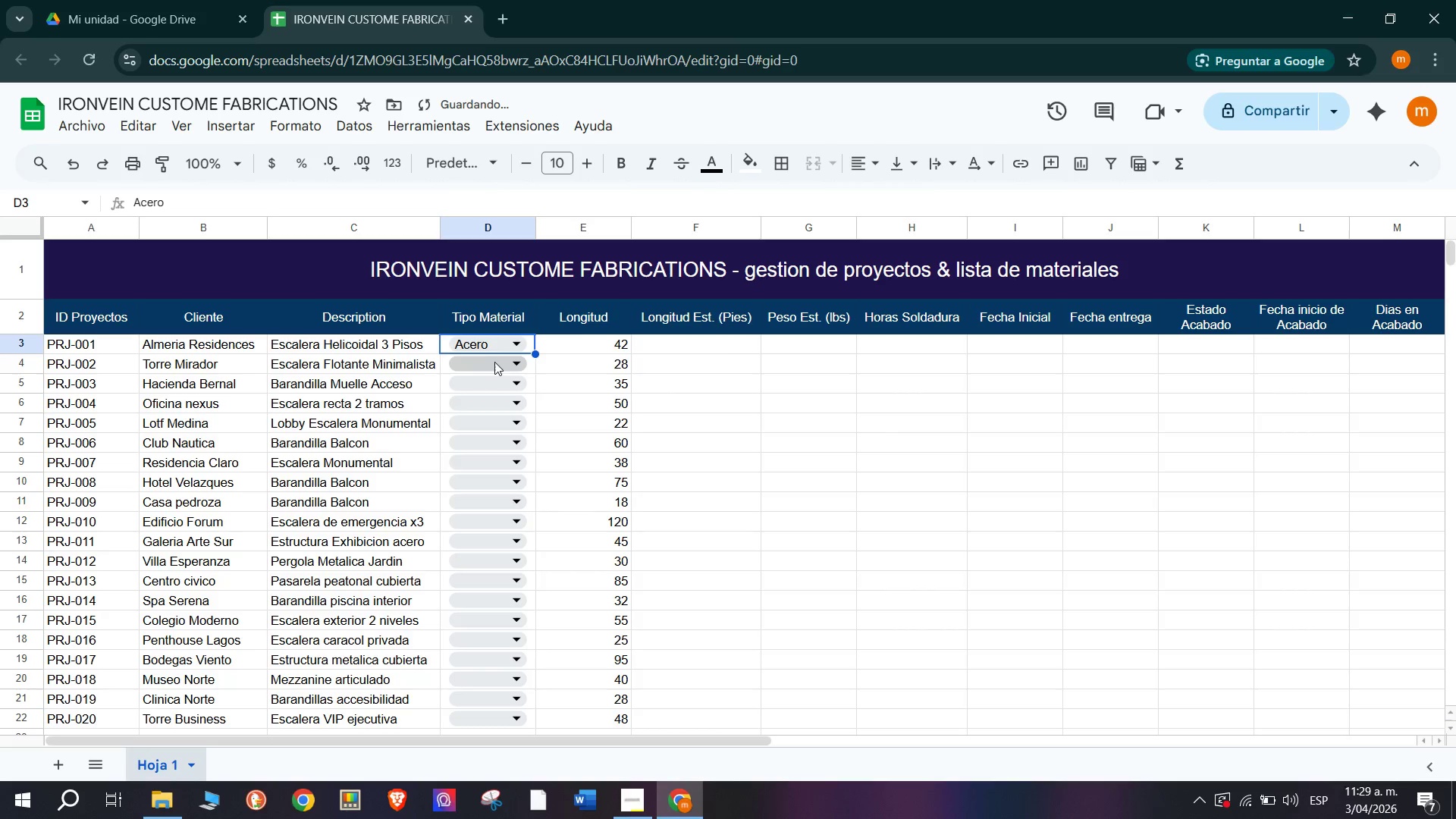 
left_click([518, 369])
 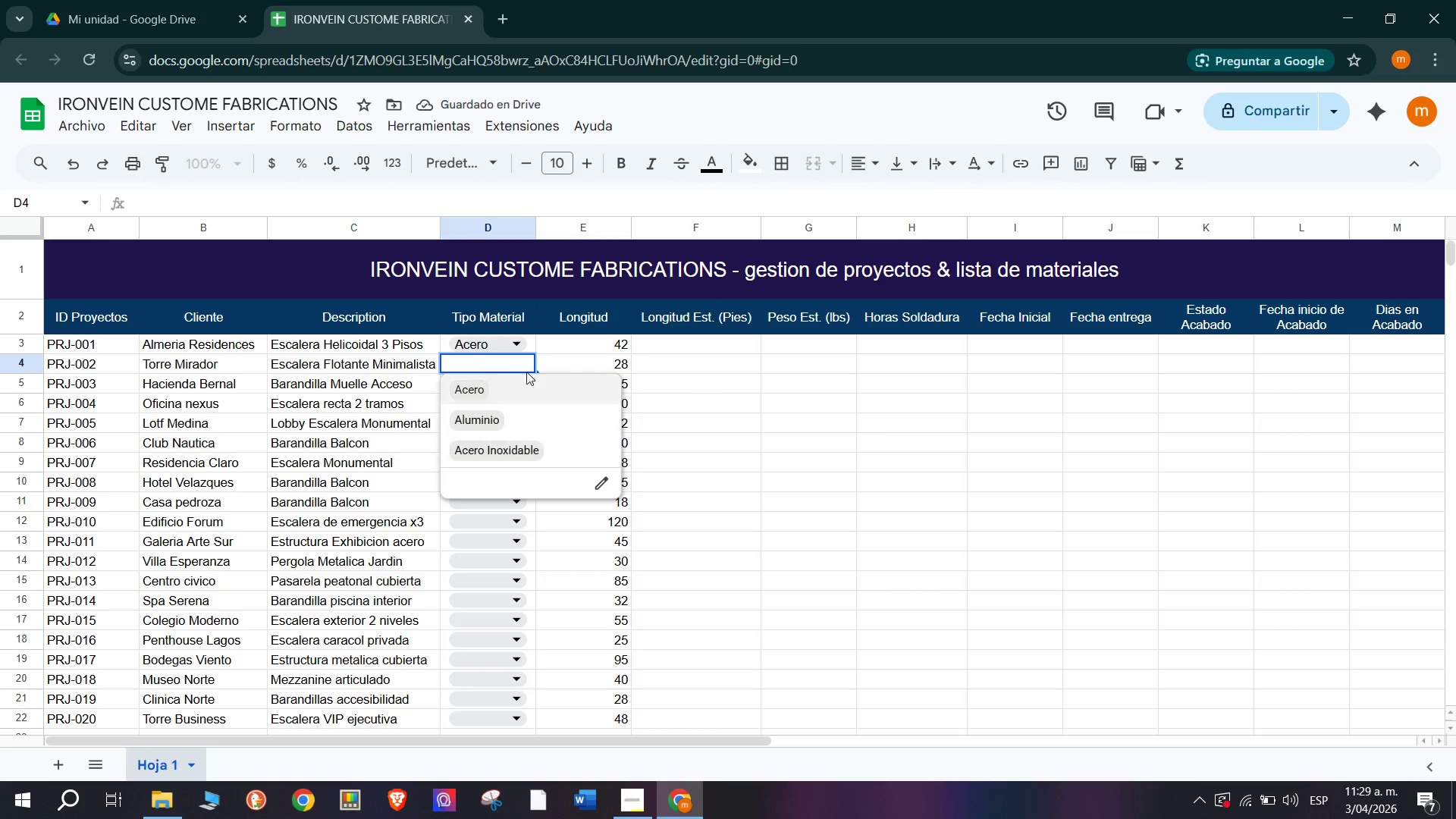 
left_click([579, 347])
 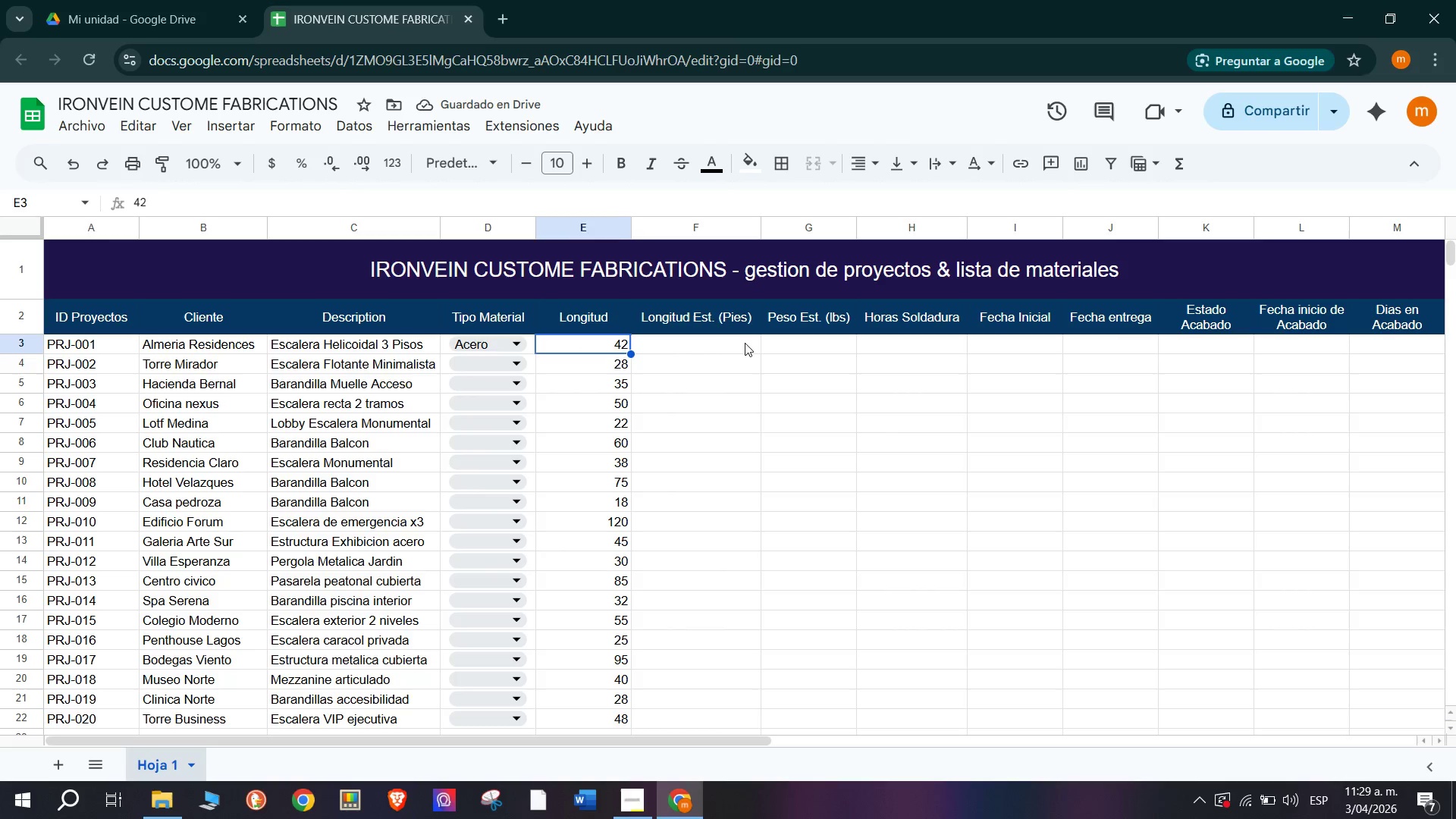 
left_click([745, 342])
 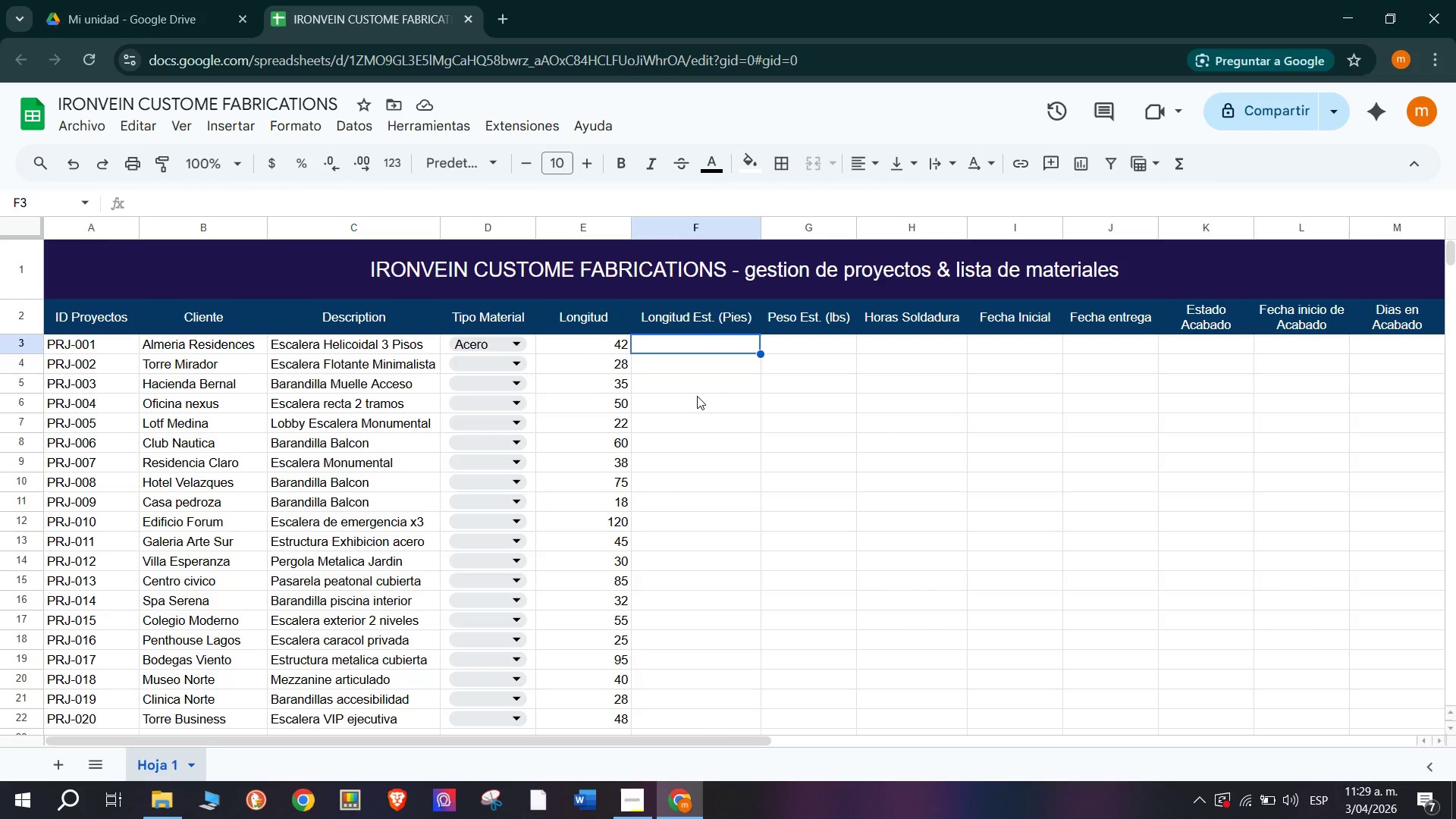 
wait(8.25)
 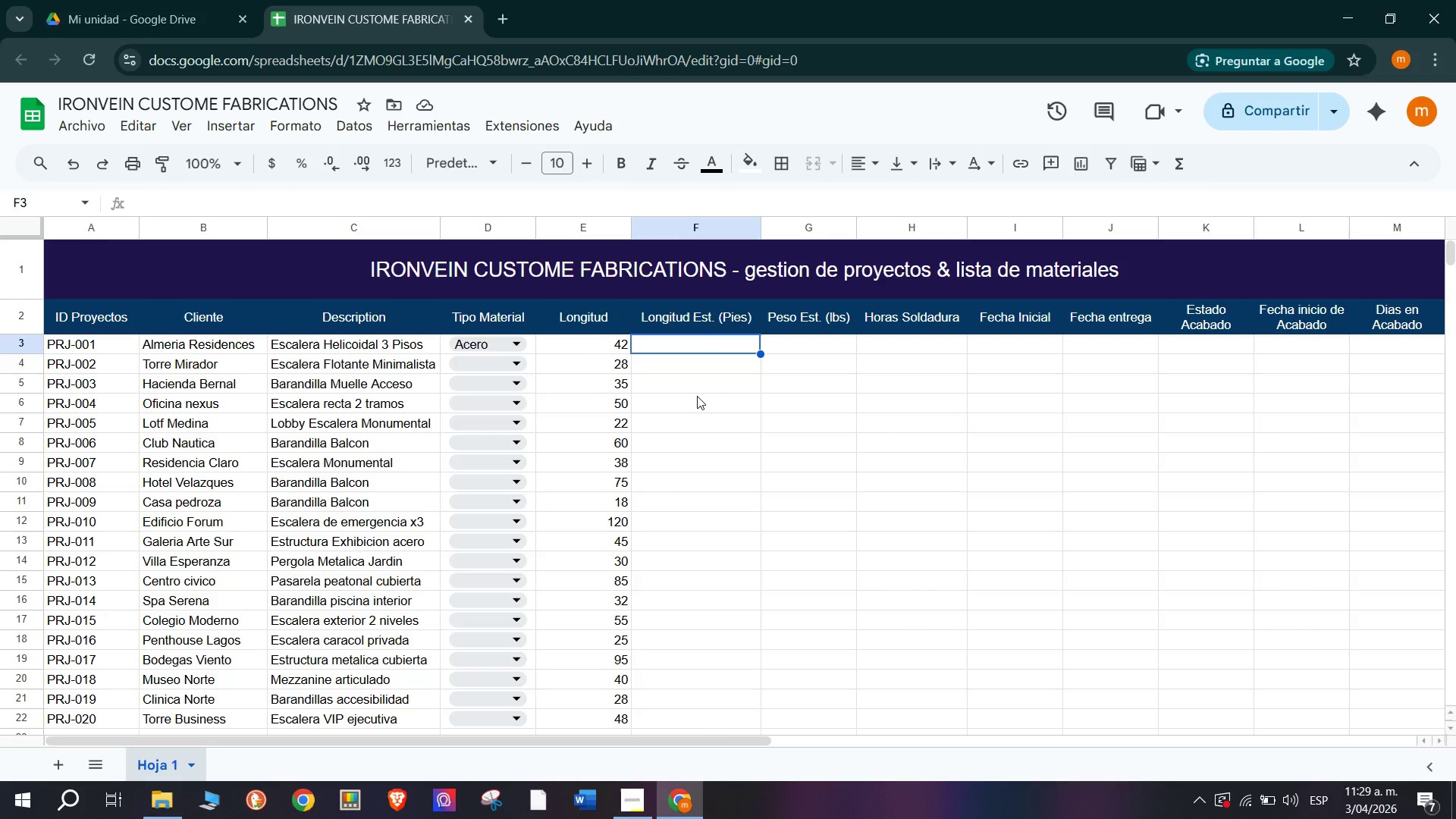 
type()si)
 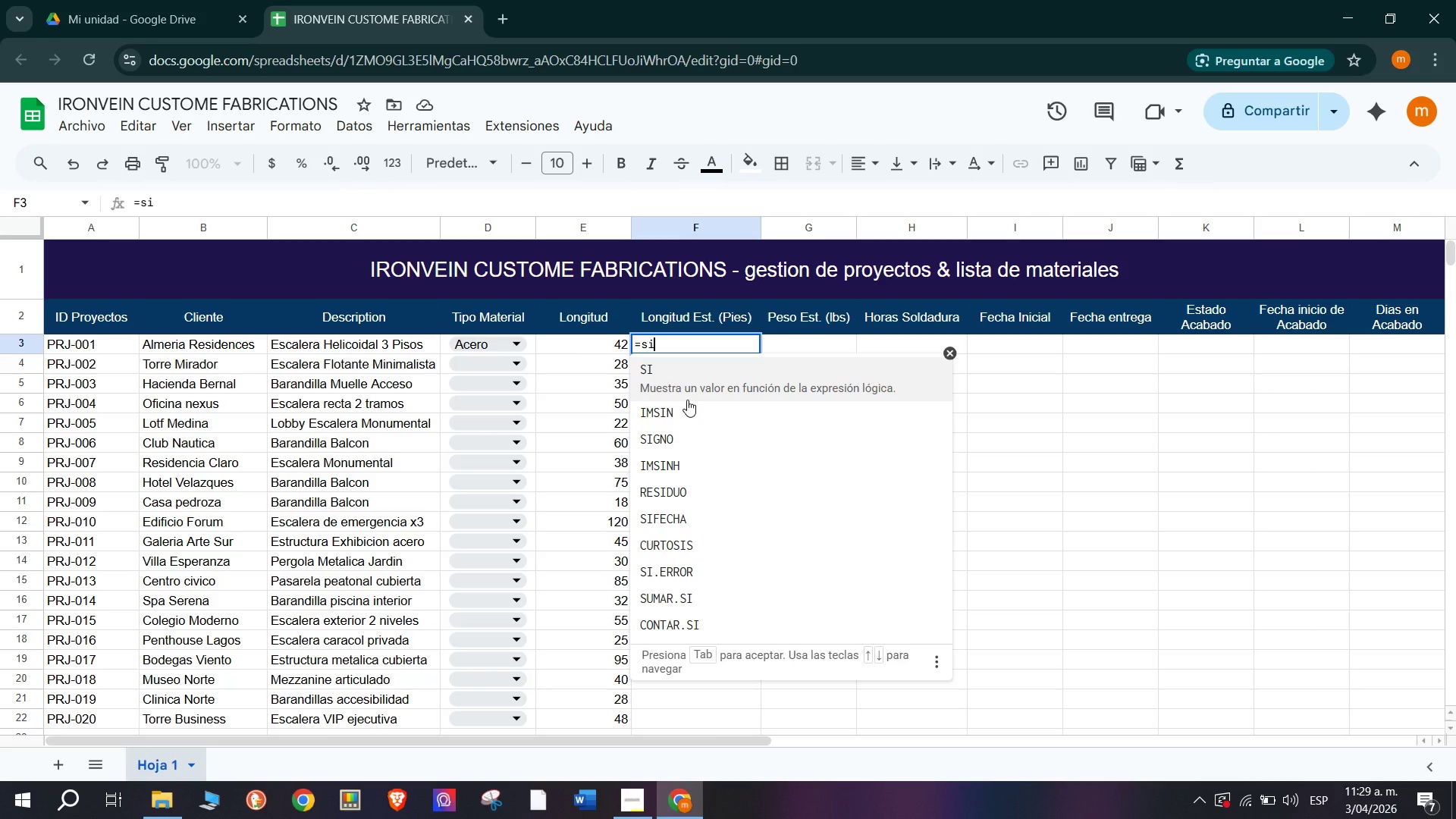 
key(Shift+8)
 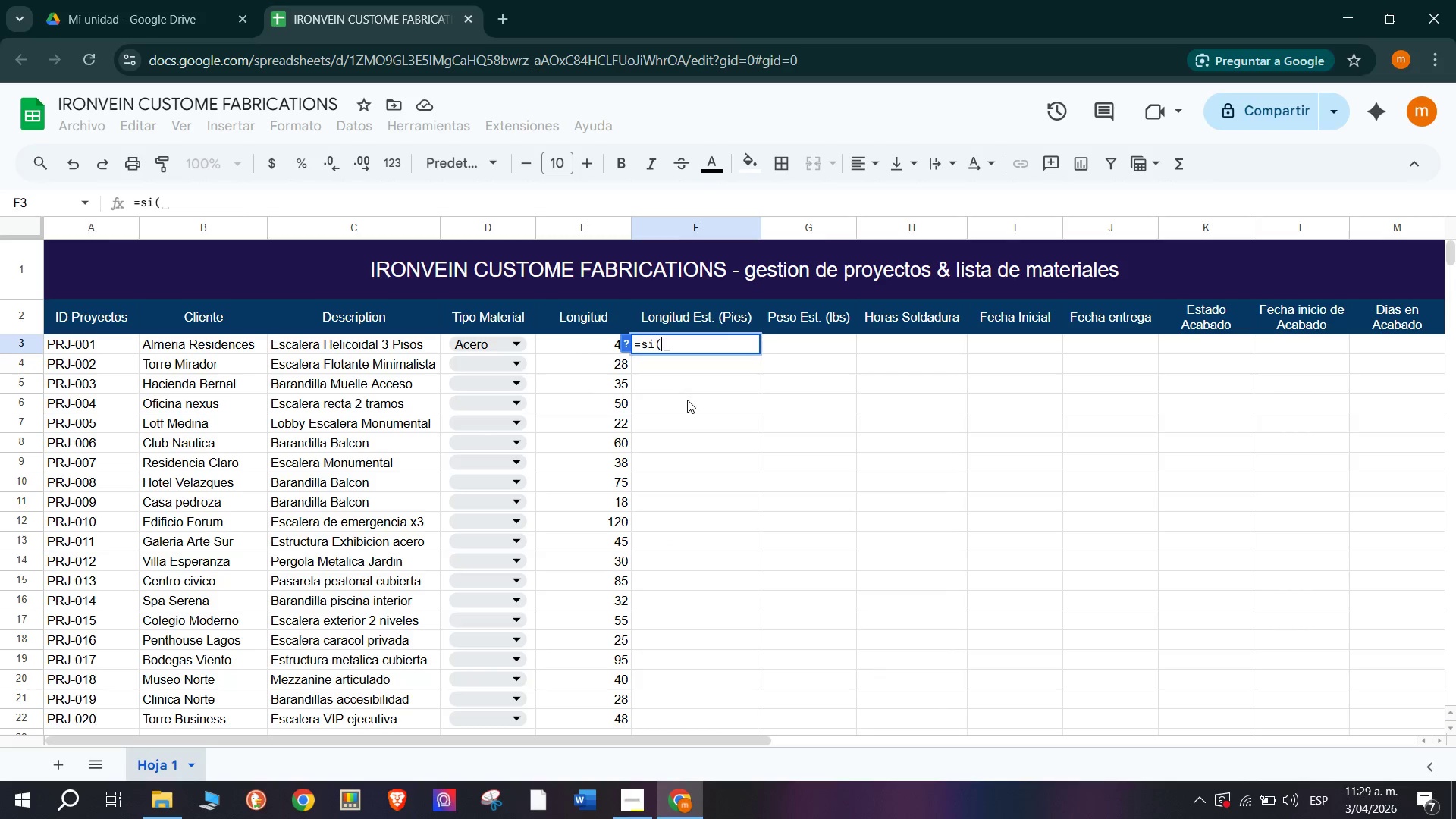 
left_click([489, 347])
 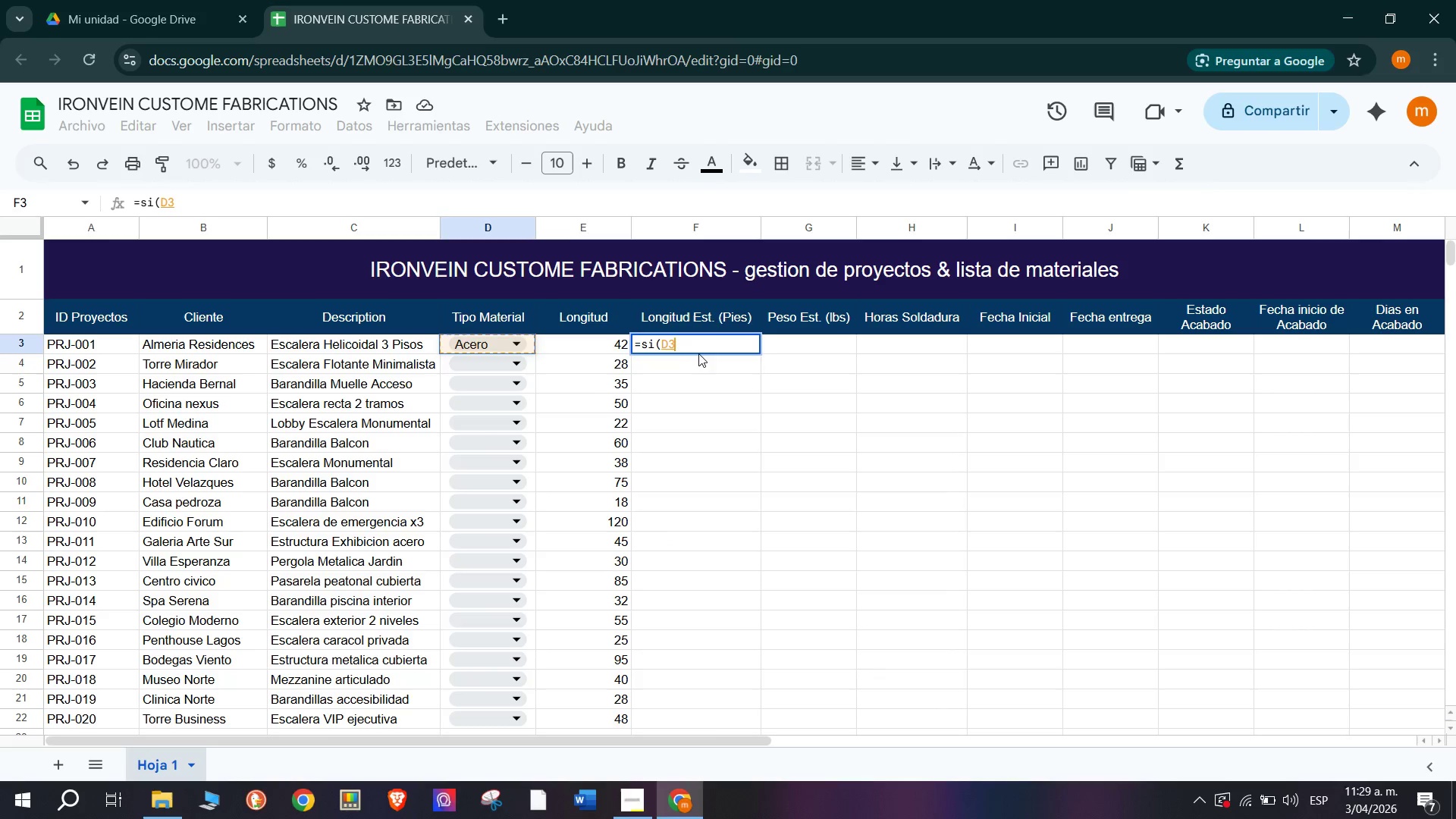 
left_click([708, 342])
 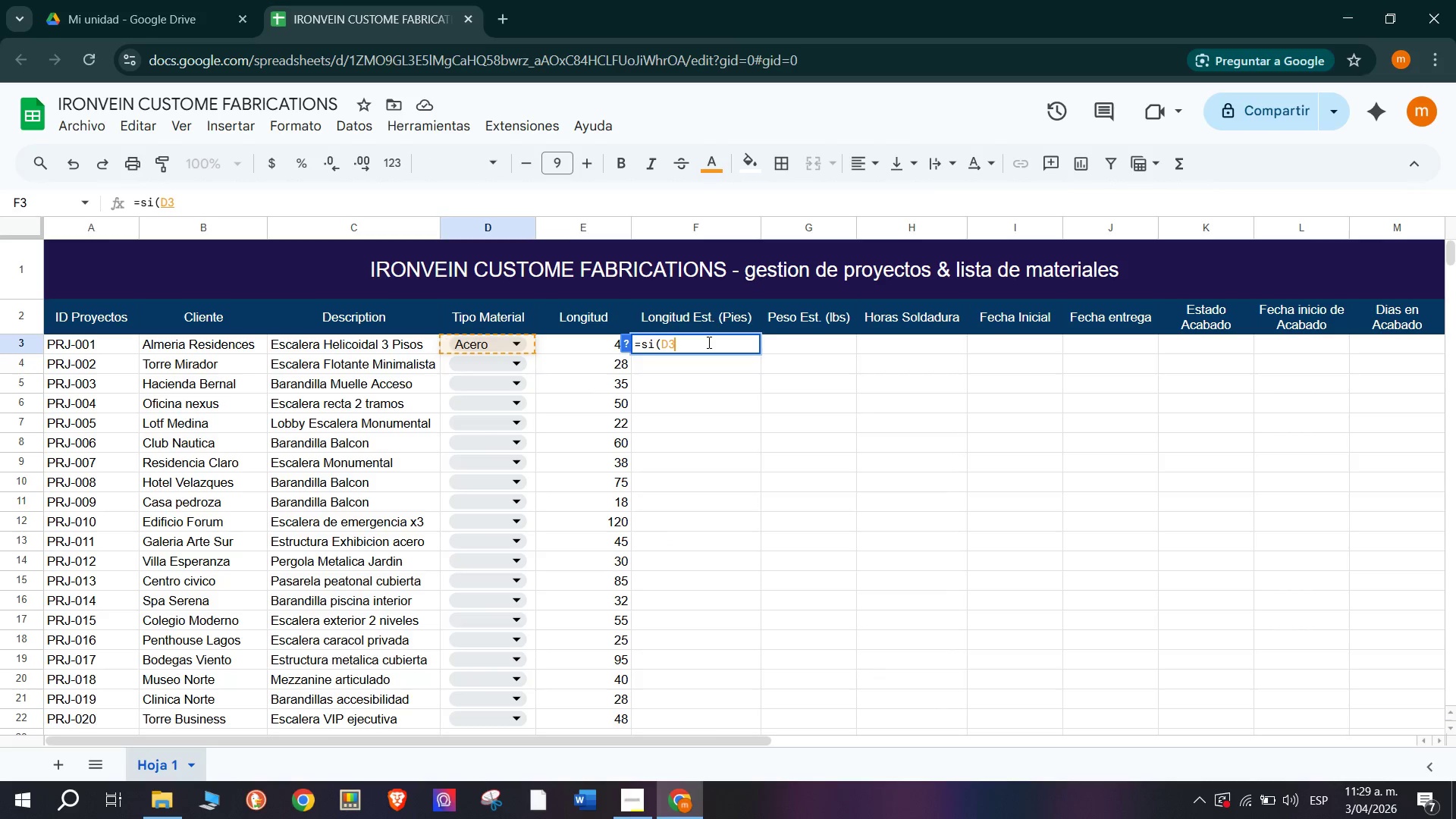 
key(Backspace)
 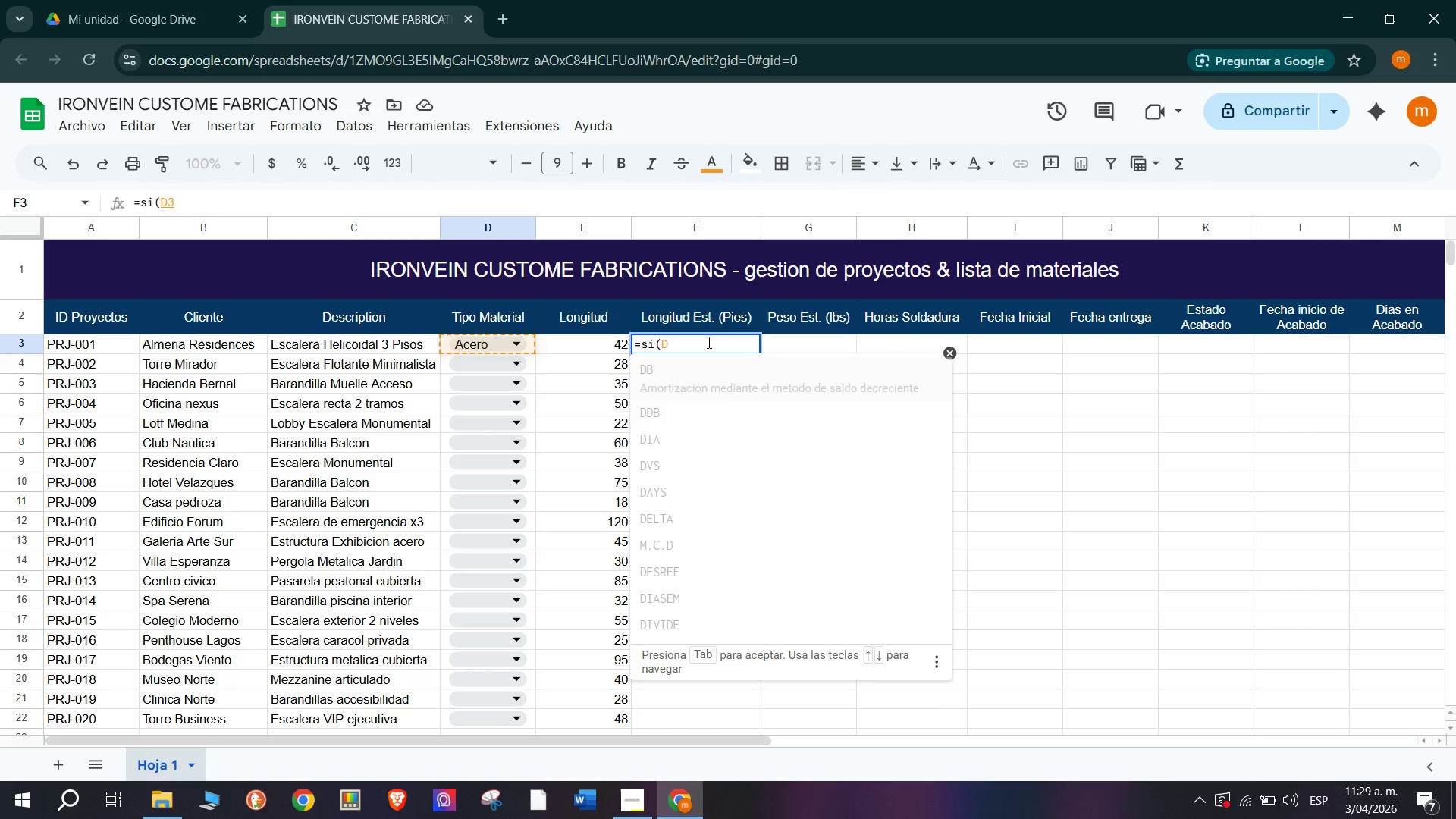 
key(Backspace)
 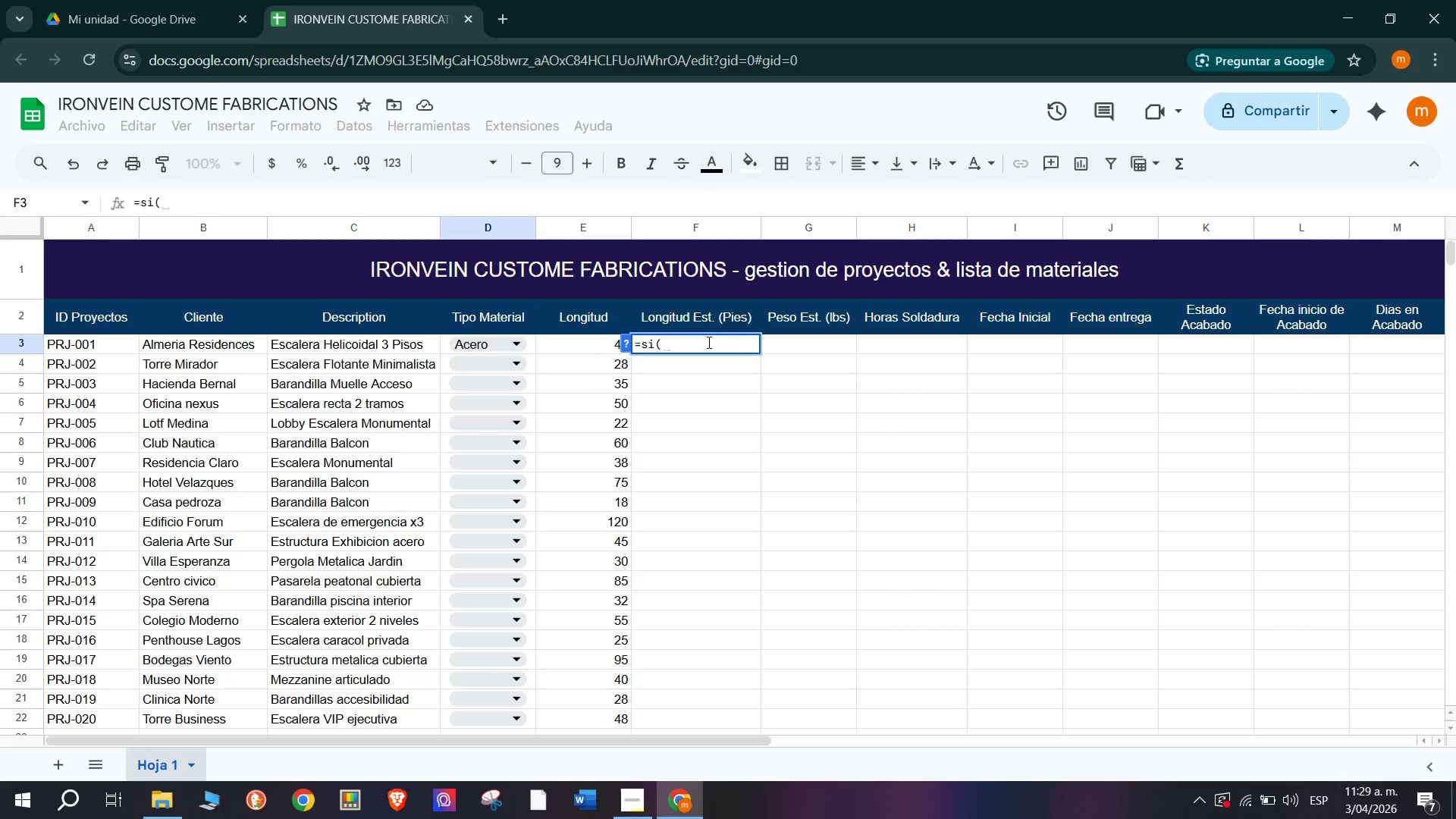 
wait(6.83)
 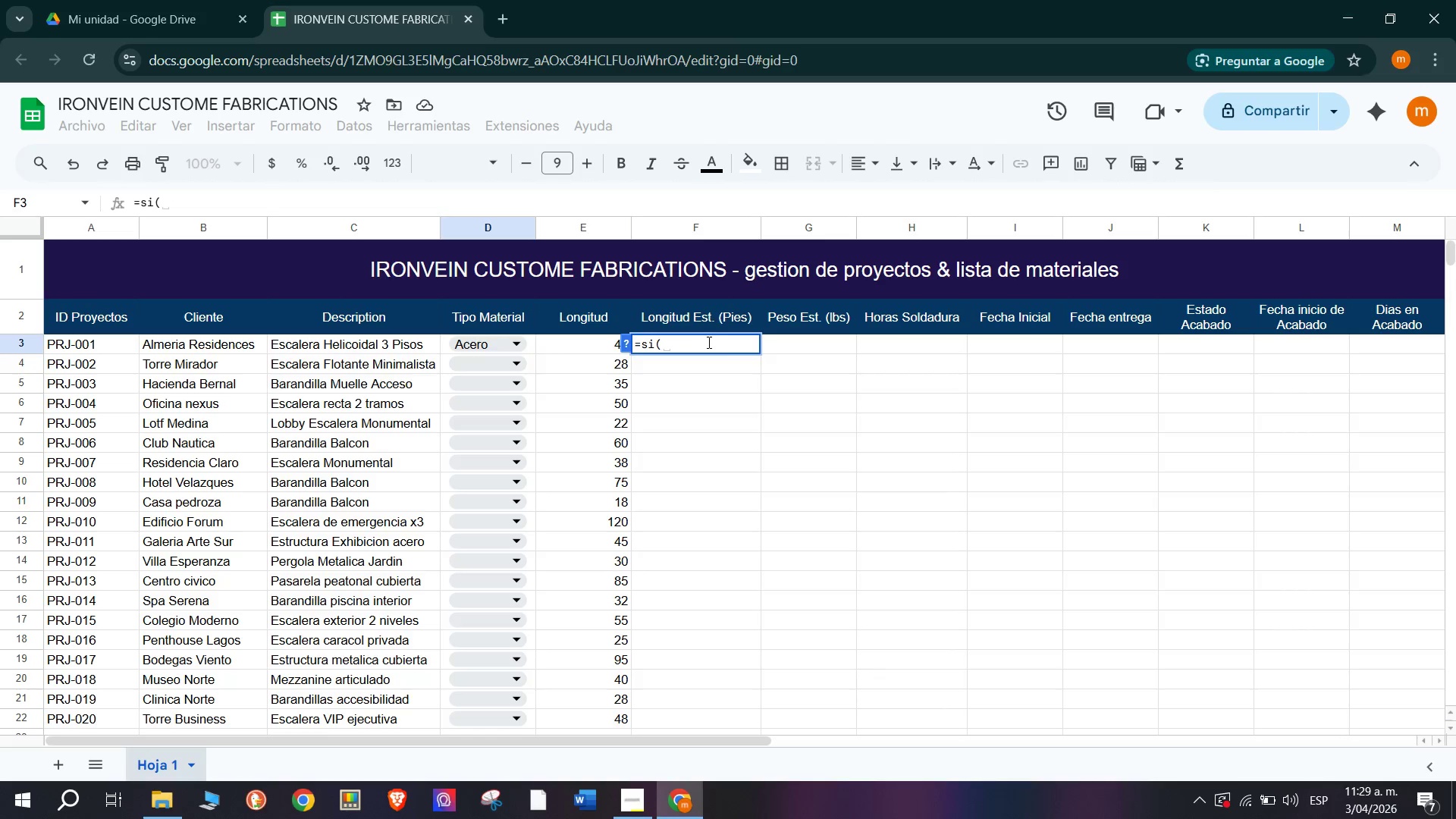 
type(d)
key(Backspace)
type(D3)
 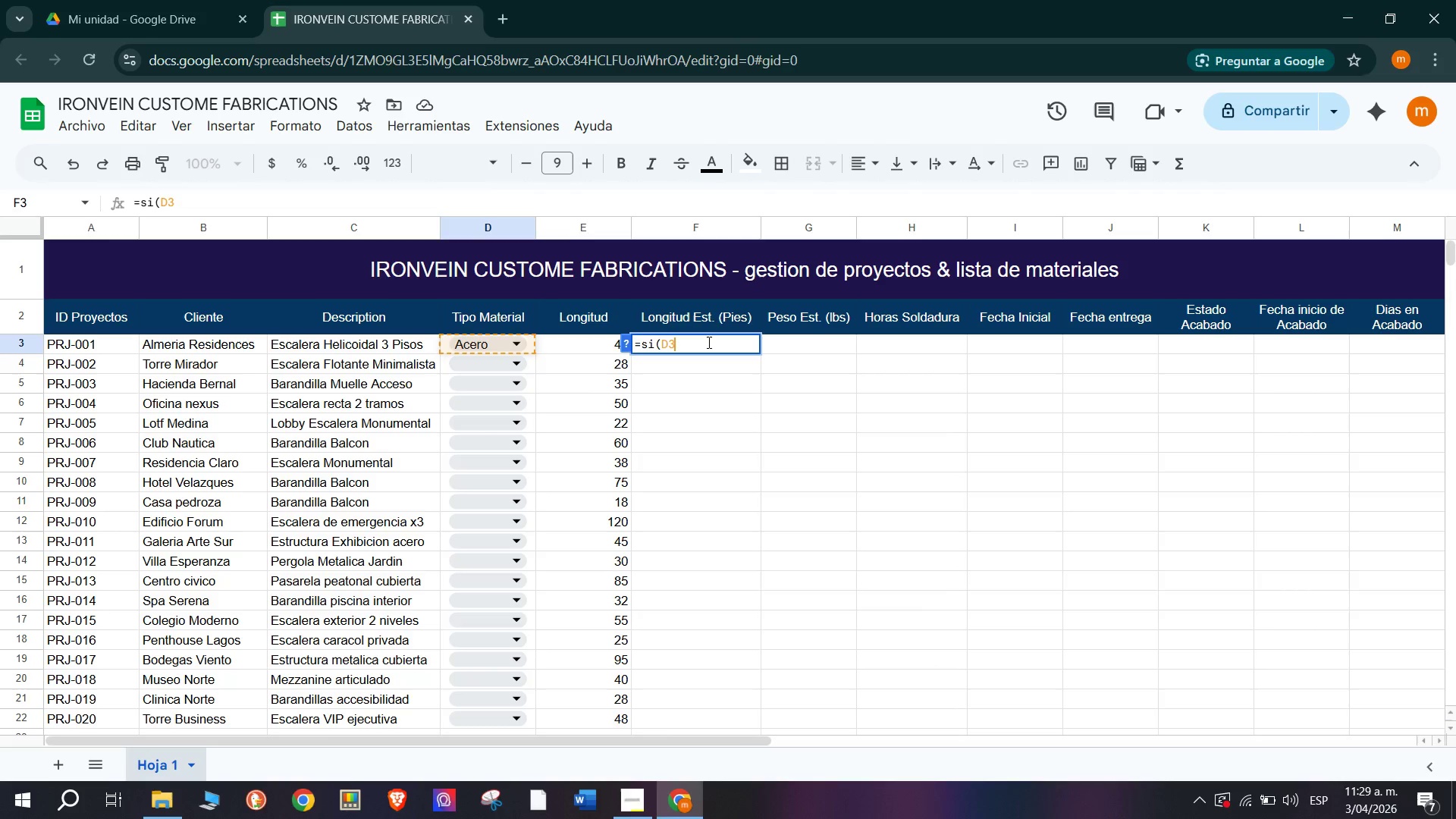 
hold_key(key=ShiftRight, duration=0.92)
 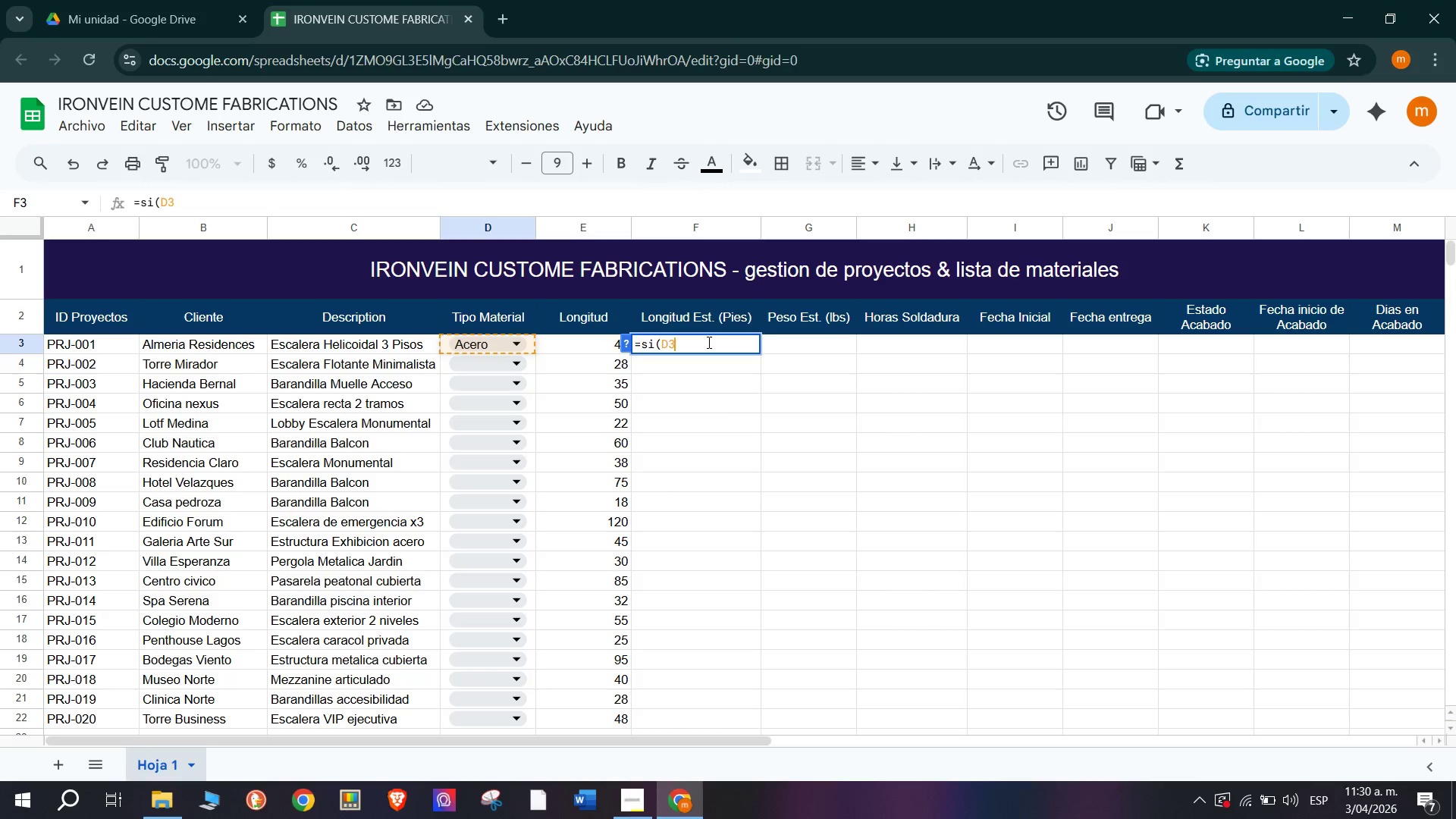 
key(Shift+0)
 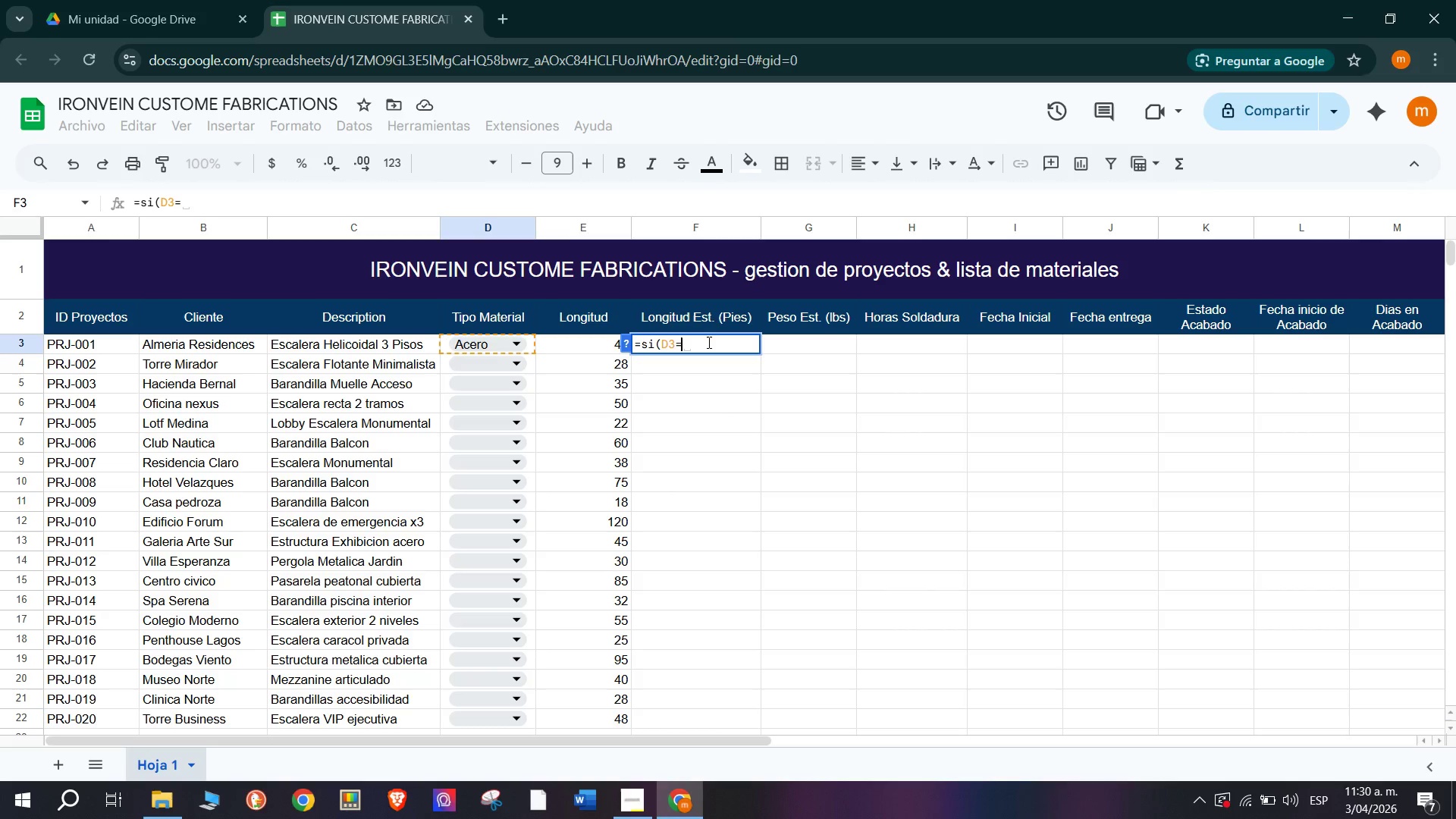 
type(@Acero)
 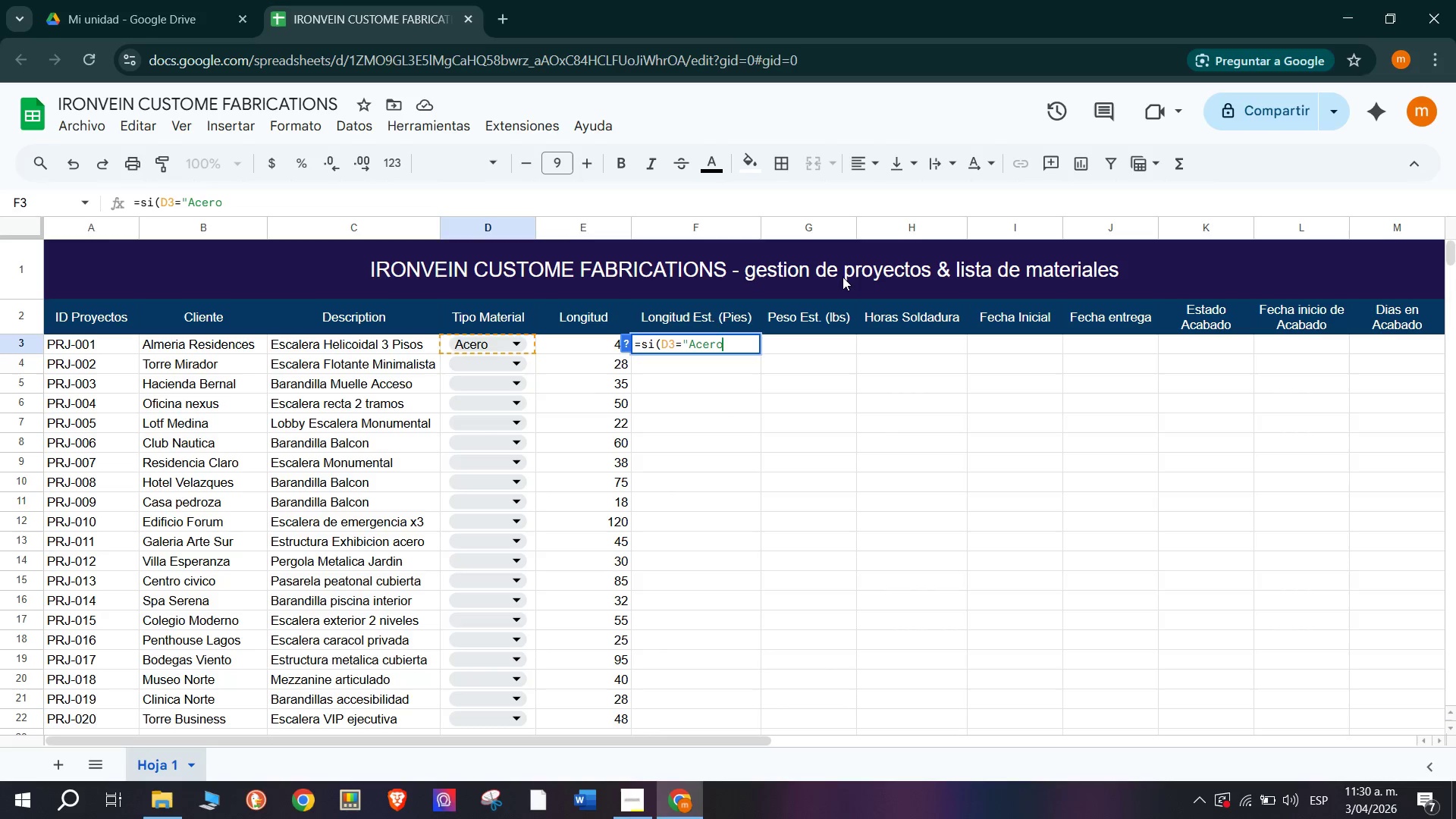 
key(Shift+2)
 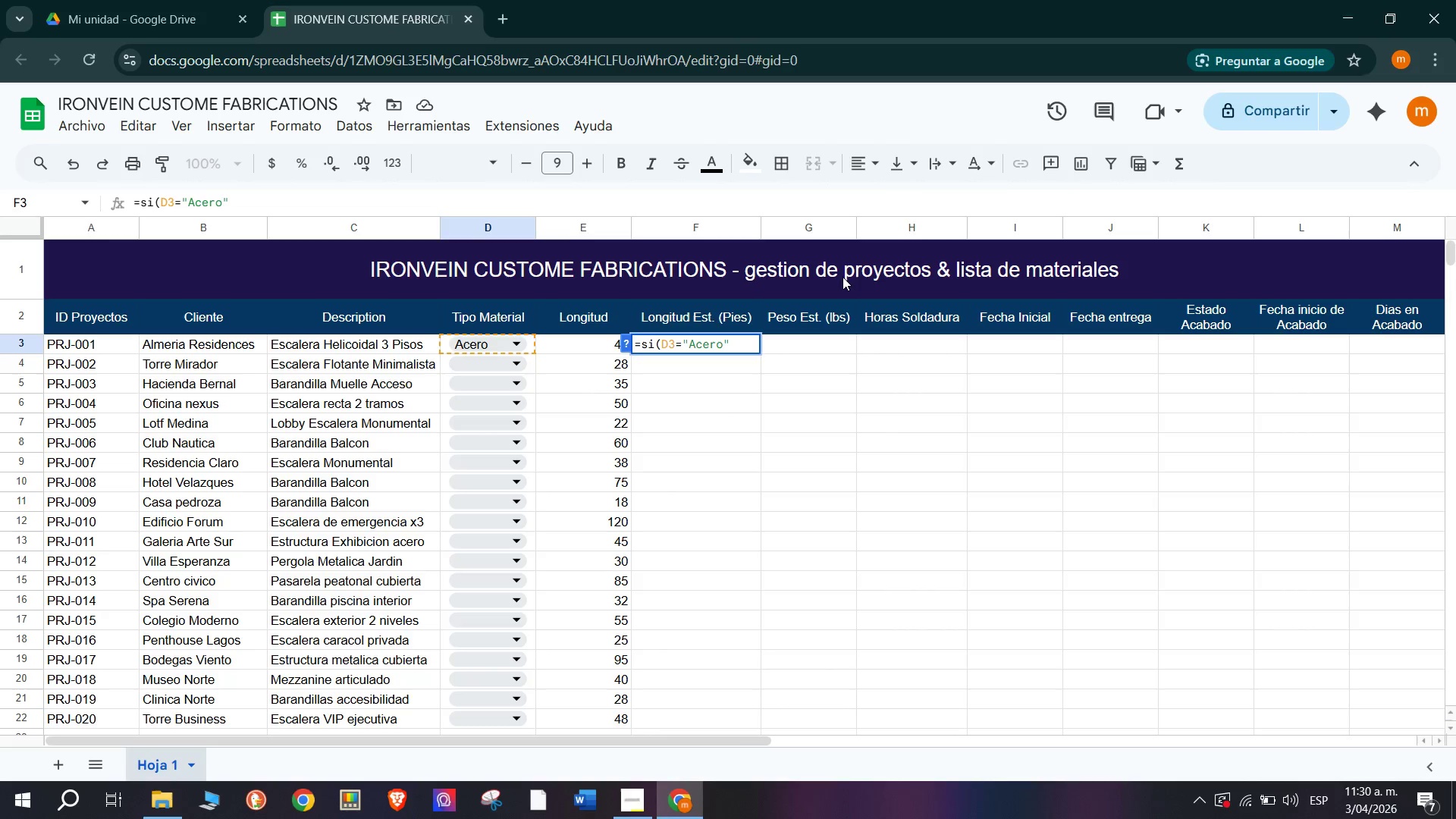 
wait(5.44)
 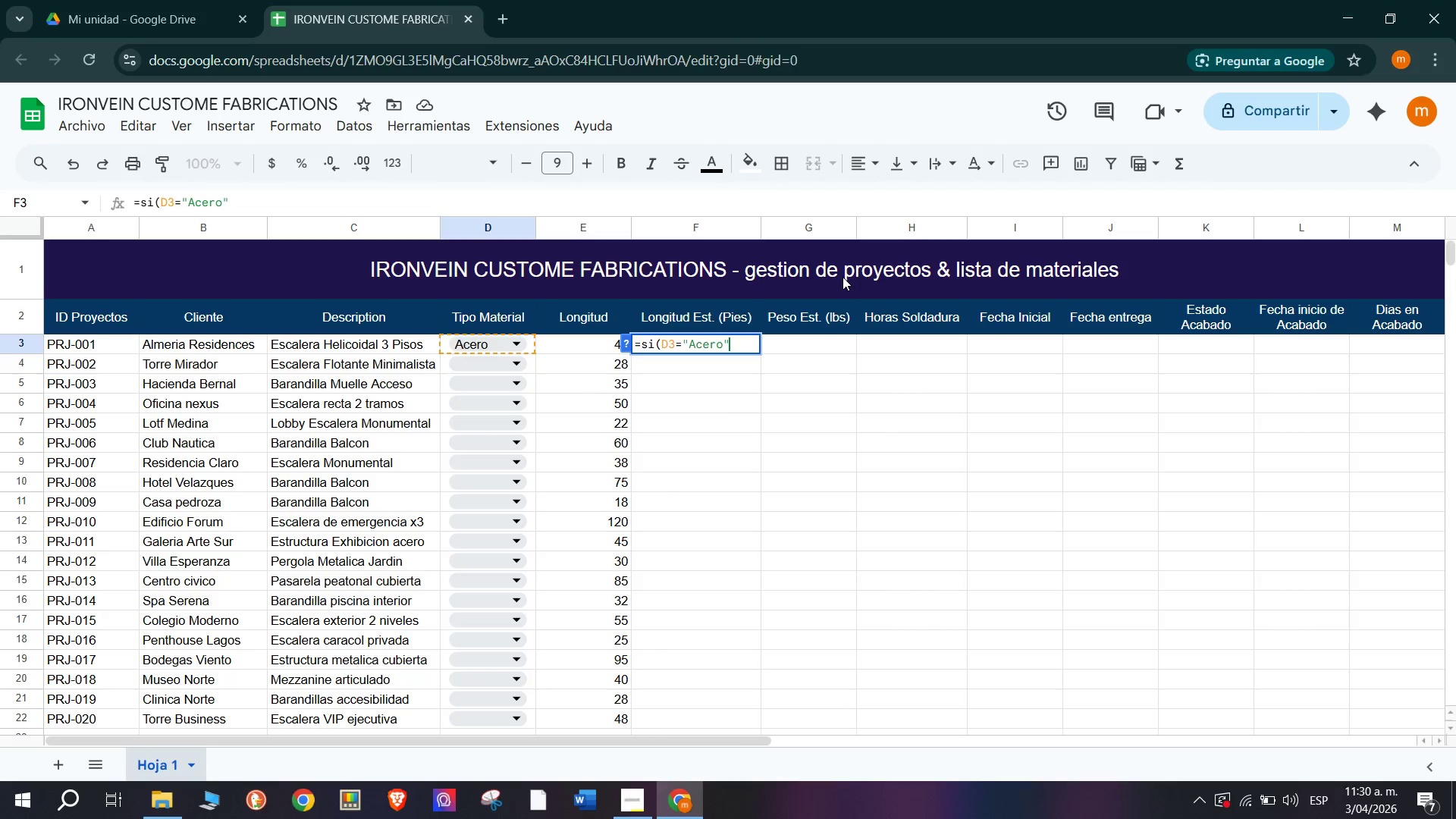 
type(<E3)
 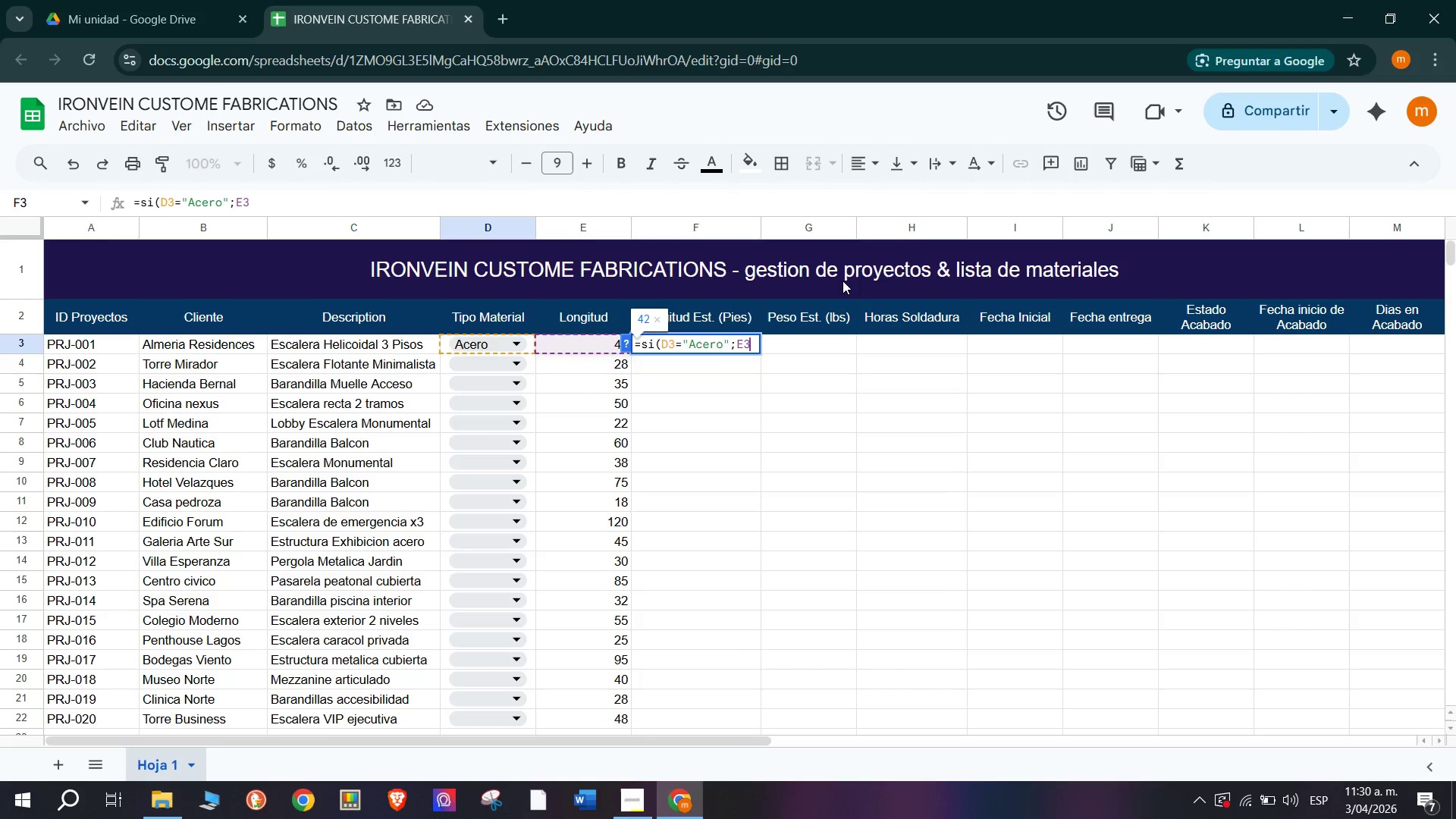 
wait(5.16)
 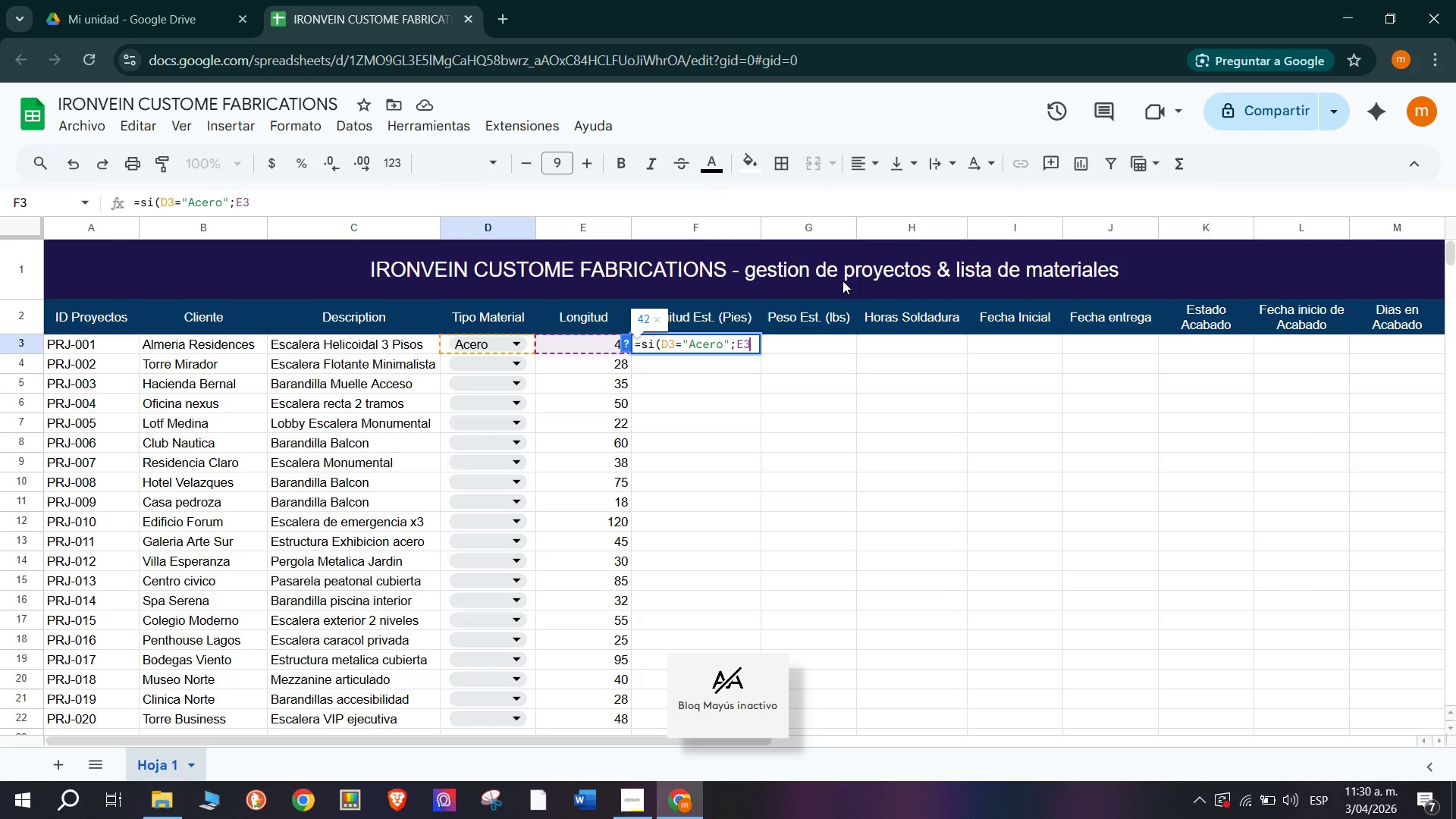 
key(Shift+Q)
 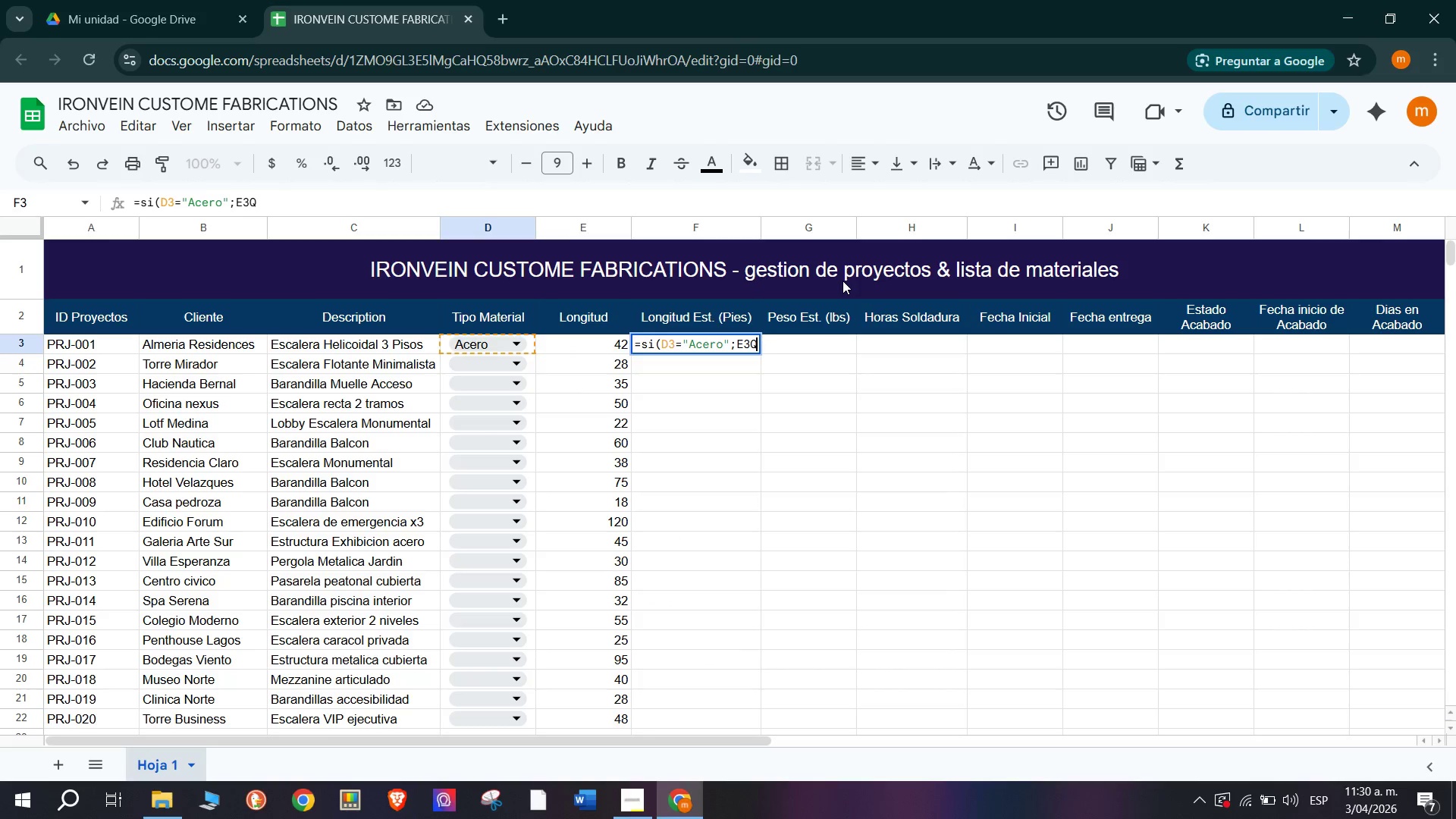 
key(Backspace)
 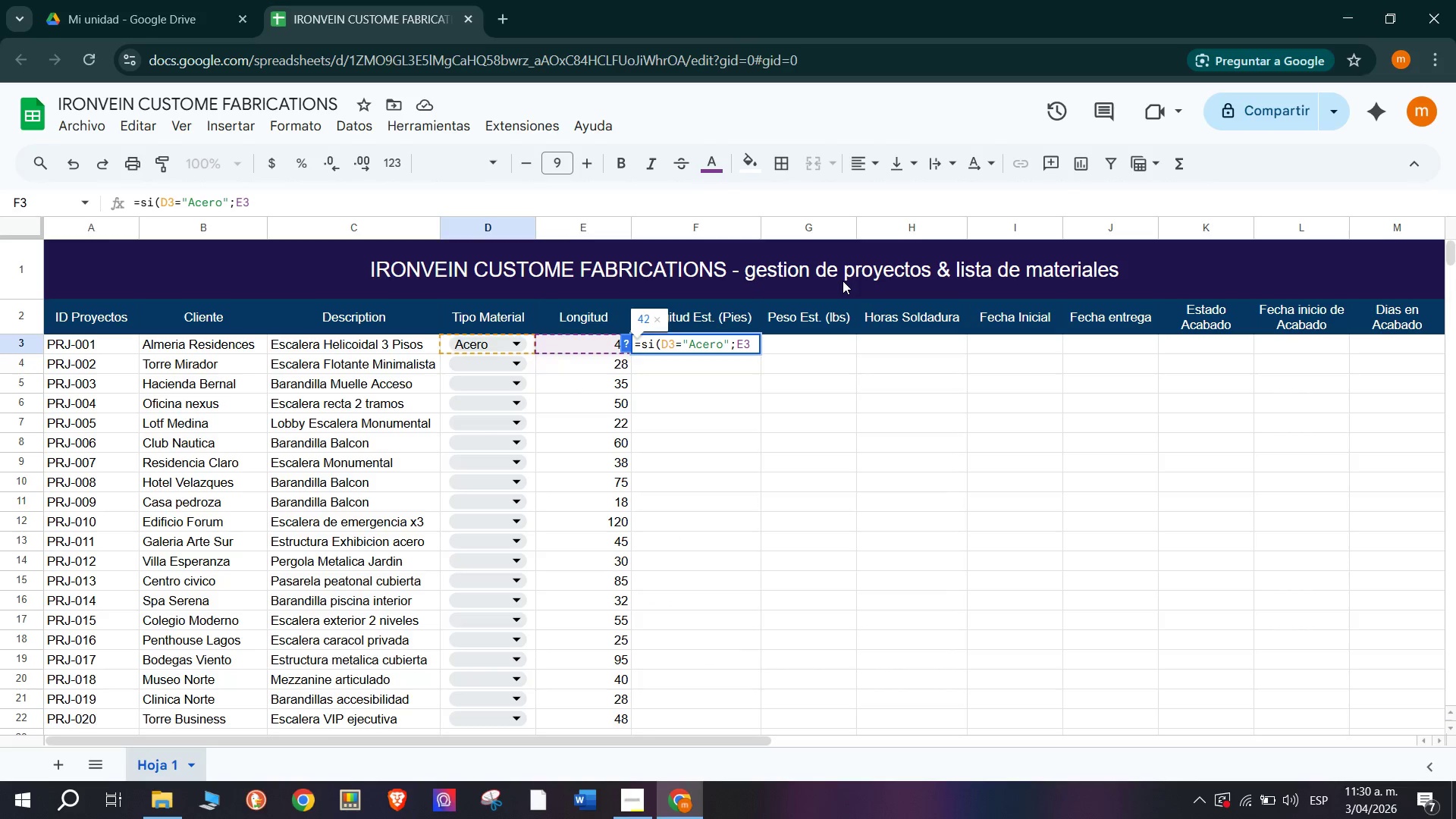 
key(Shift+Equal)
 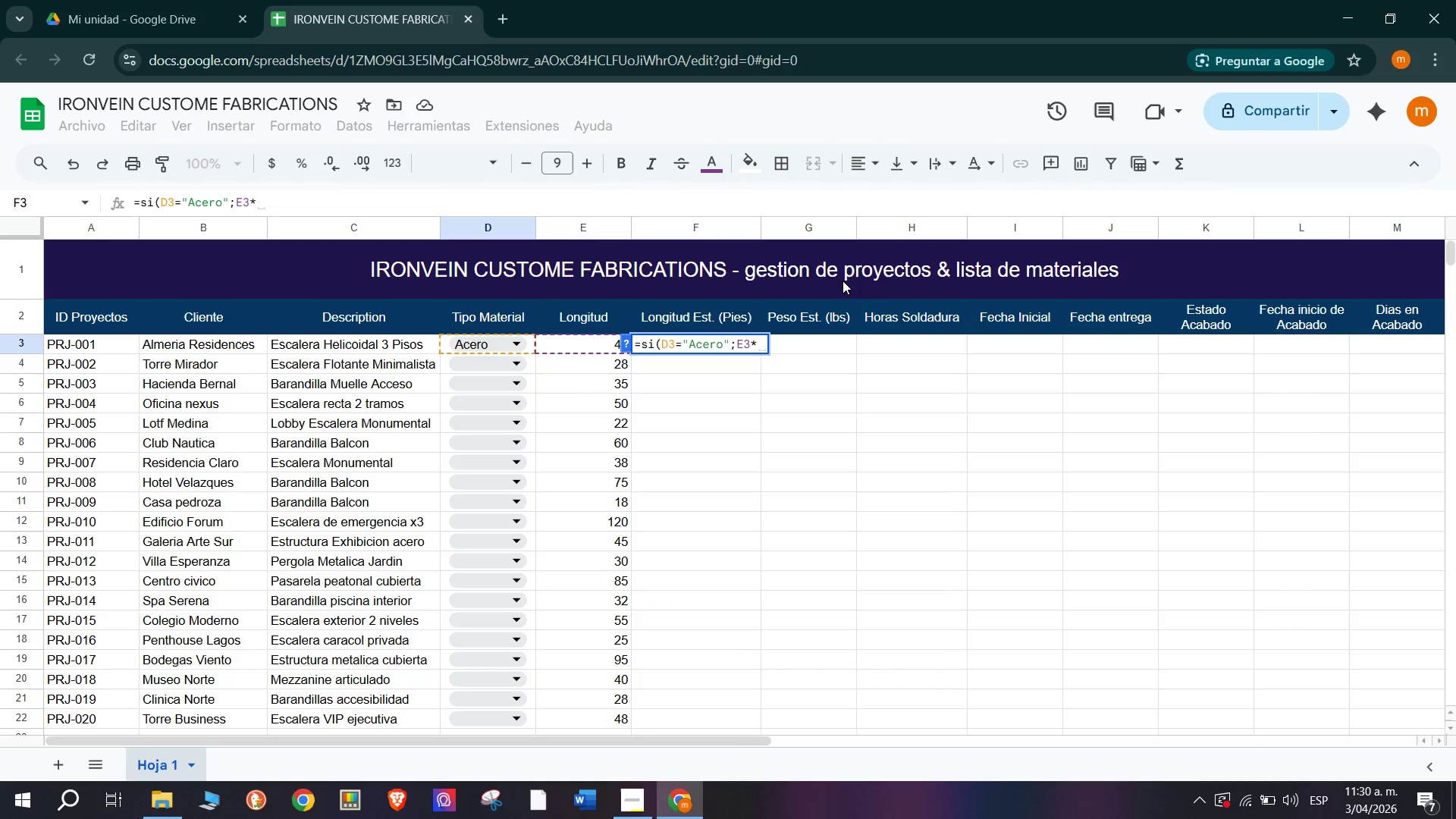 
key(3)
 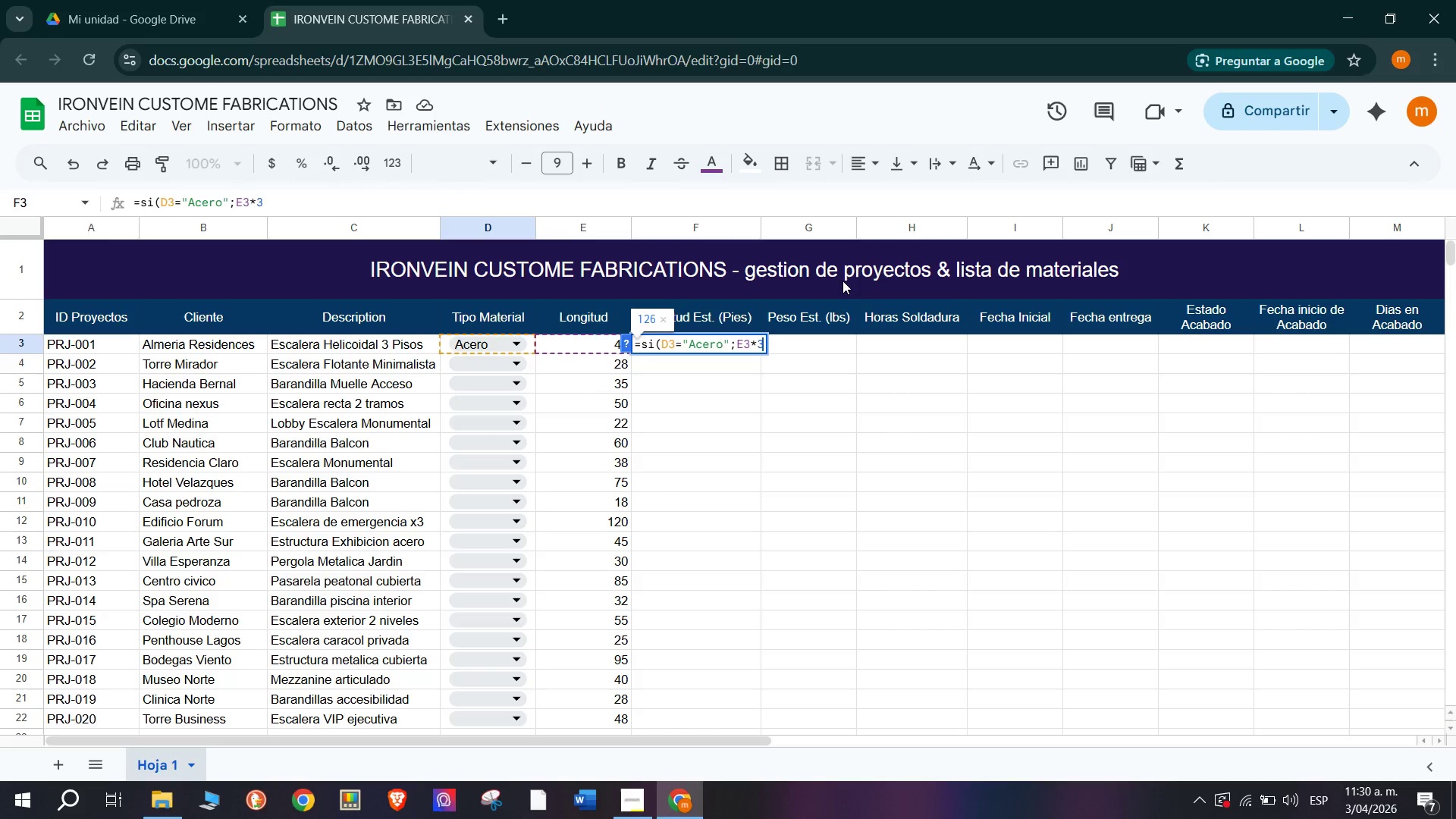 
key(Comma)
 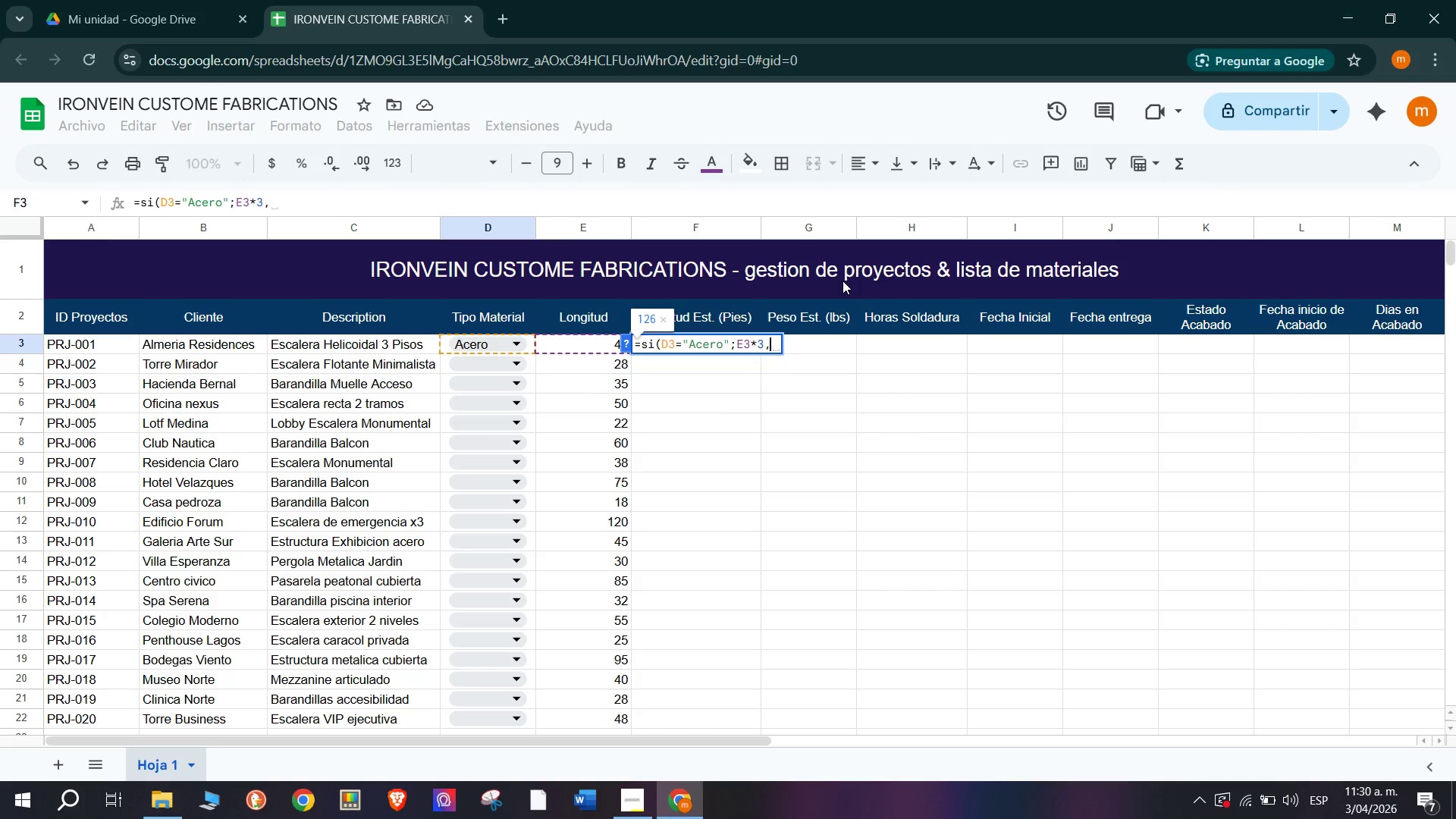 
key(4)
 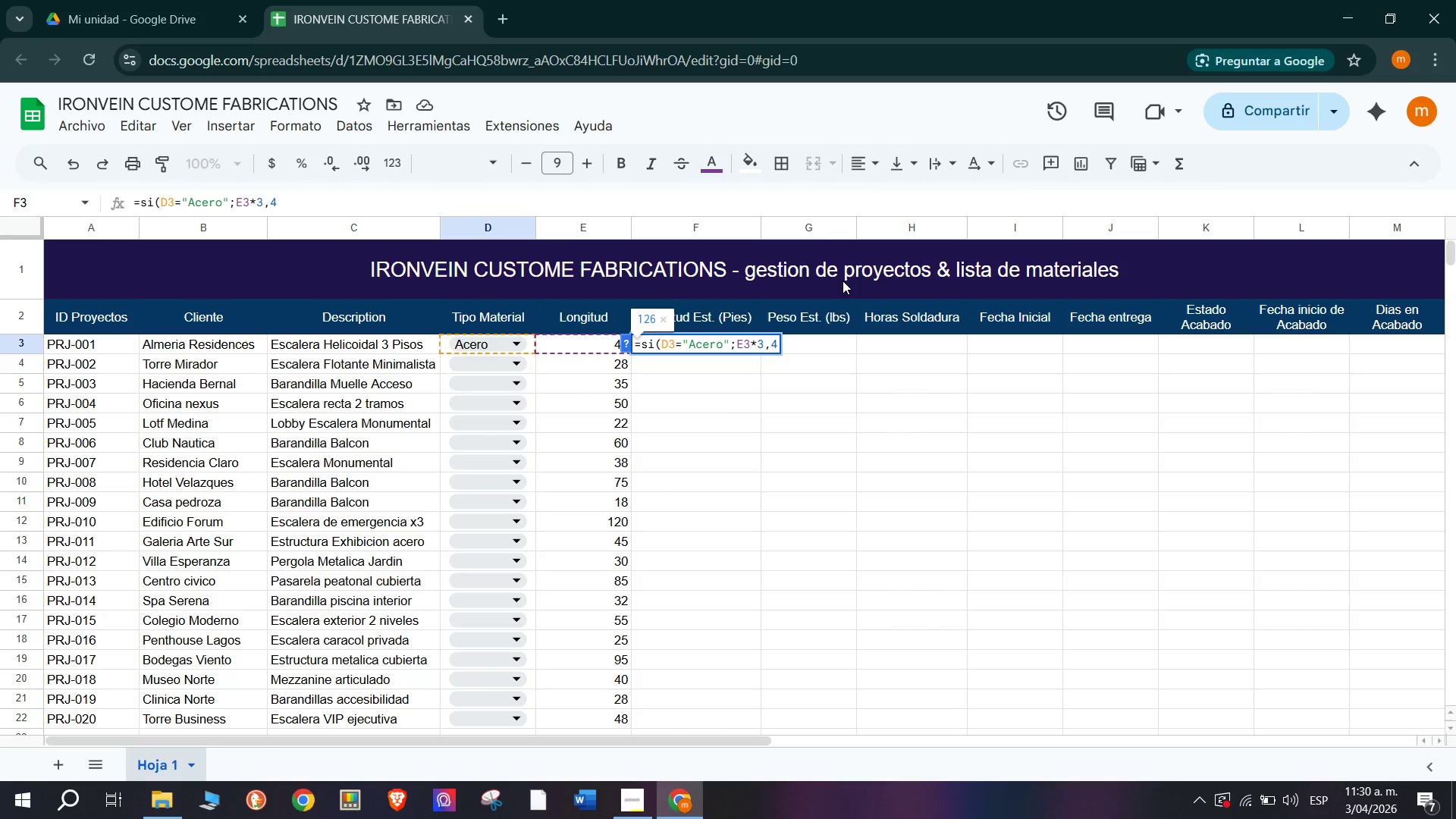 
wait(5.77)
 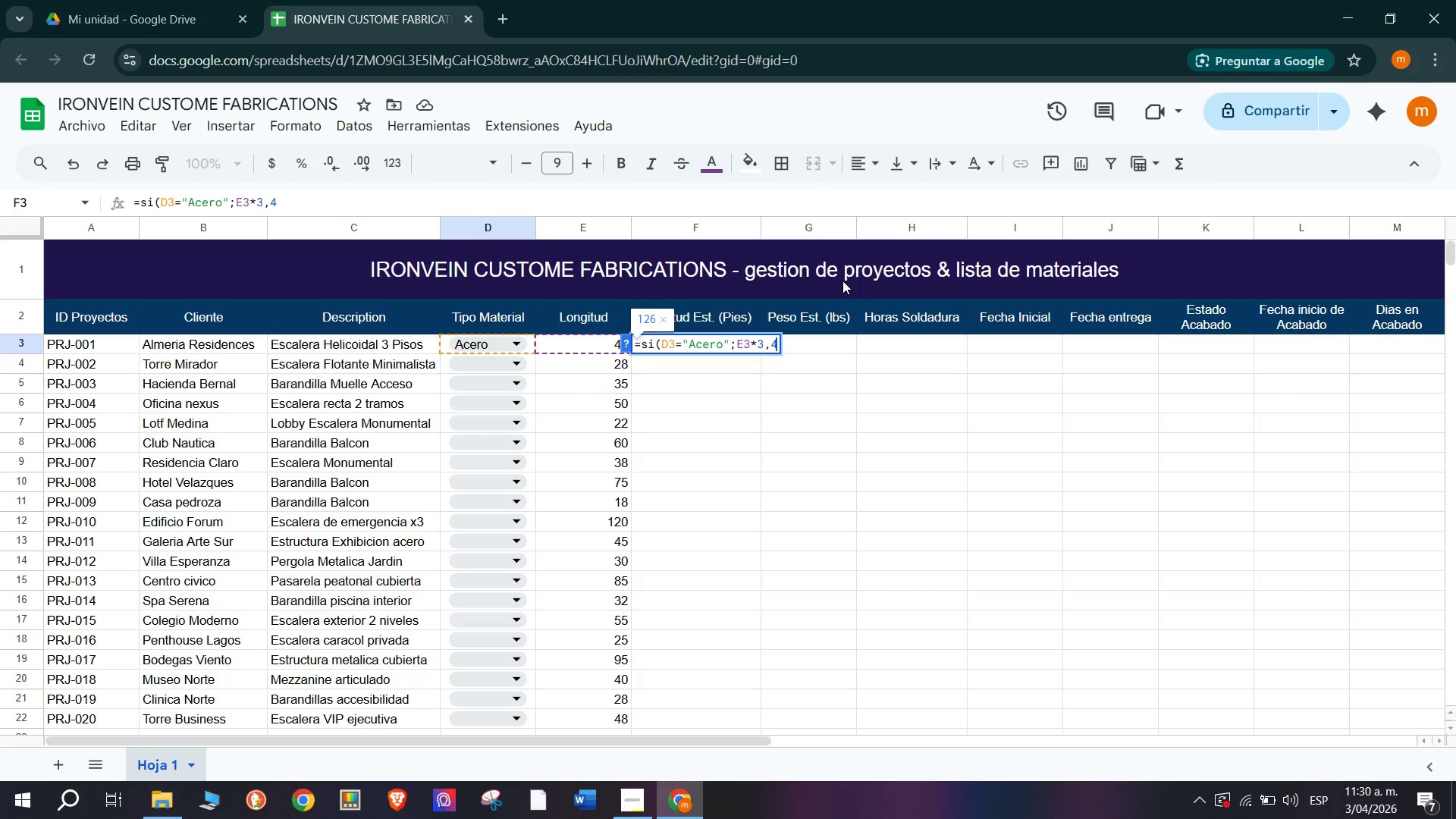 
type(<si)
 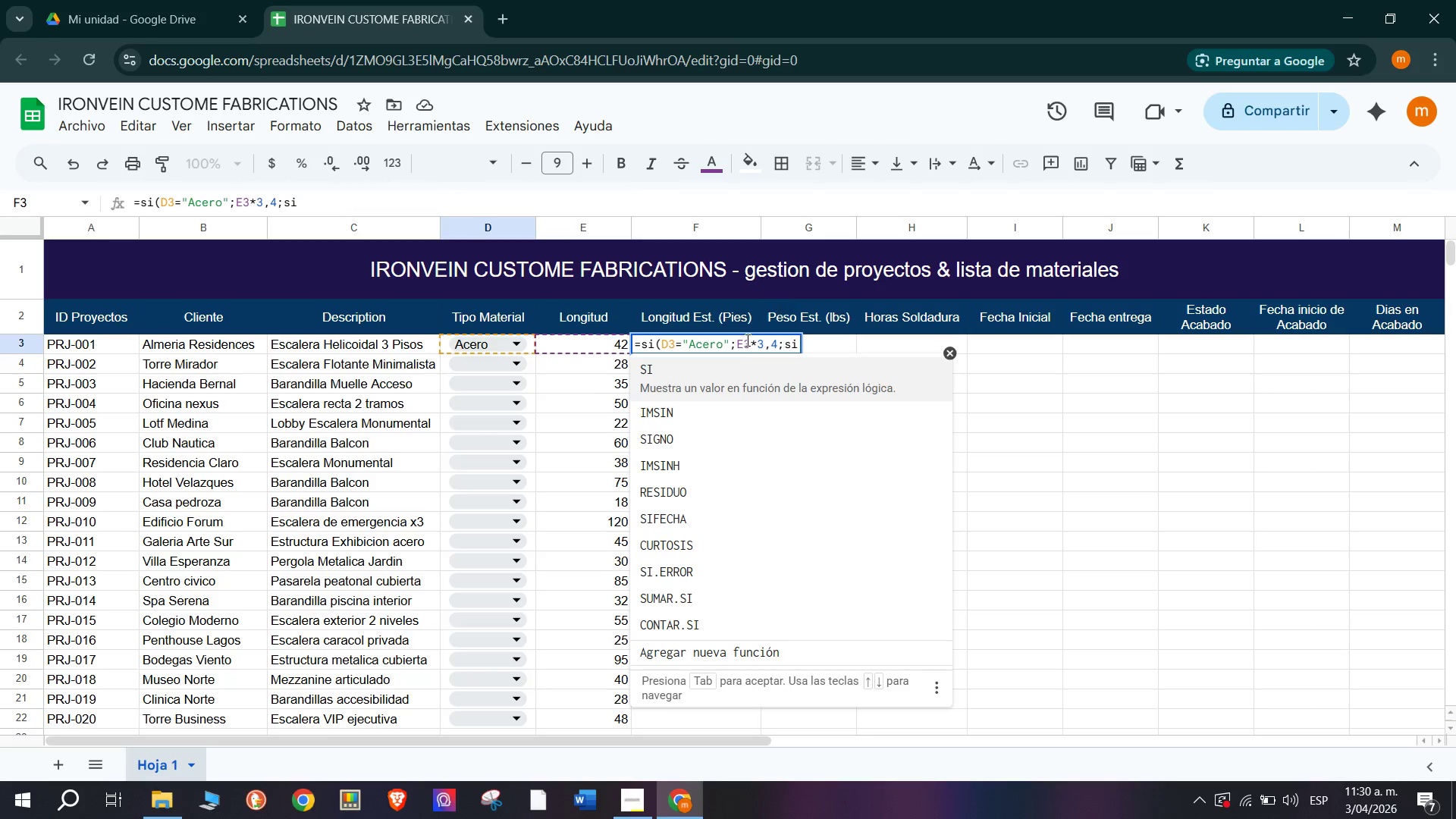 
left_click([735, 381])
 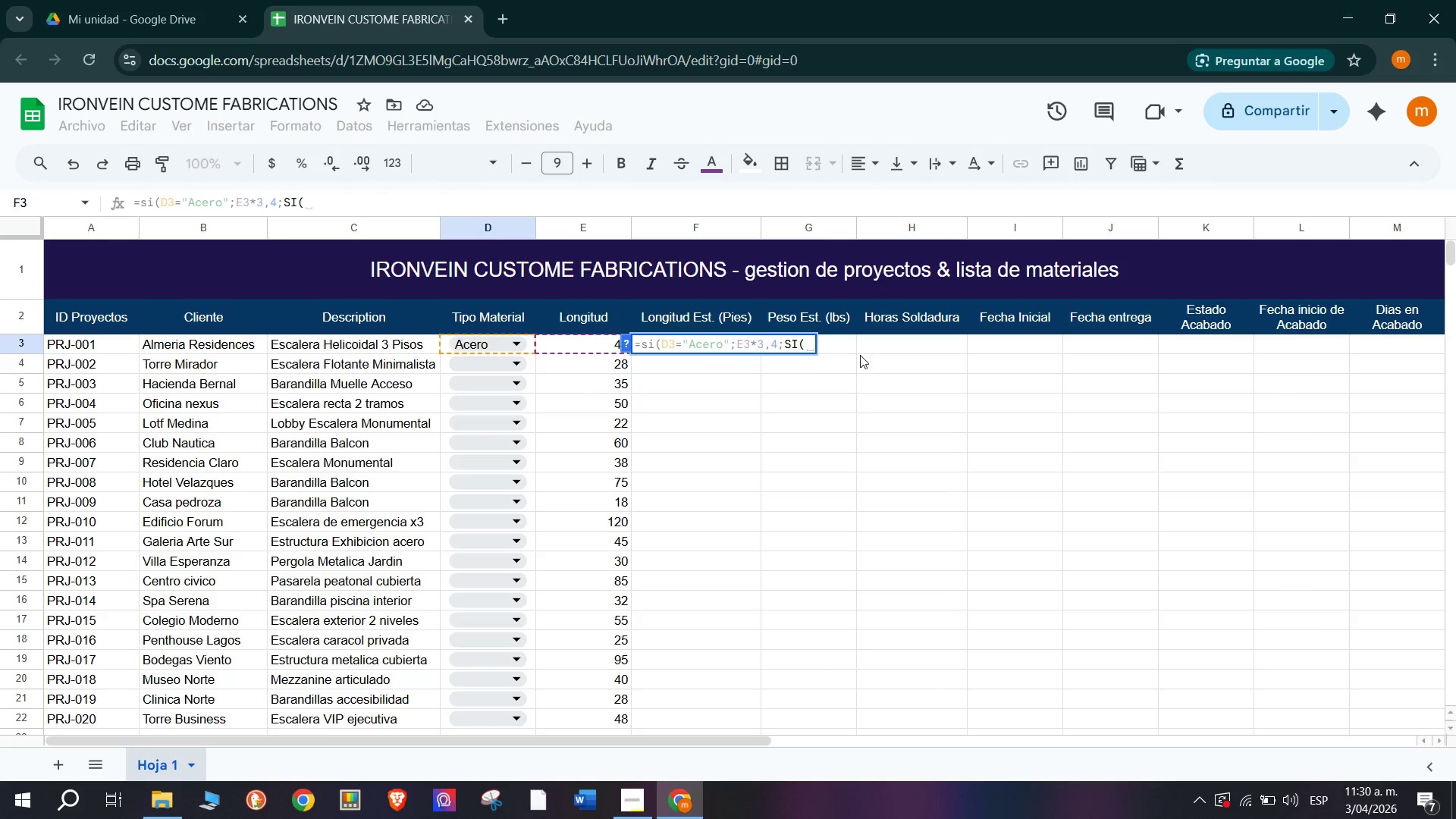 
type(DE)
 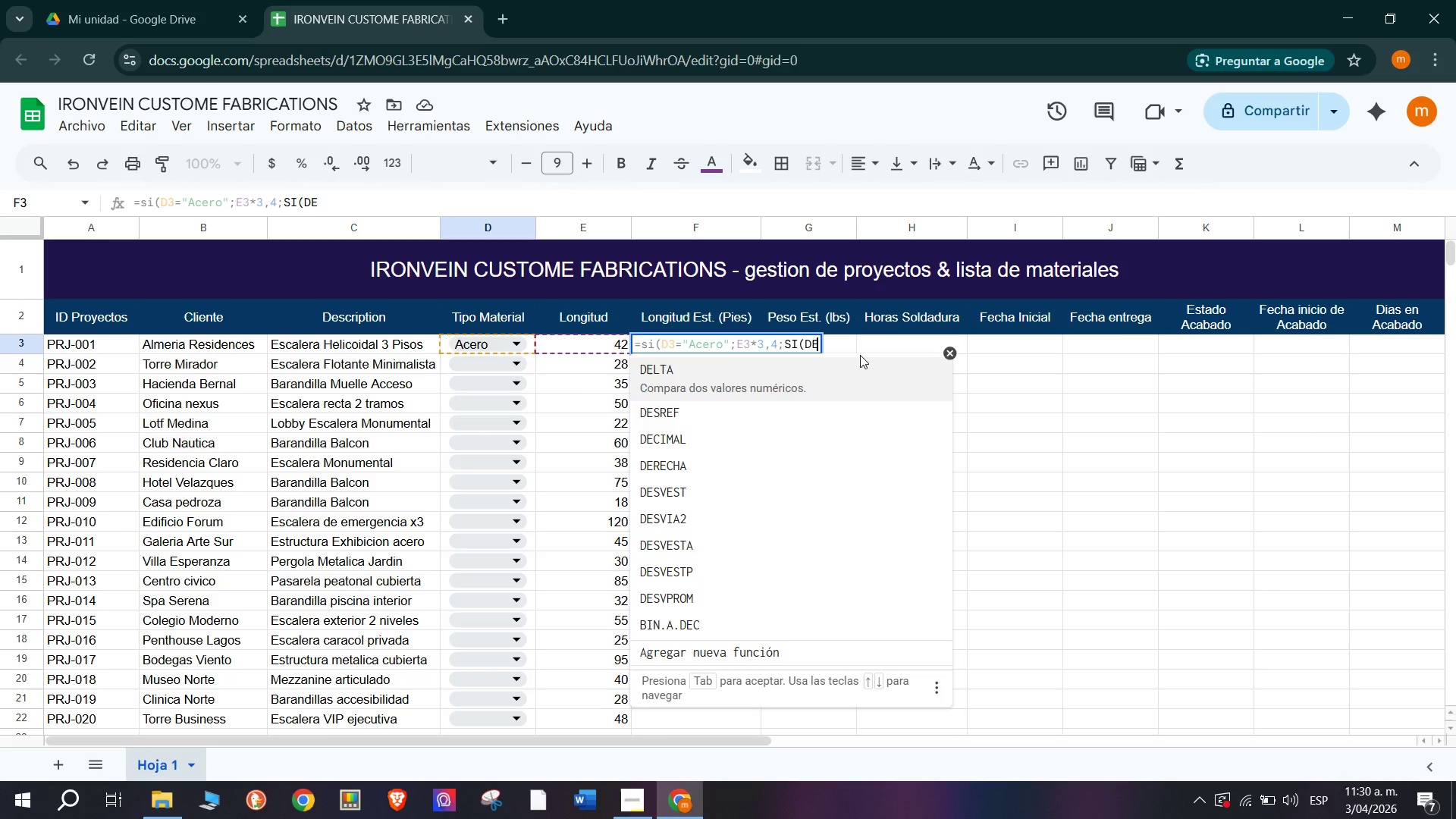 
type()@Alum)
 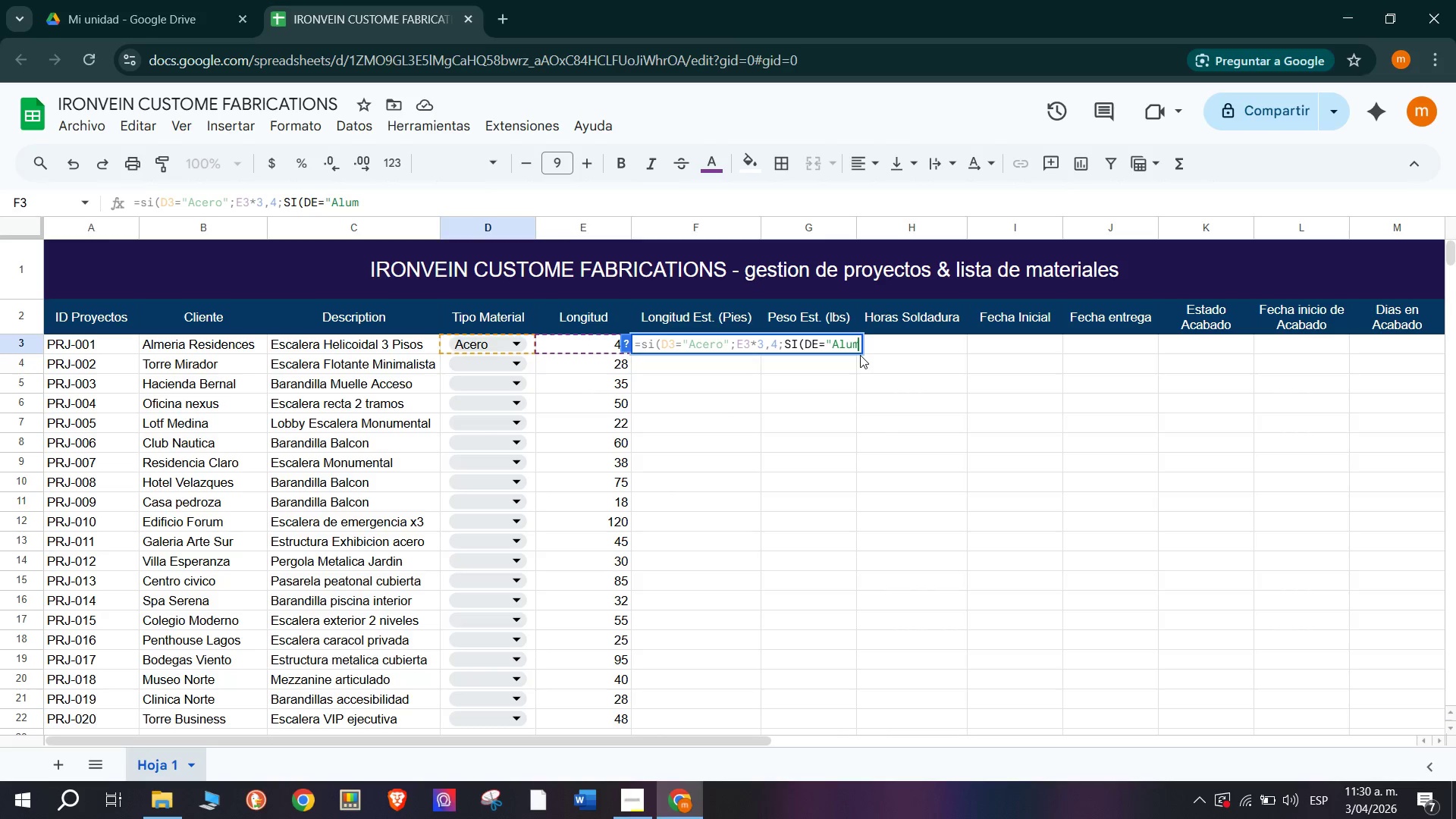 
type(un)
key(Backspace)
type(mi)
key(Backspace)
key(Backspace)
key(Backspace)
type(inio@<)
 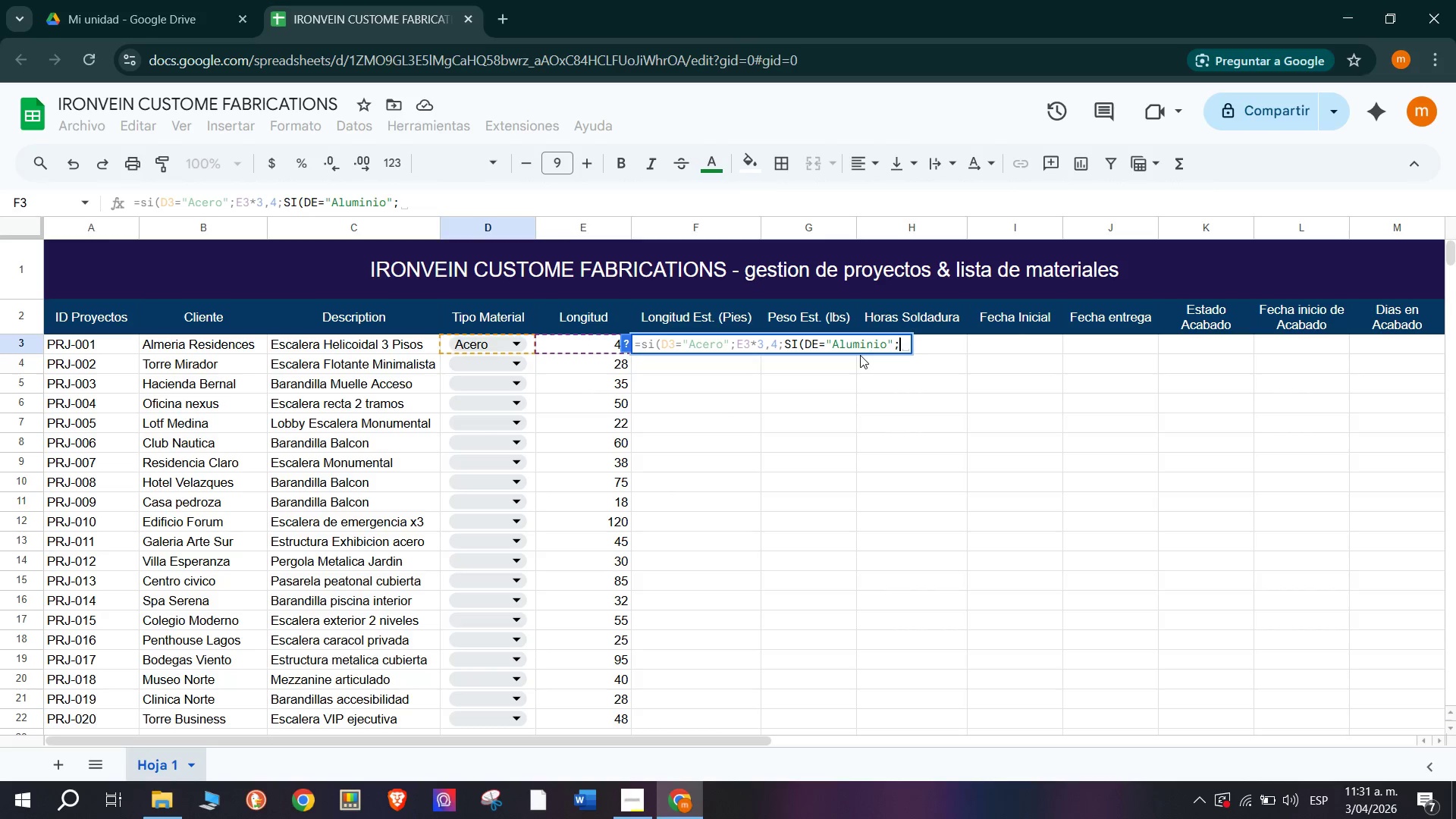 
type(E3Q)
key(Backspace)
type(+1,2<SI)
 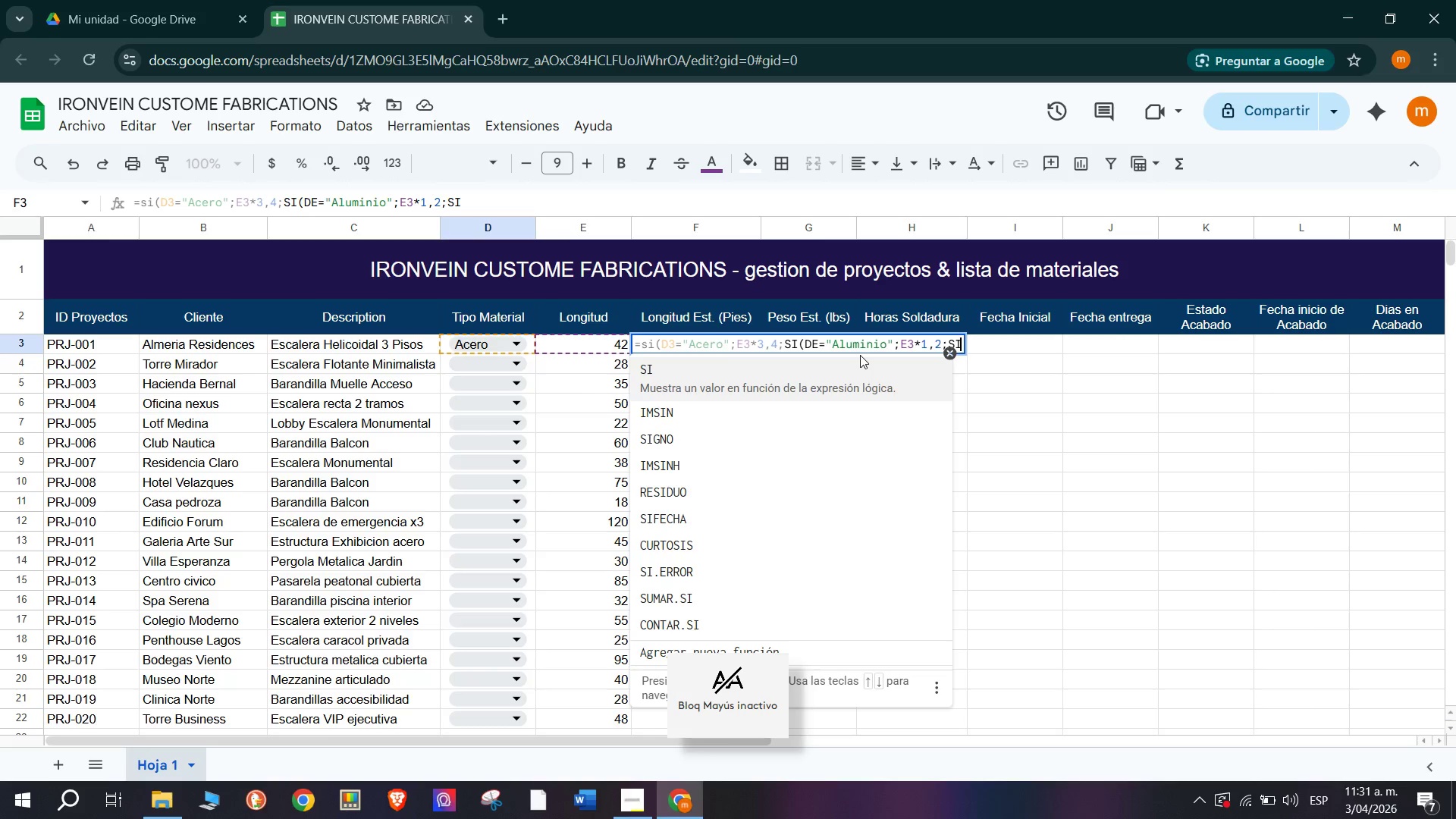 
left_click([868, 382])
 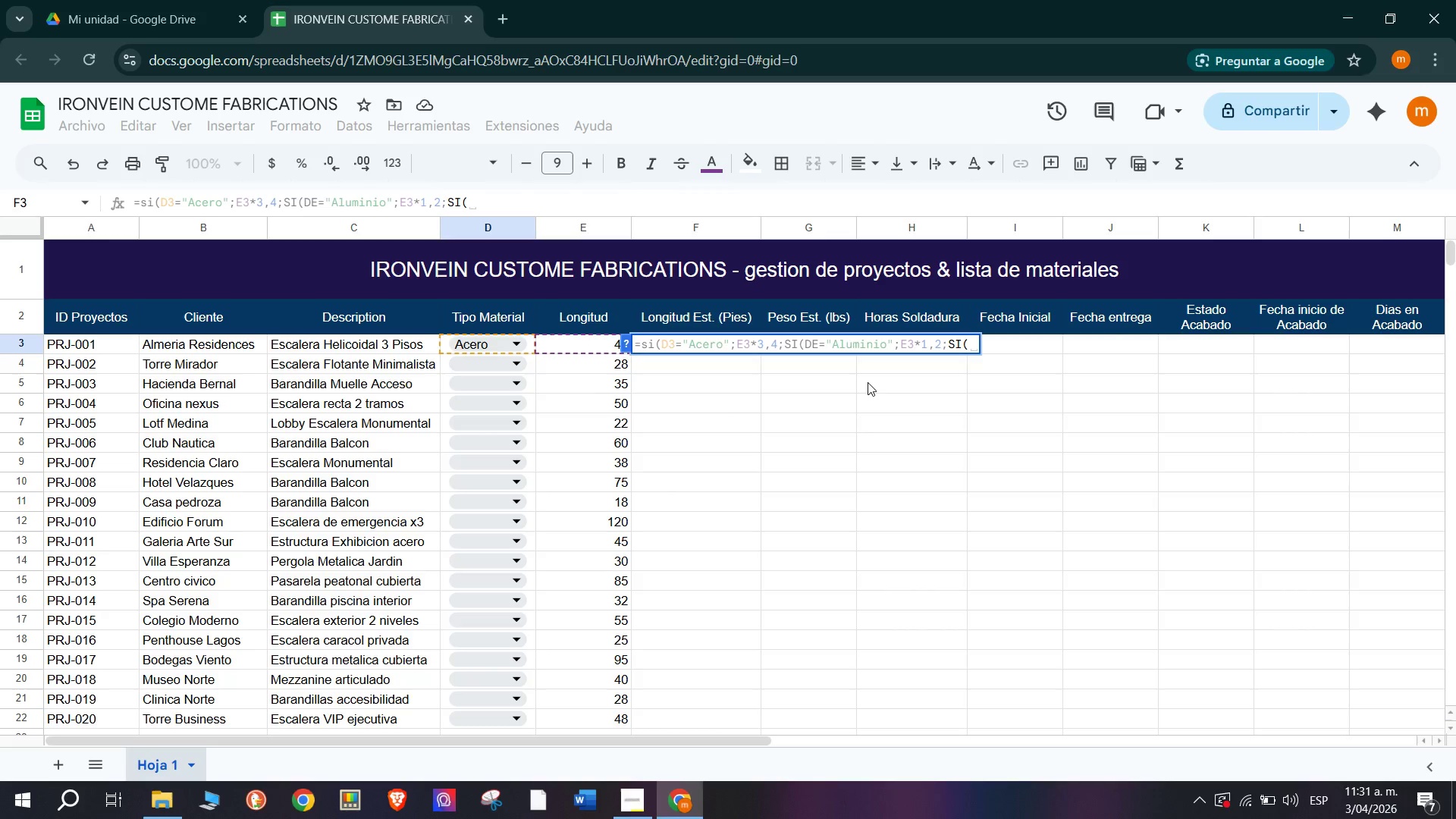 
type(D3)
 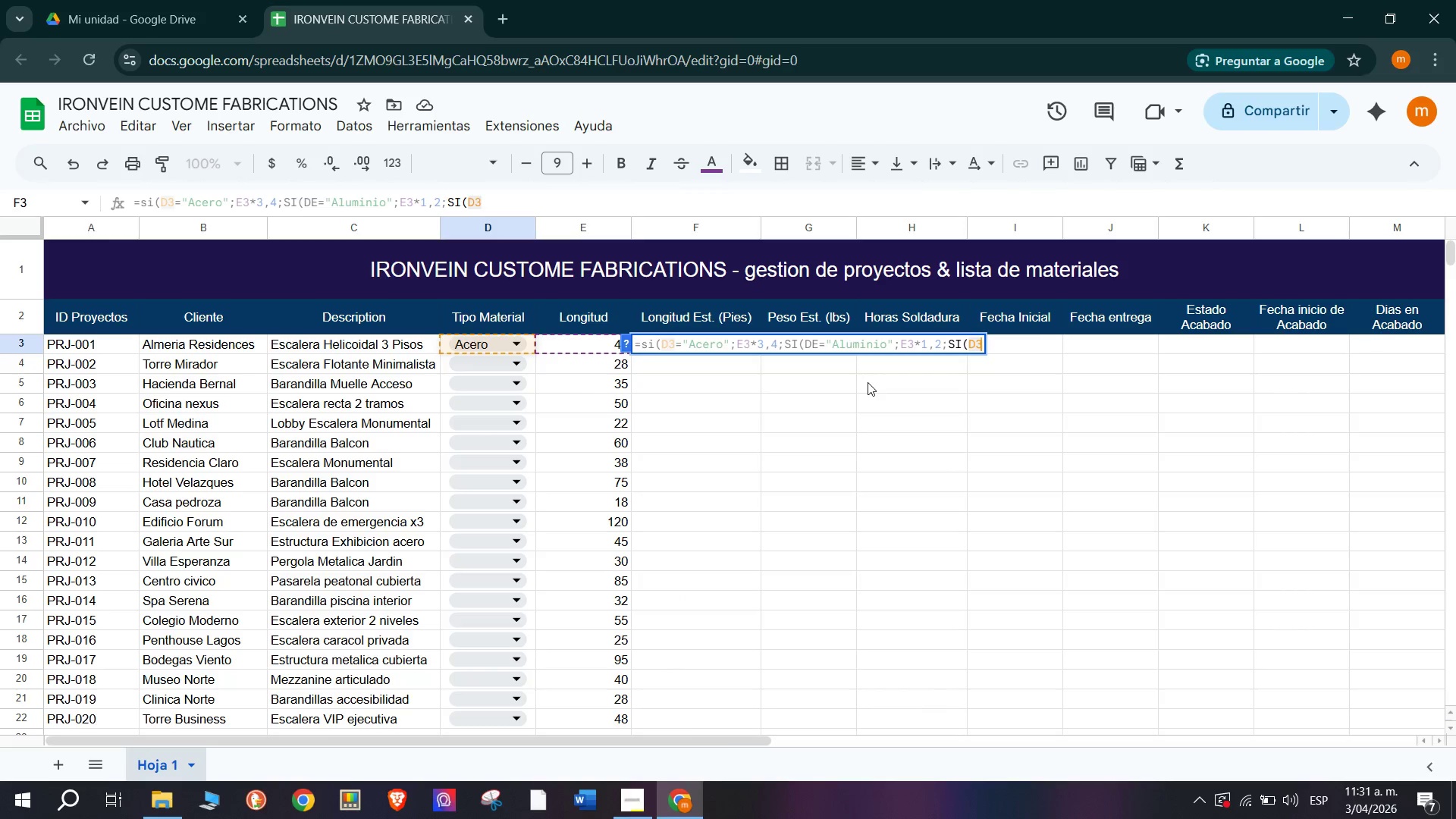 
type()@Acero)
 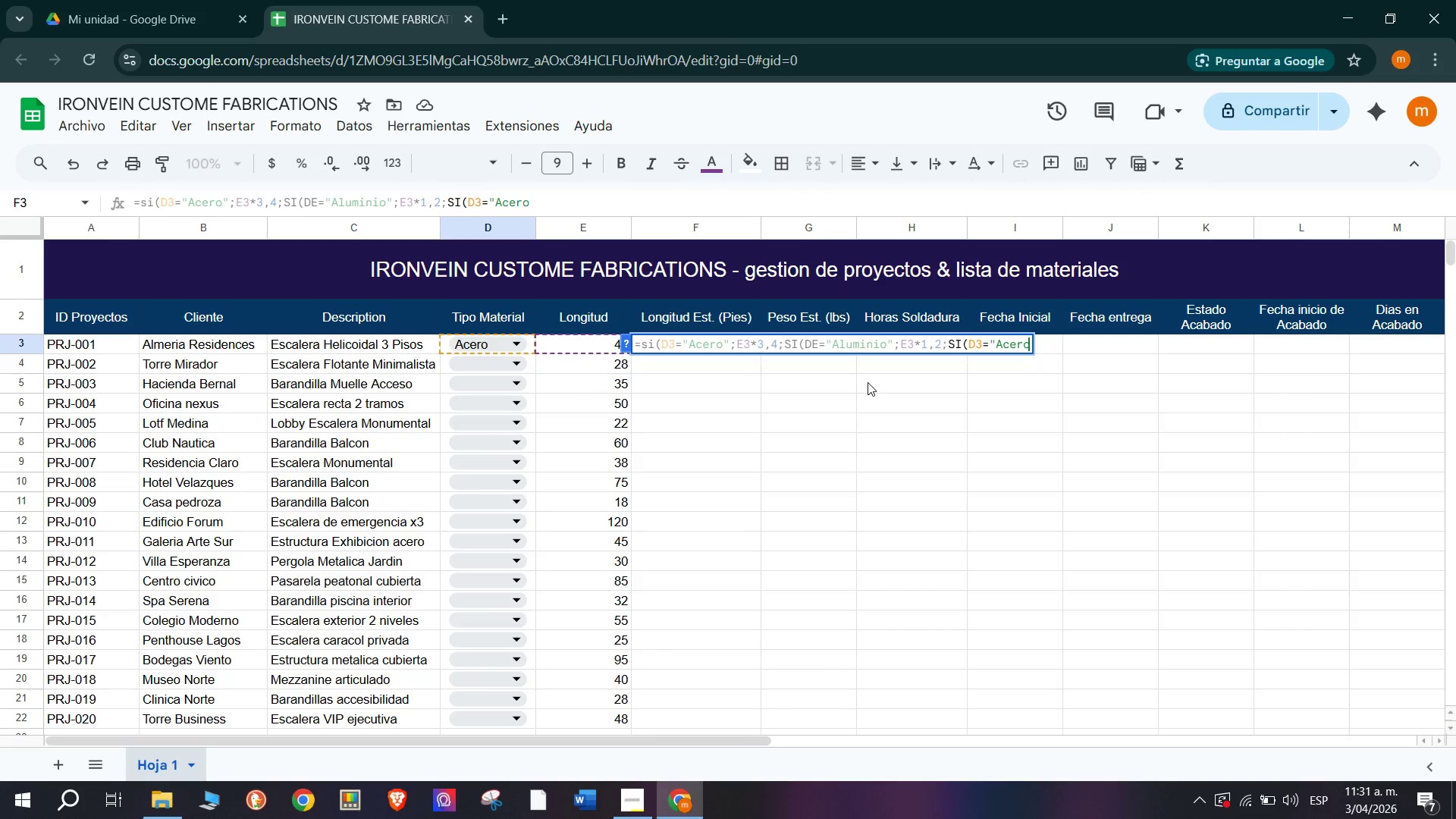 
type( Inoxidable@<e)
key(Backspace)
type(E3)
 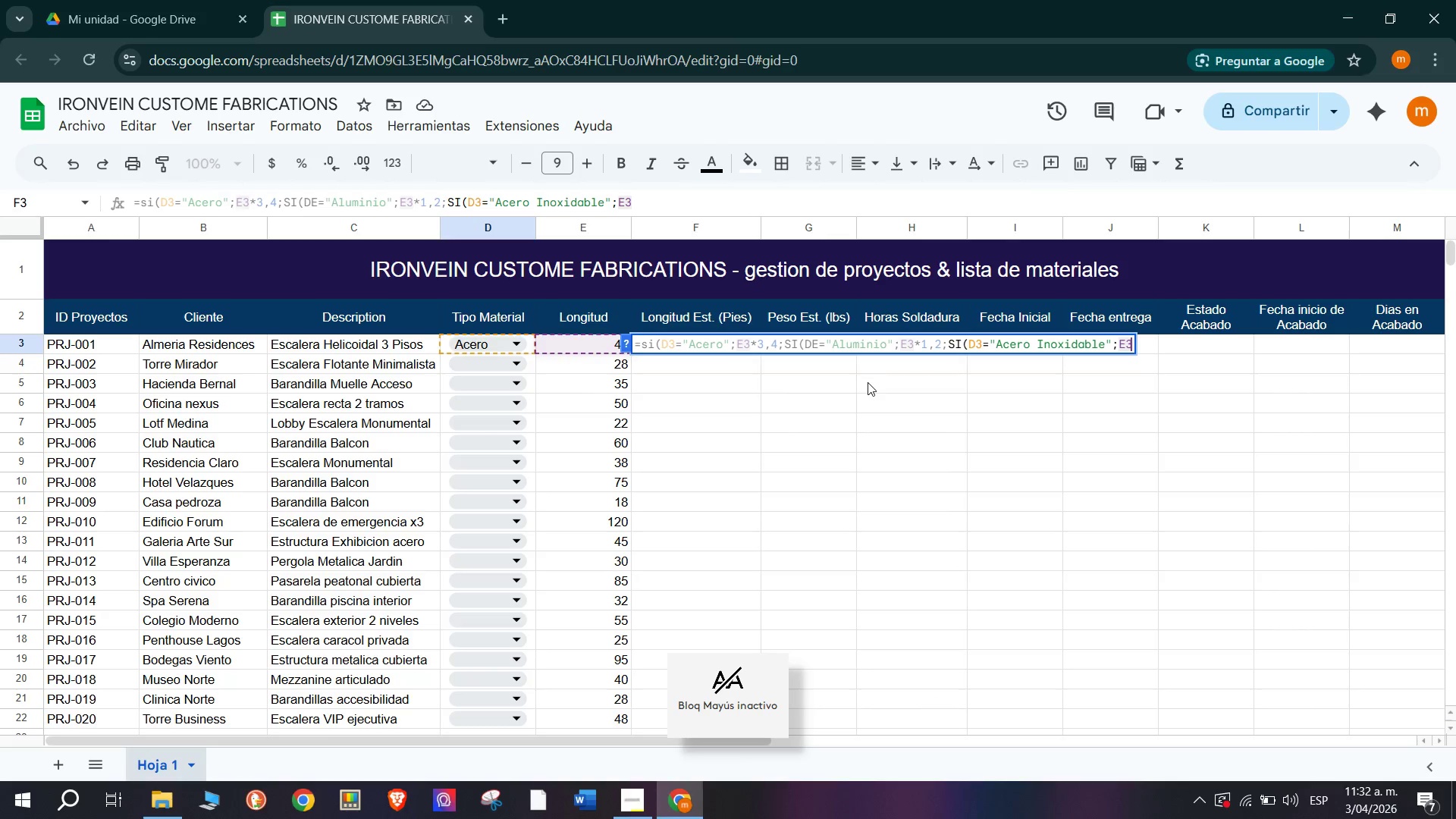 
wait(9.38)
 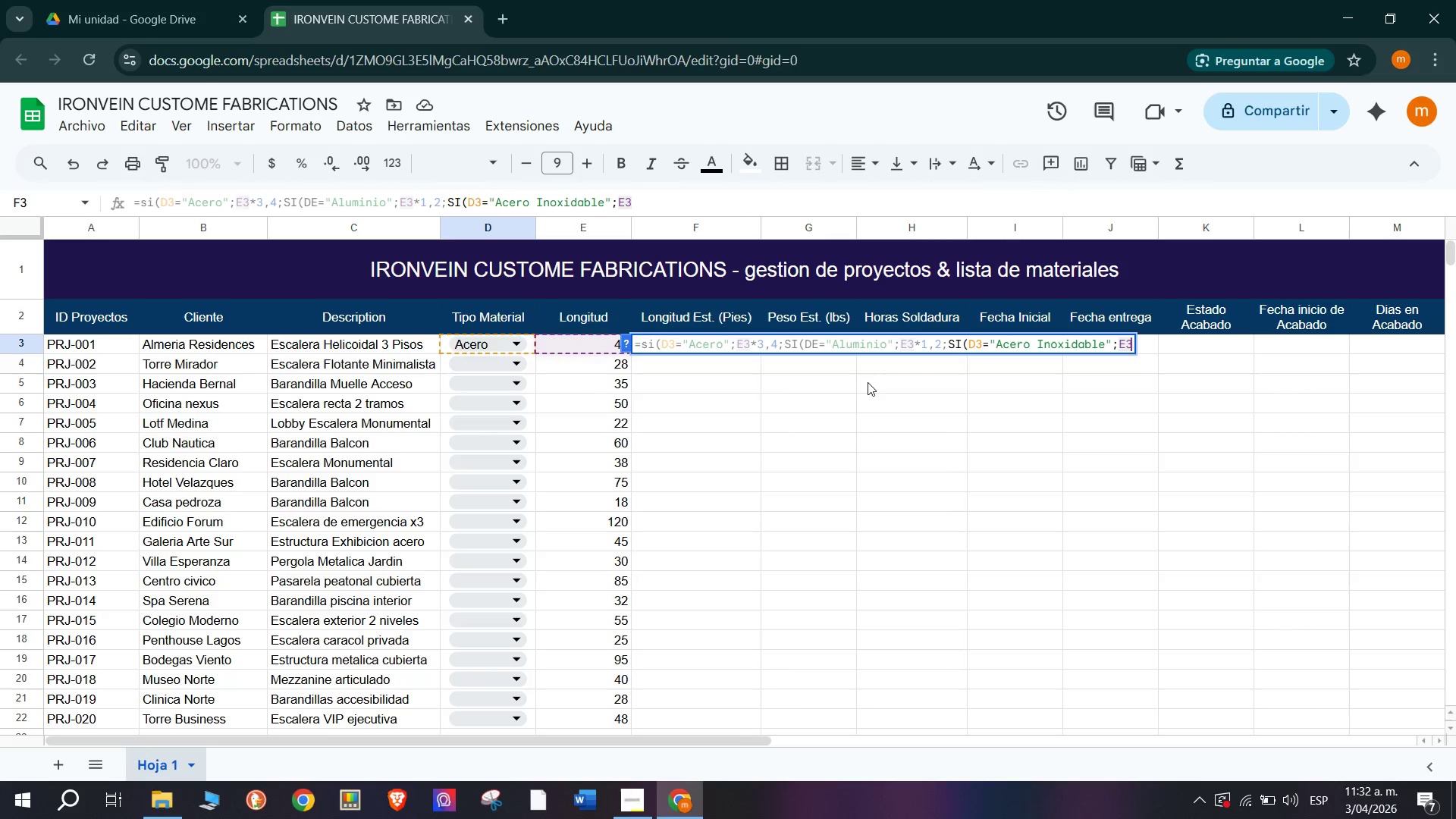 
key(Shift+Equal)
 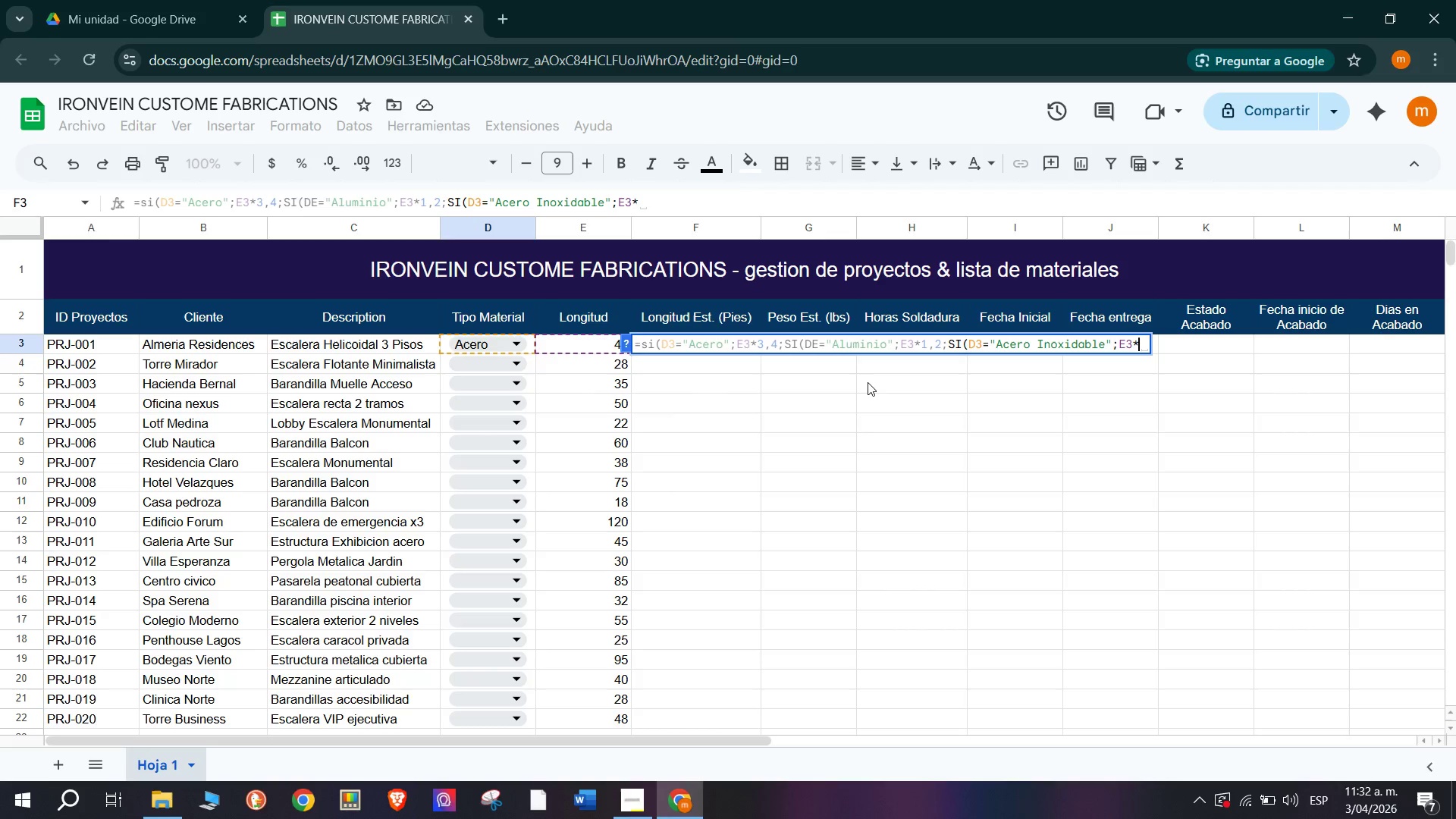 
key(3)
 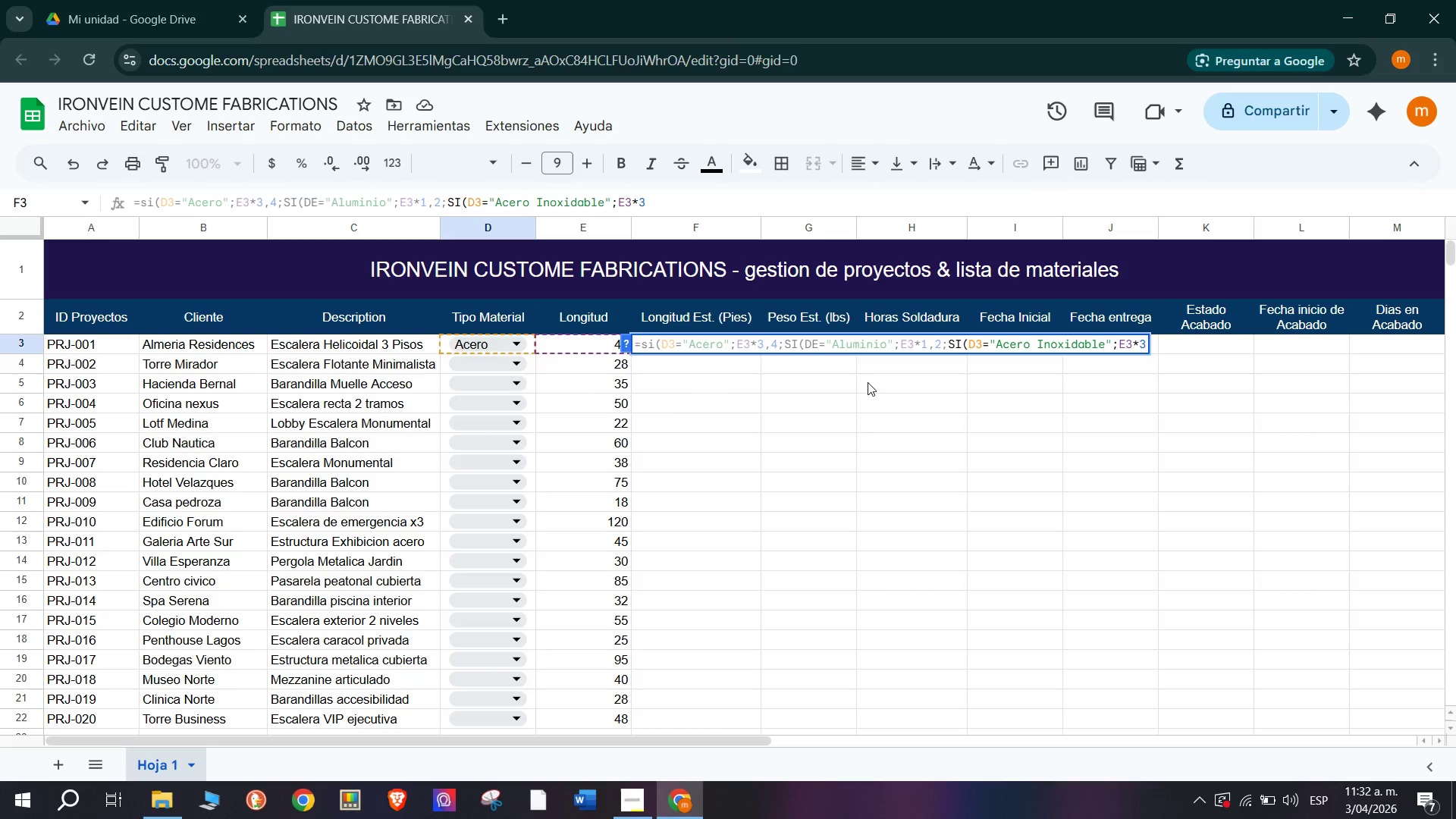 
key(Comma)
 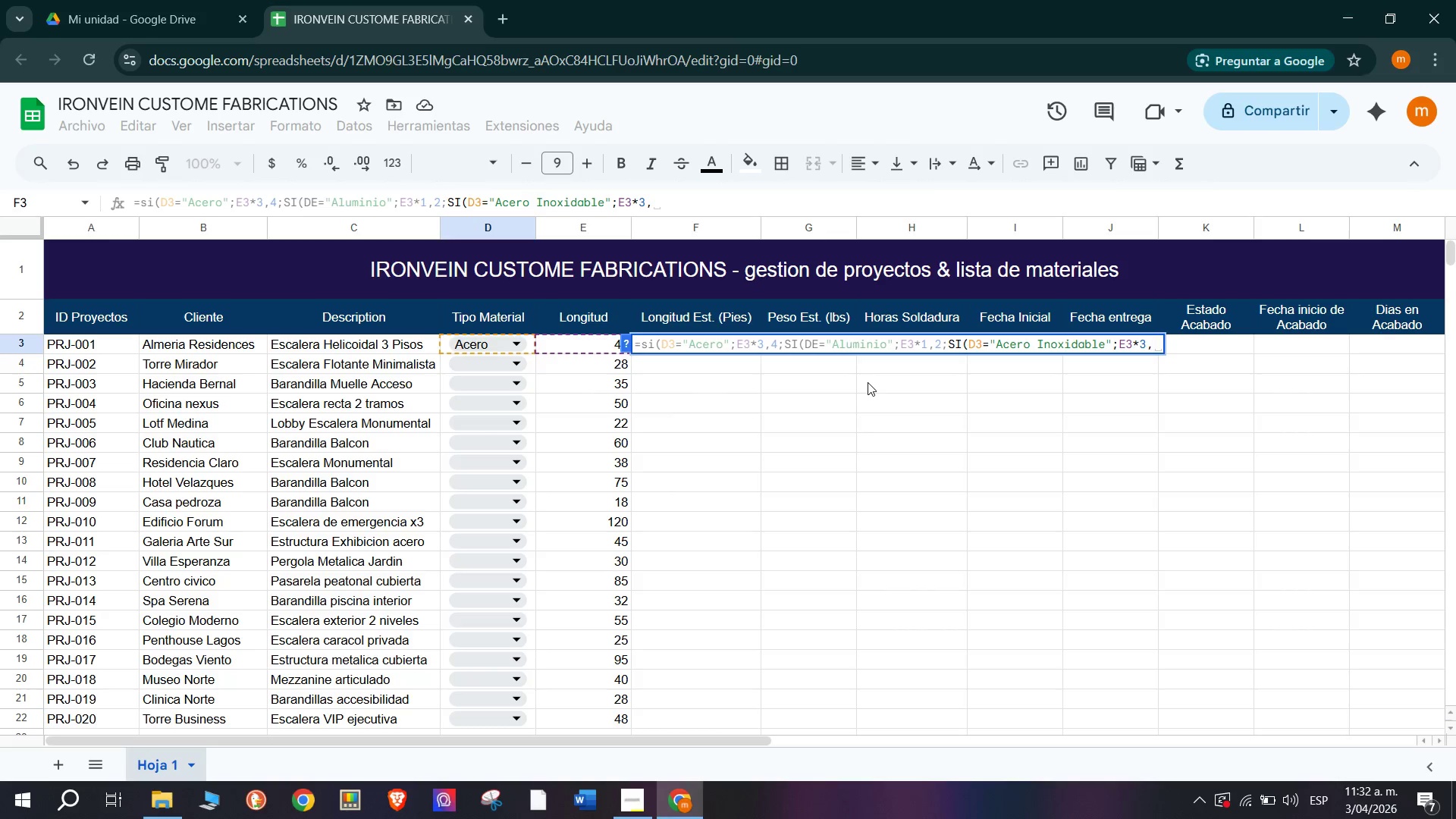 
key(8)
 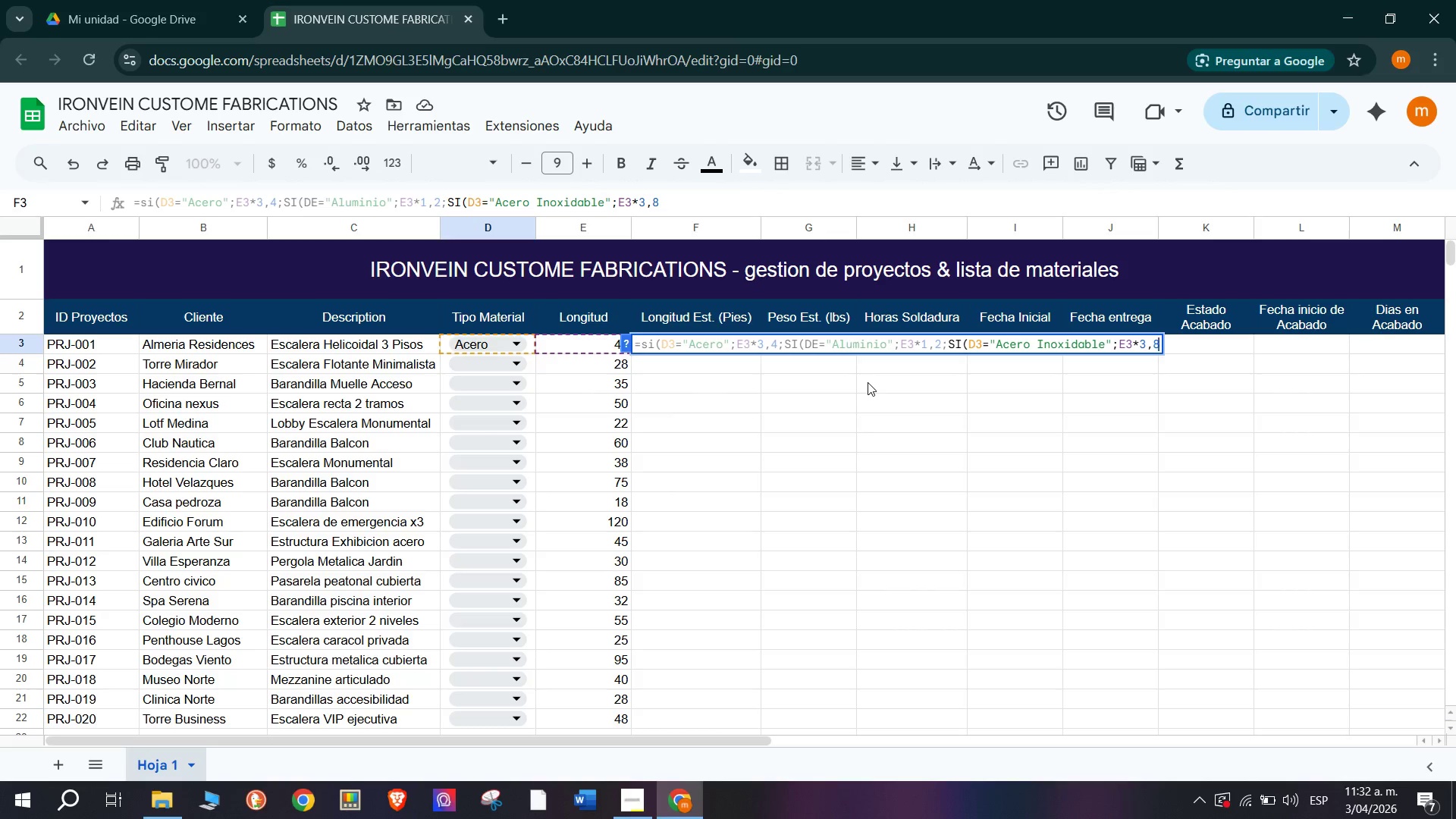 
wait(5.28)
 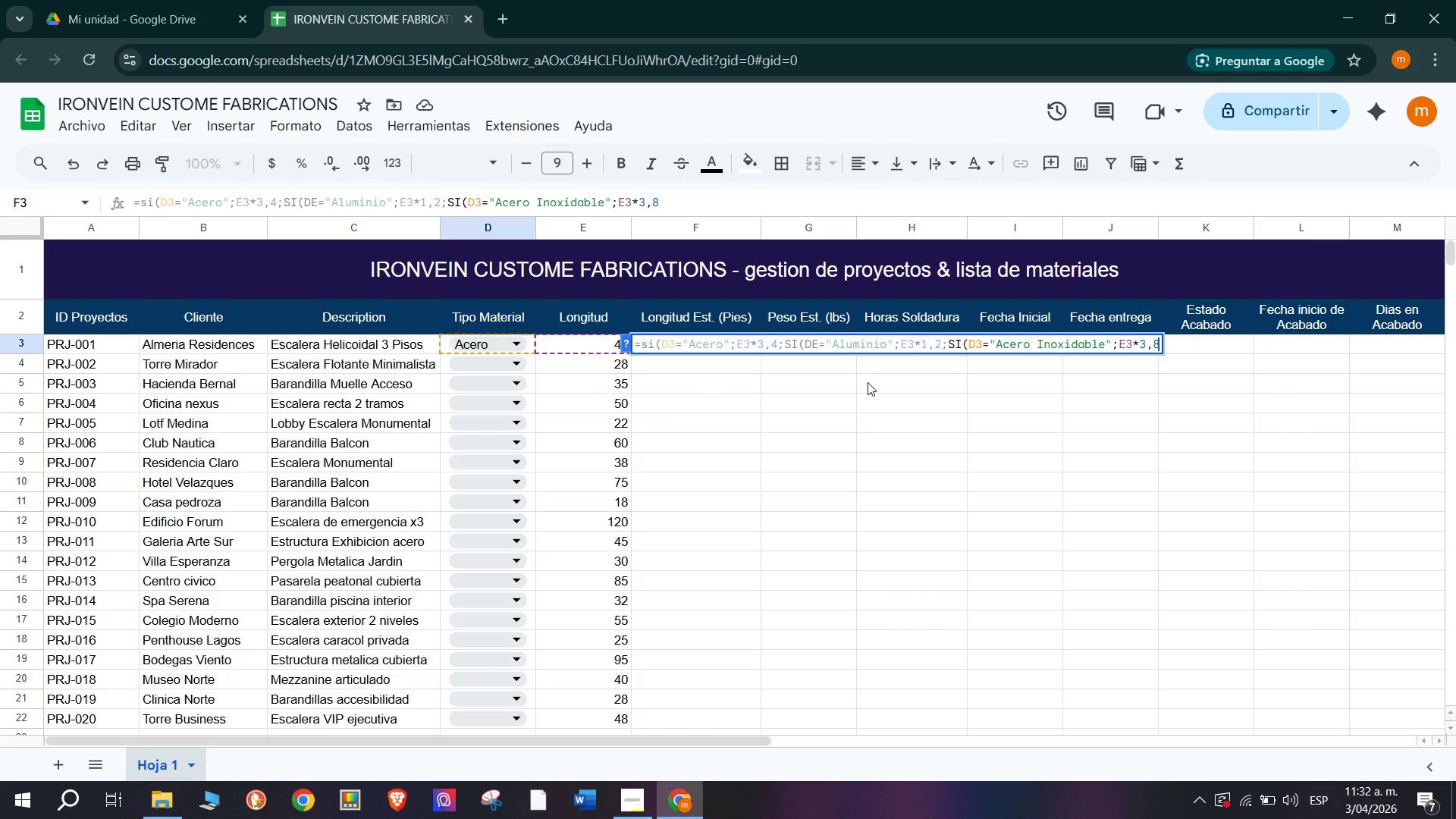 
type(<0((()
 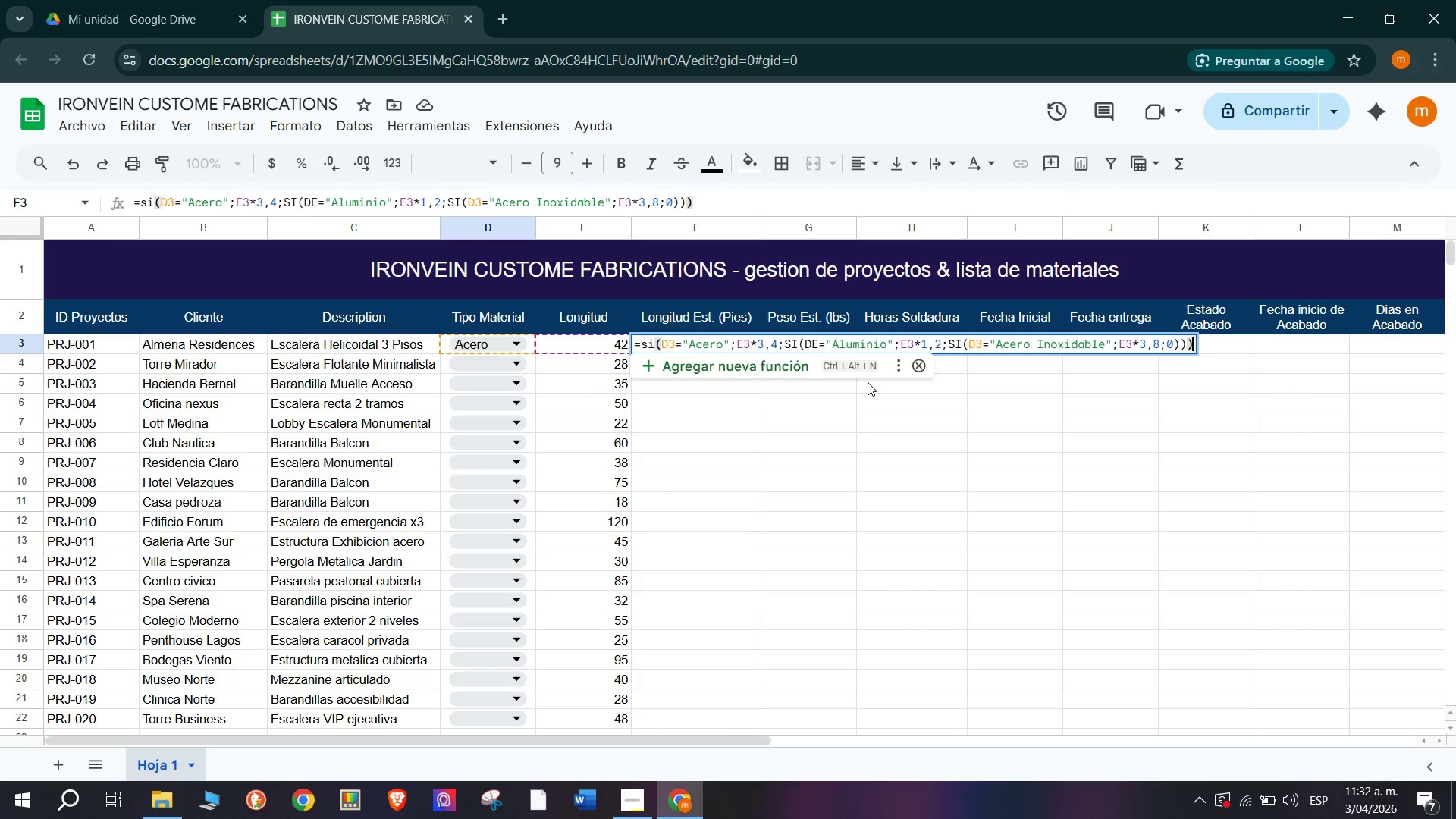 
key(Enter)
 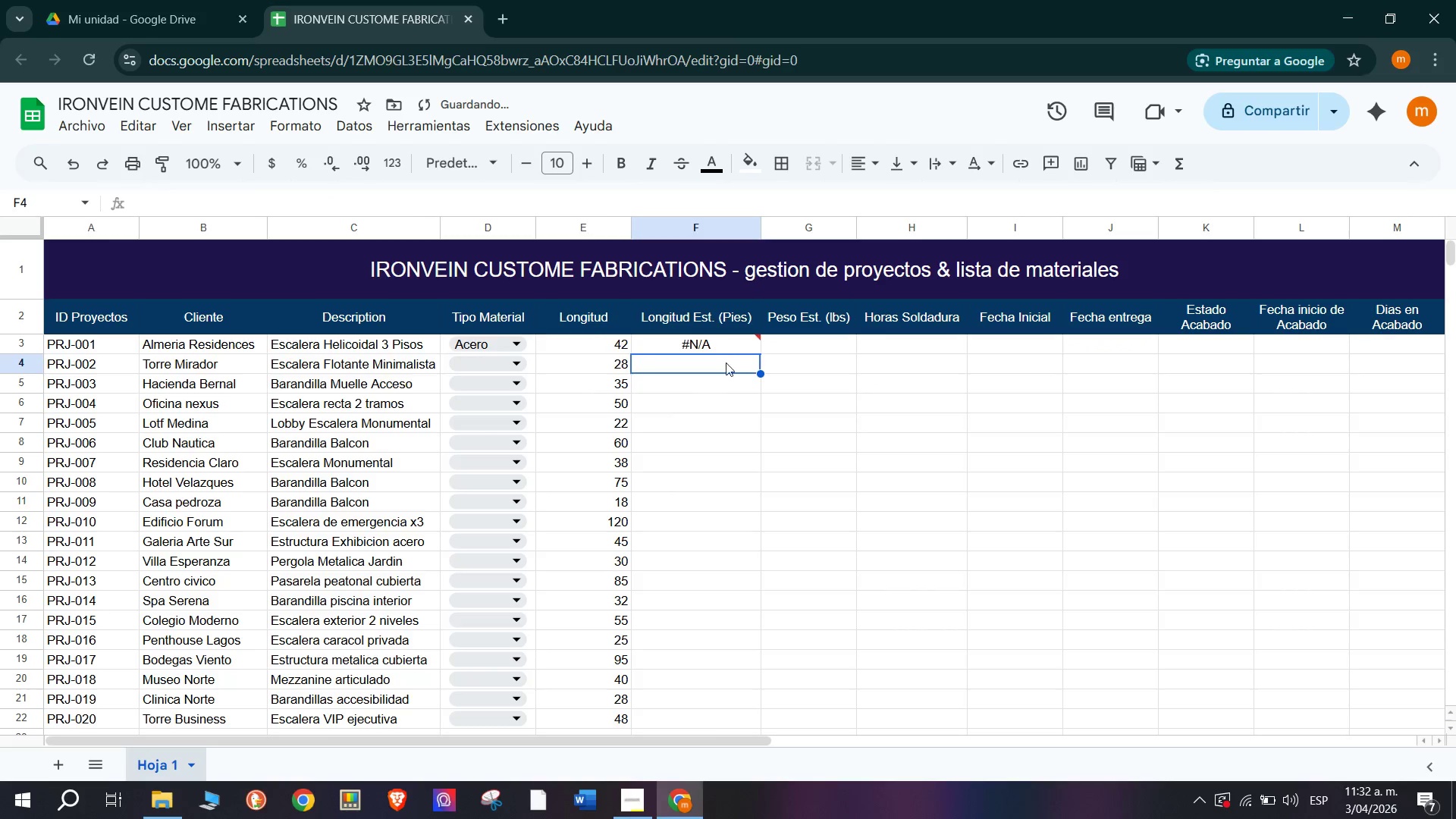 
double_click([742, 350])
 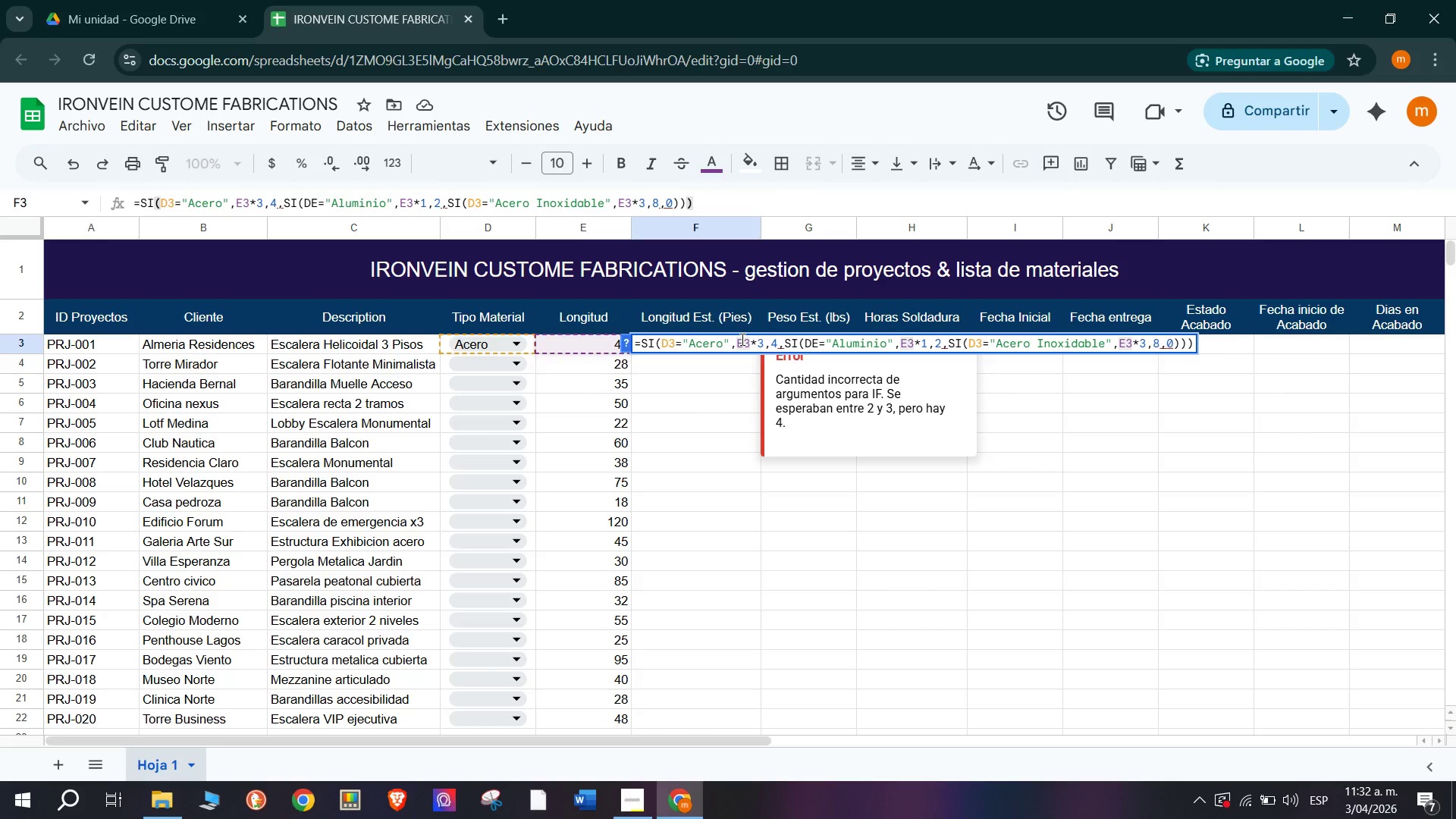 
wait(29.09)
 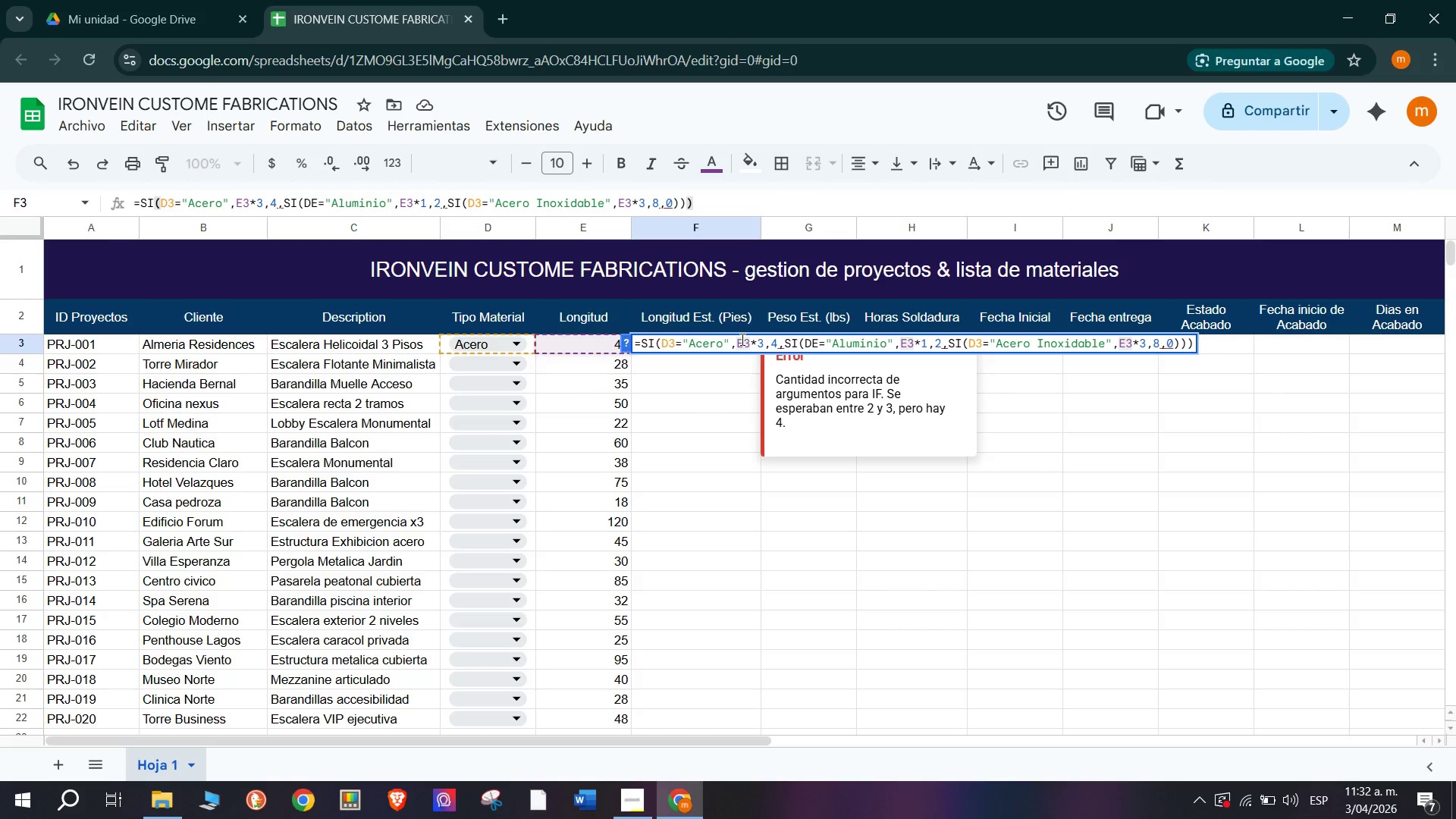 
left_click([583, 365])
 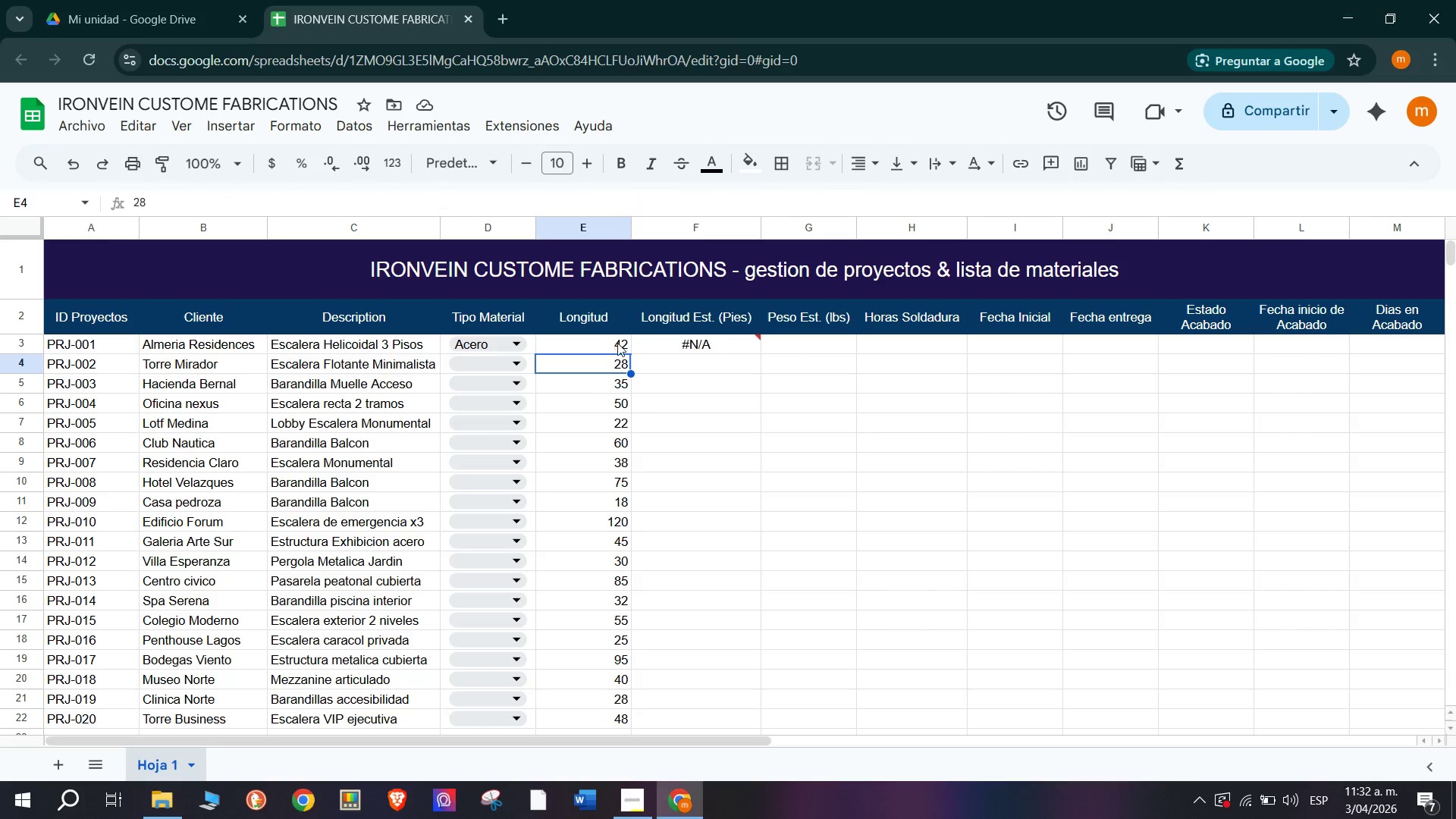 
double_click([677, 344])
 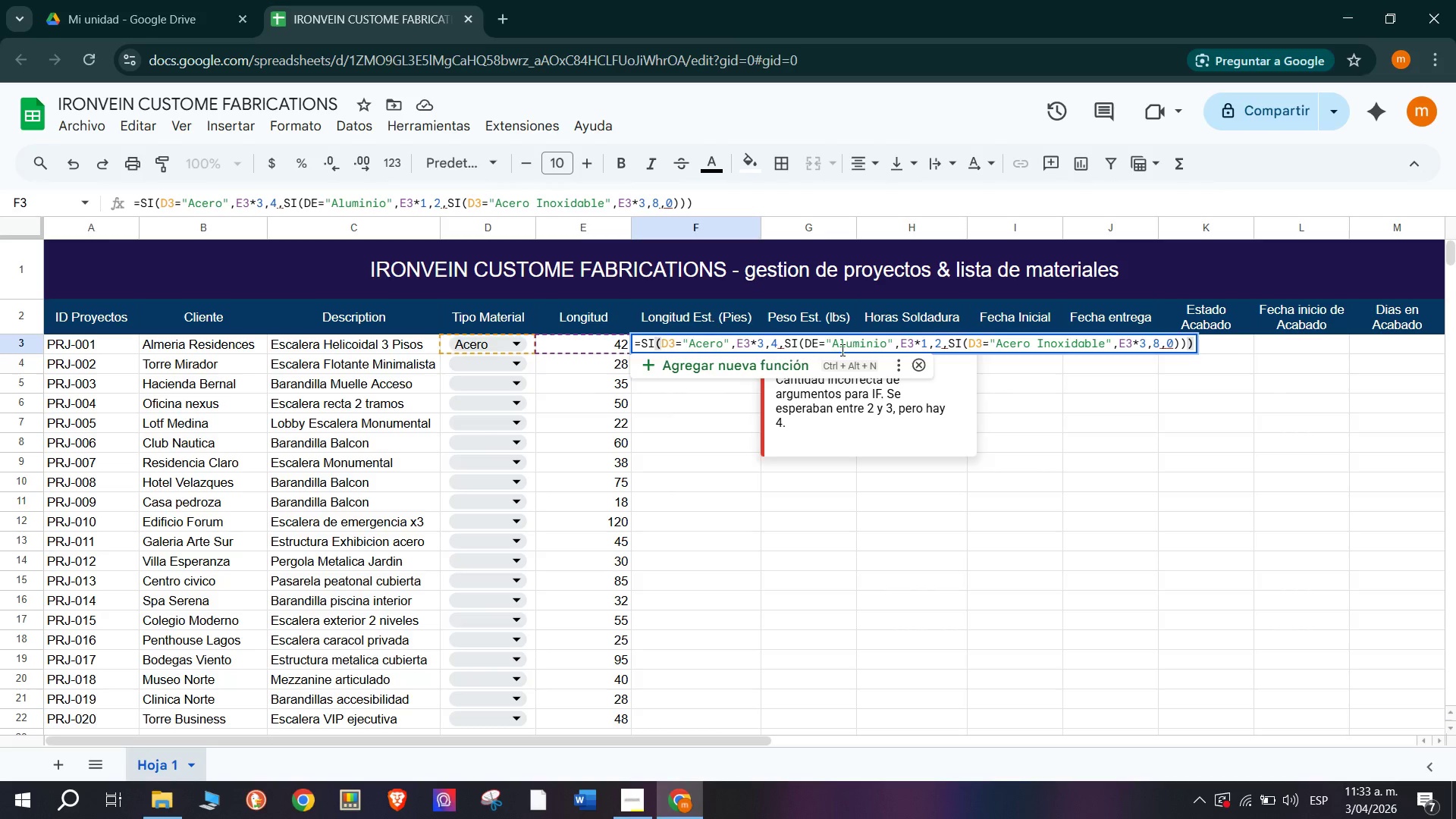 
left_click([844, 340])
 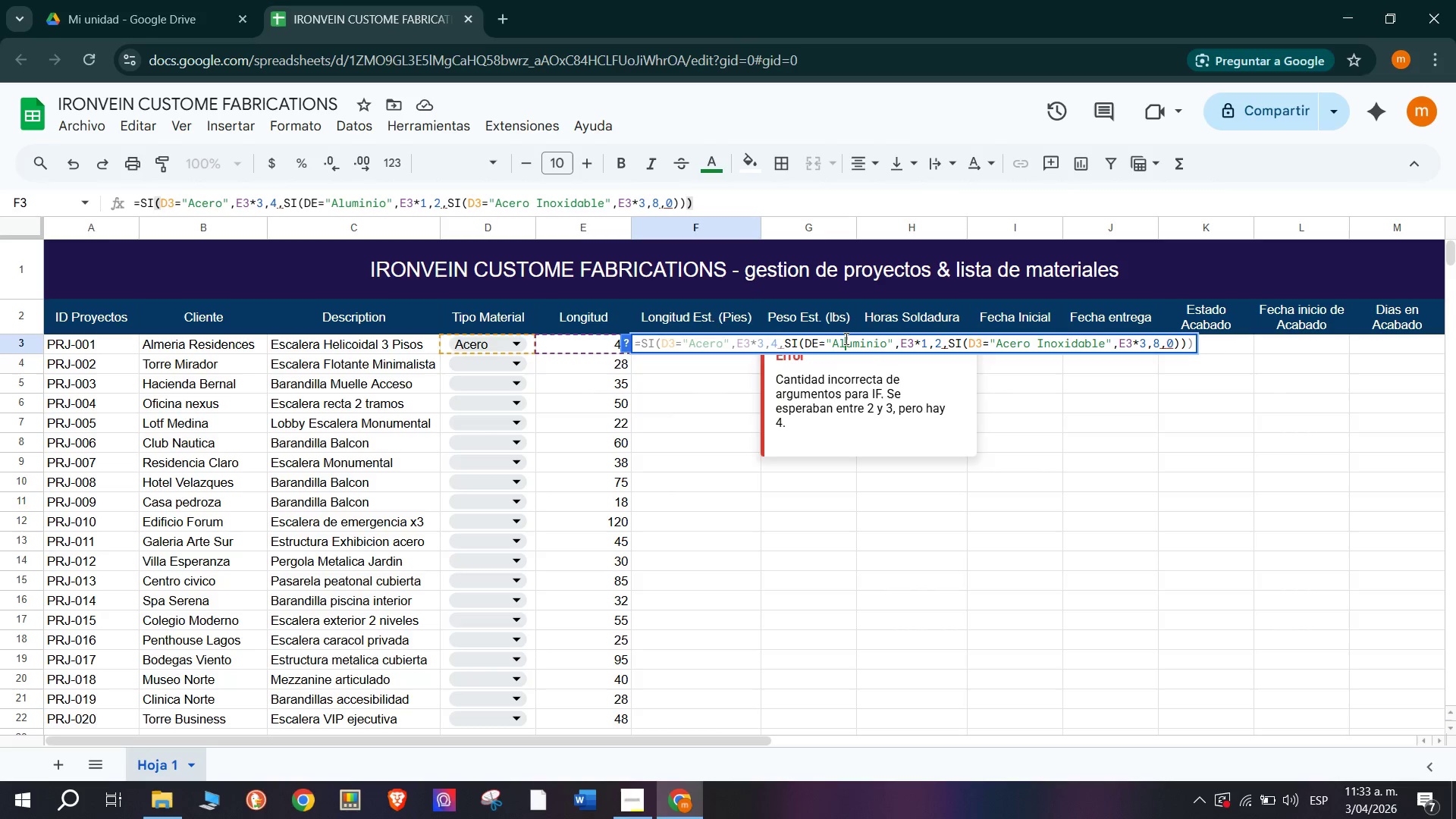 
wait(8.47)
 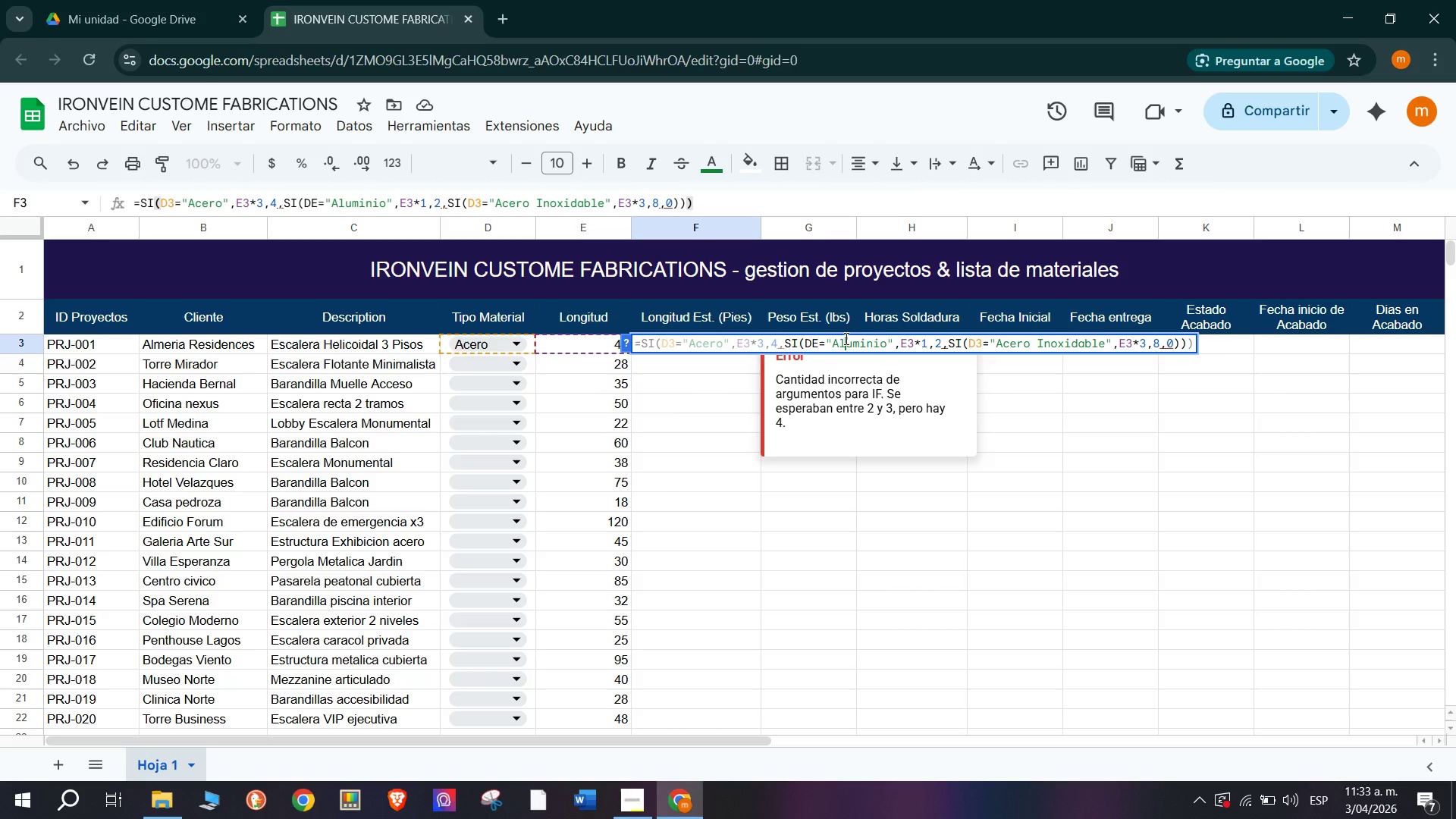 
left_click([739, 340])
 